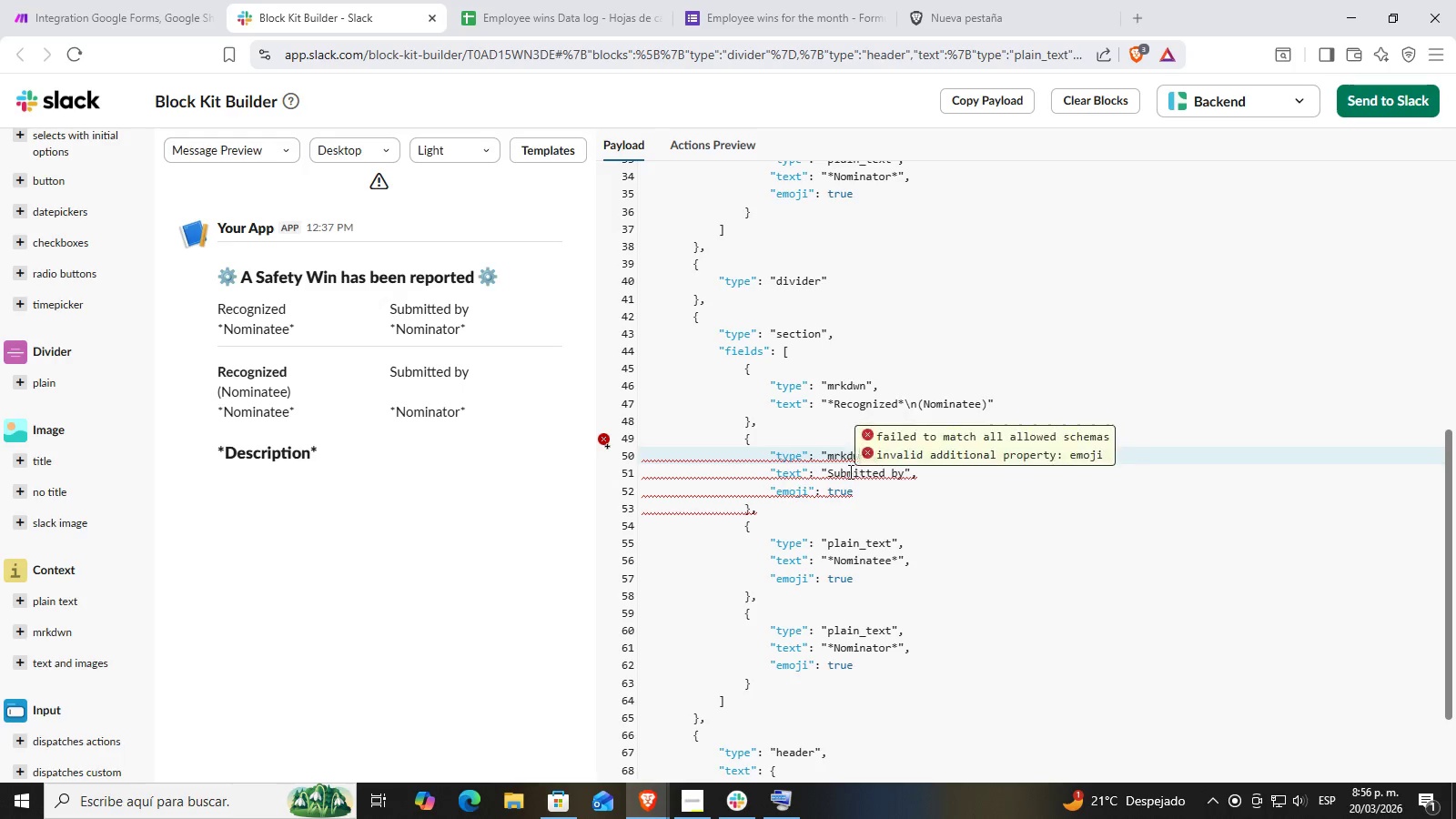 
left_click([842, 478])
 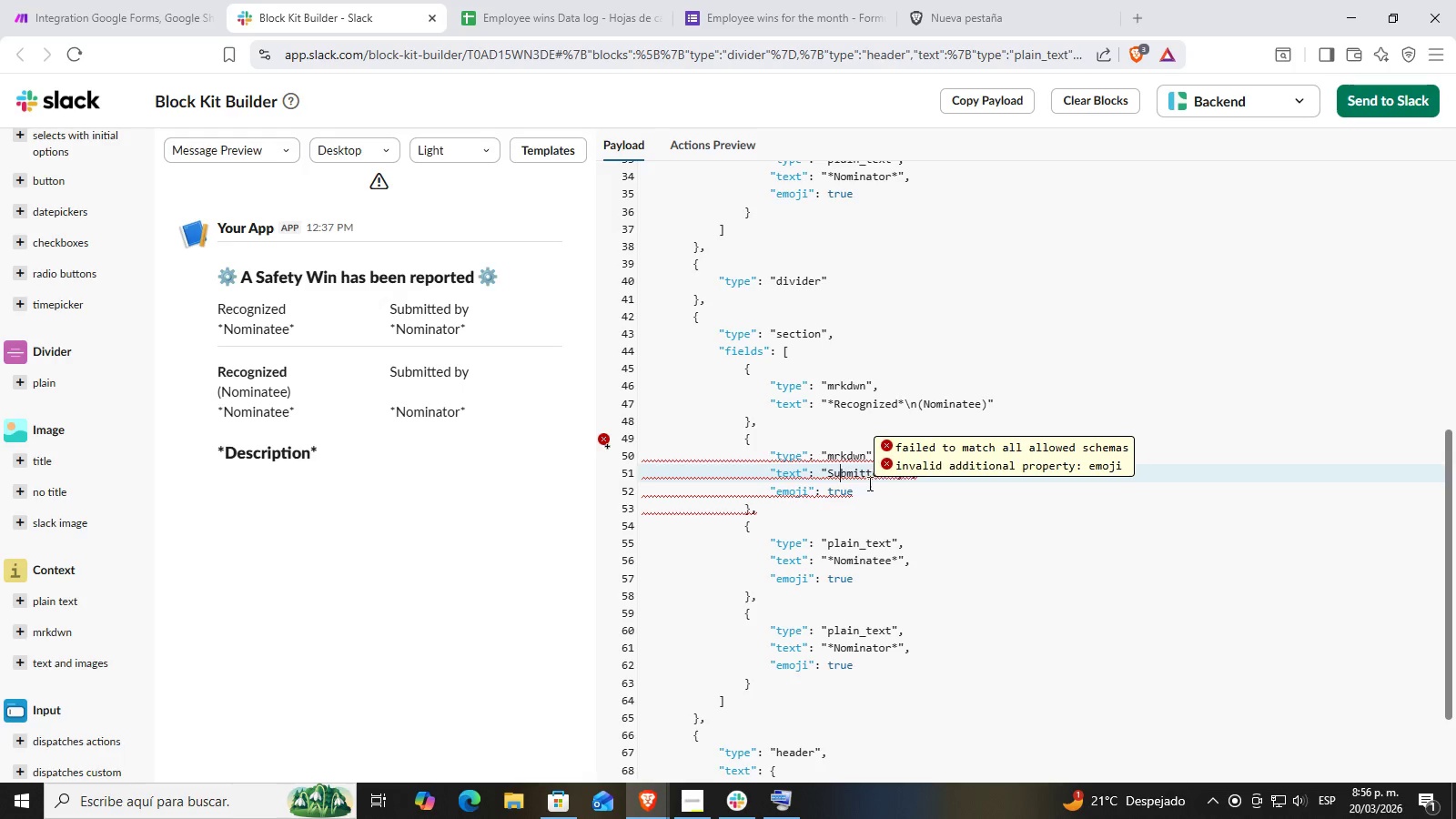 
left_click([860, 490])
 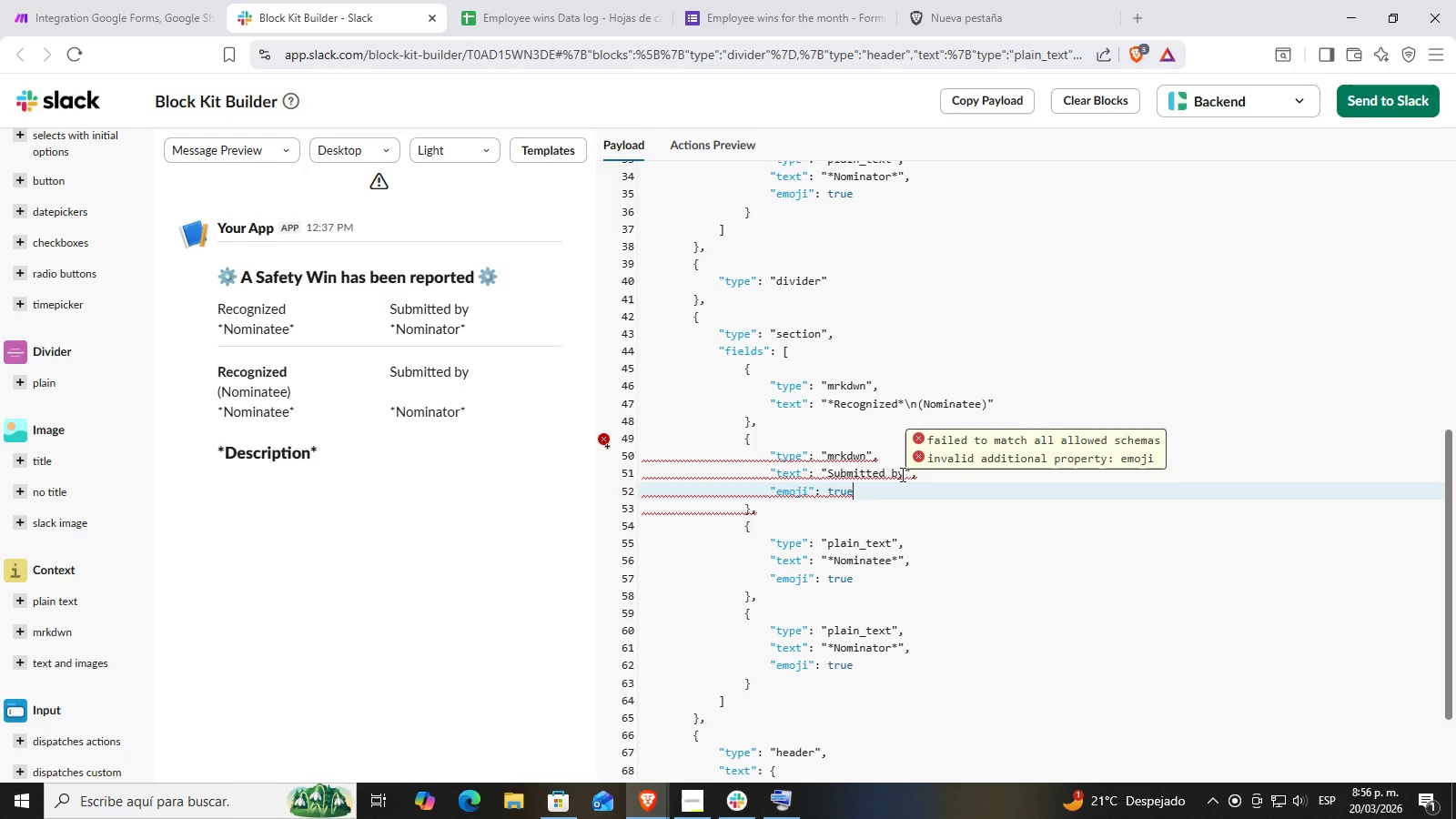 
hold_key(key=Backspace, duration=0.72)
 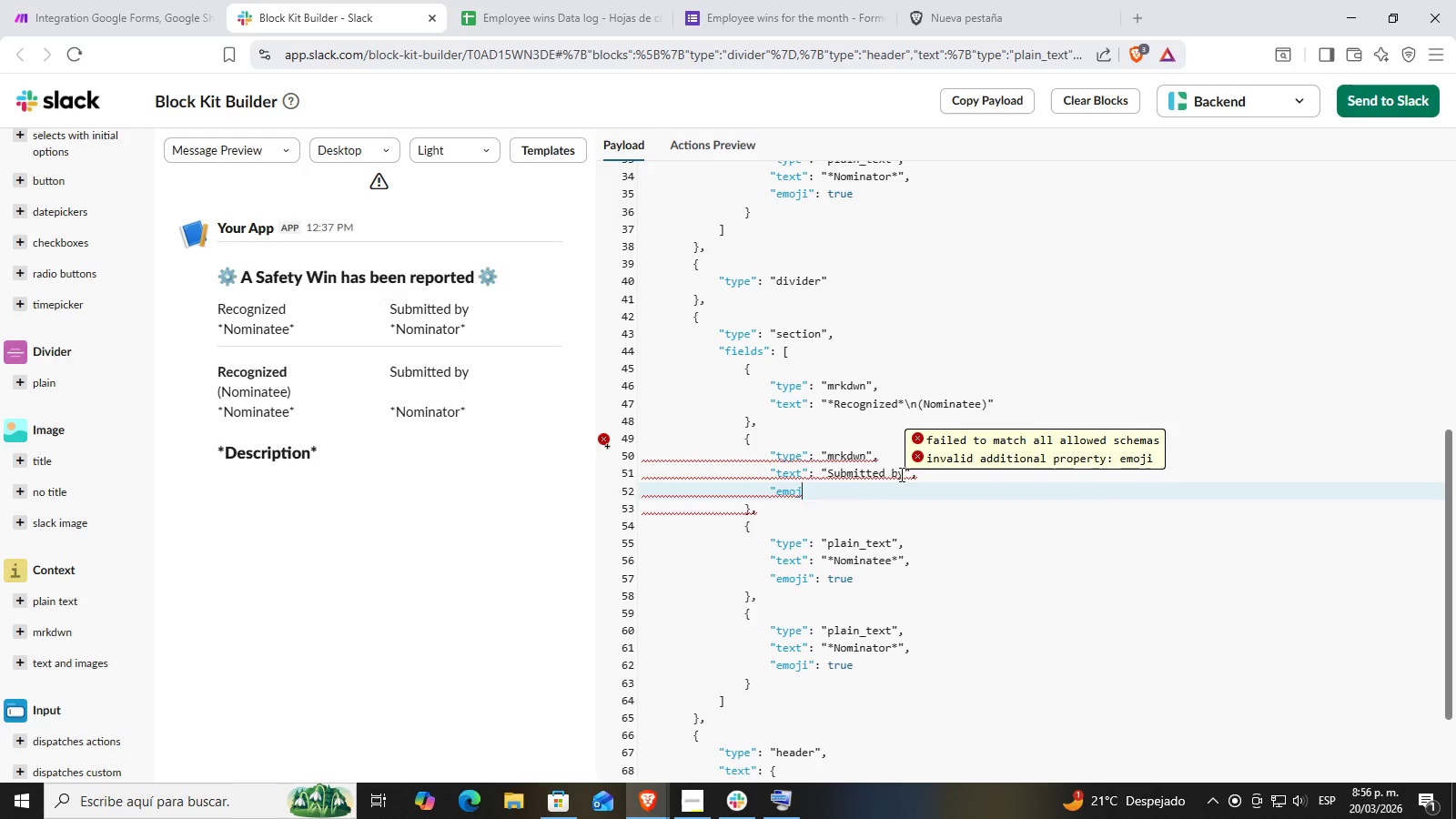 
key(Backspace)
 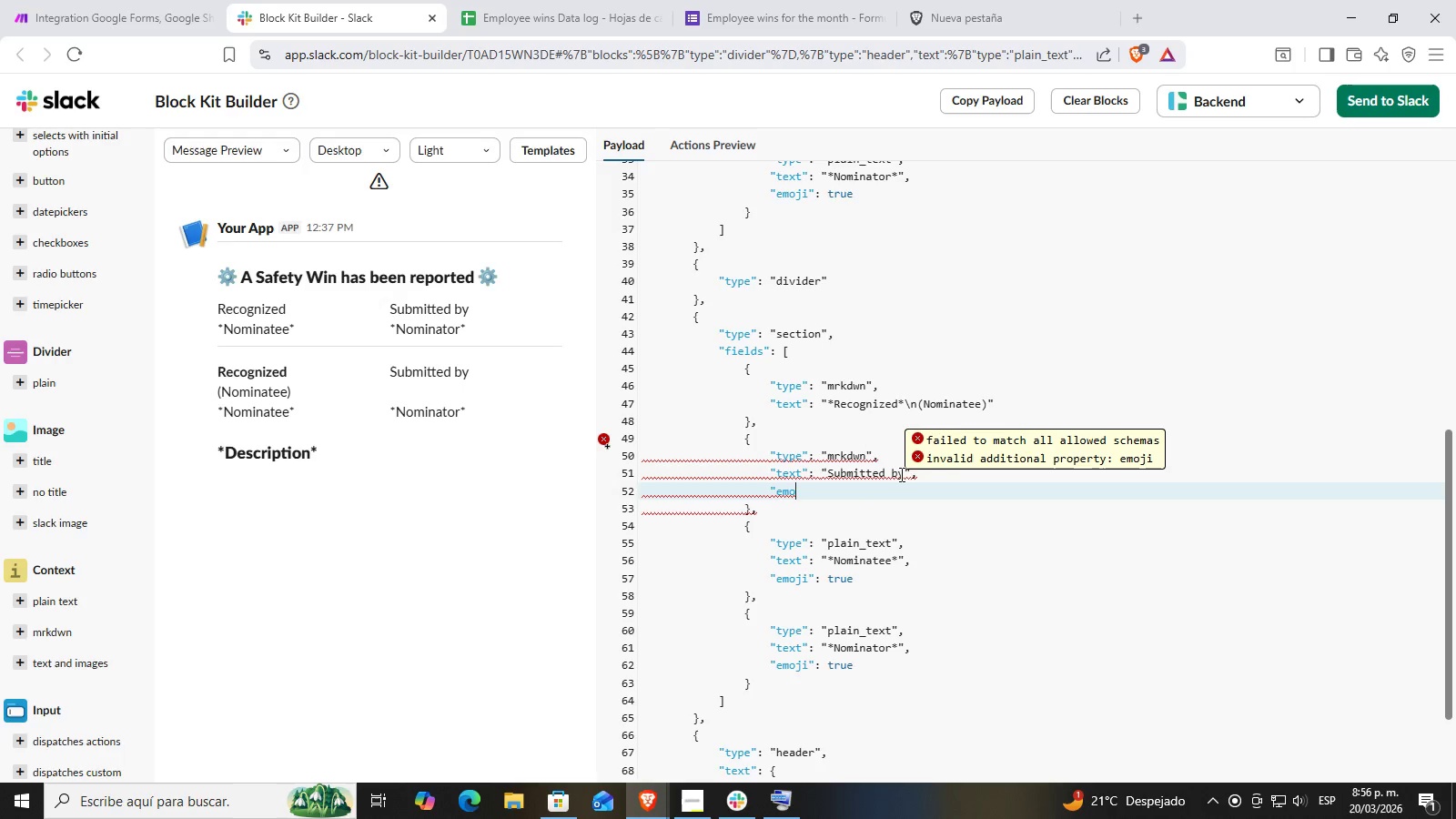 
key(Backspace)
 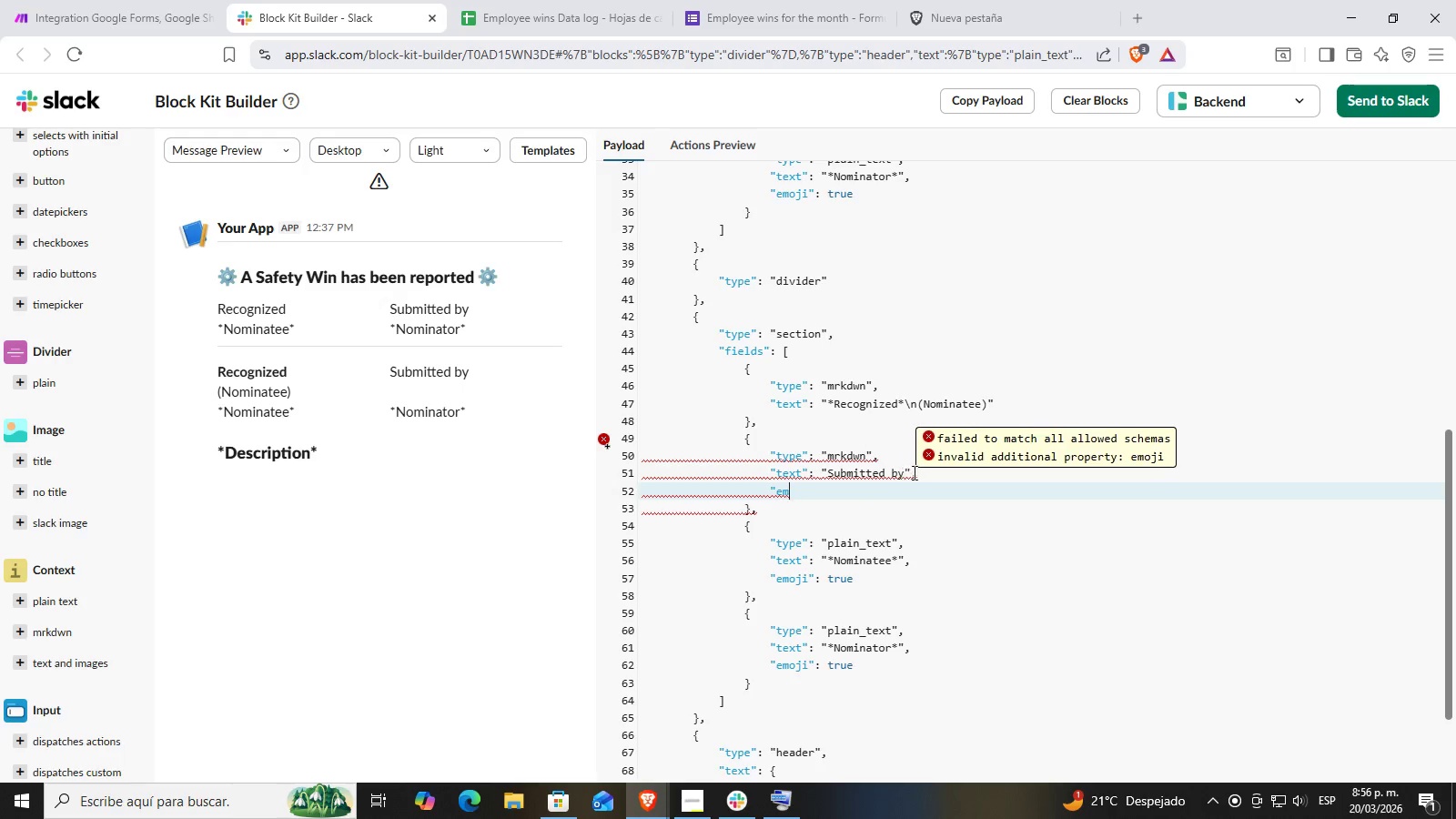 
key(Backspace)
 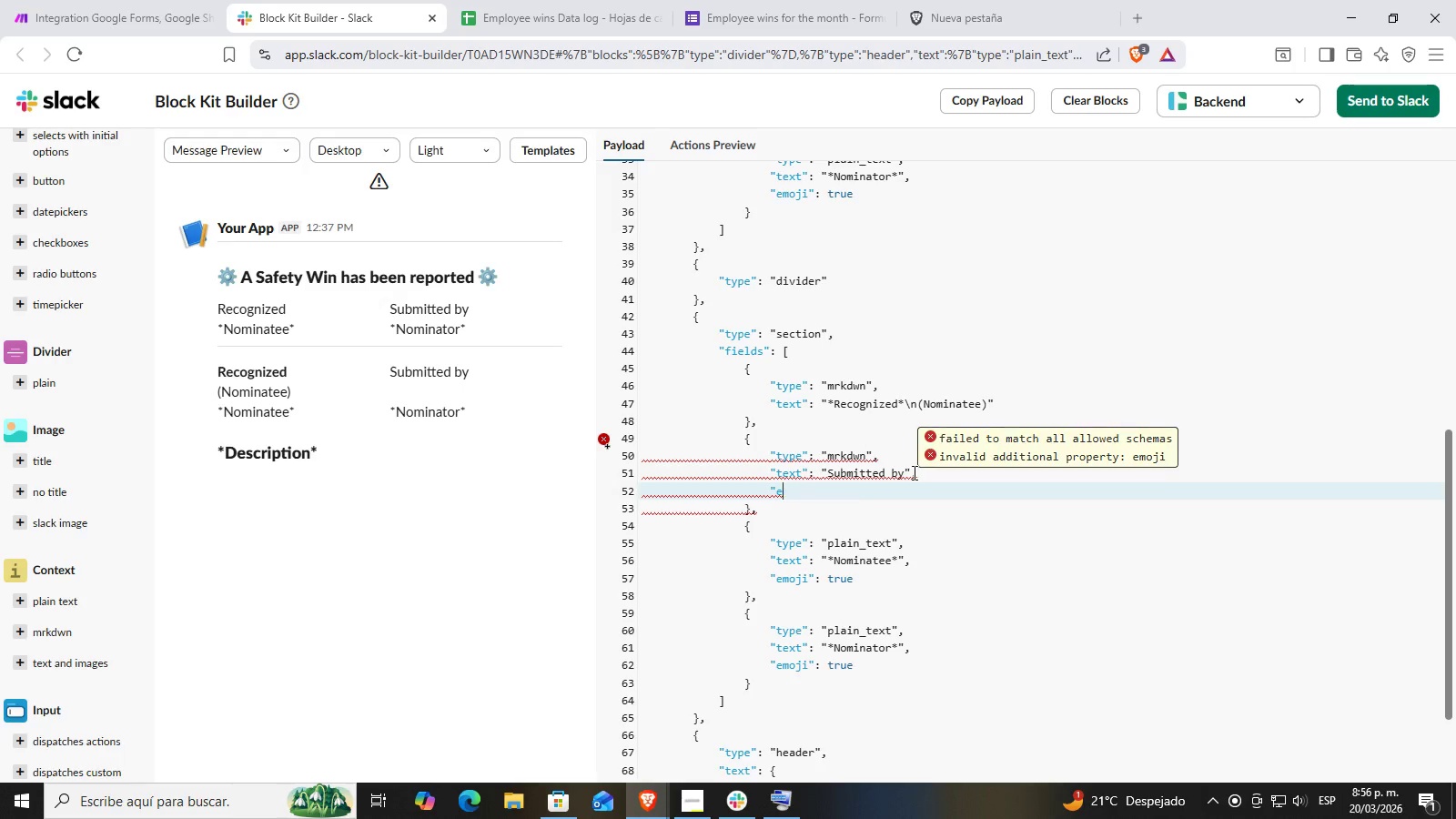 
key(Backspace)
 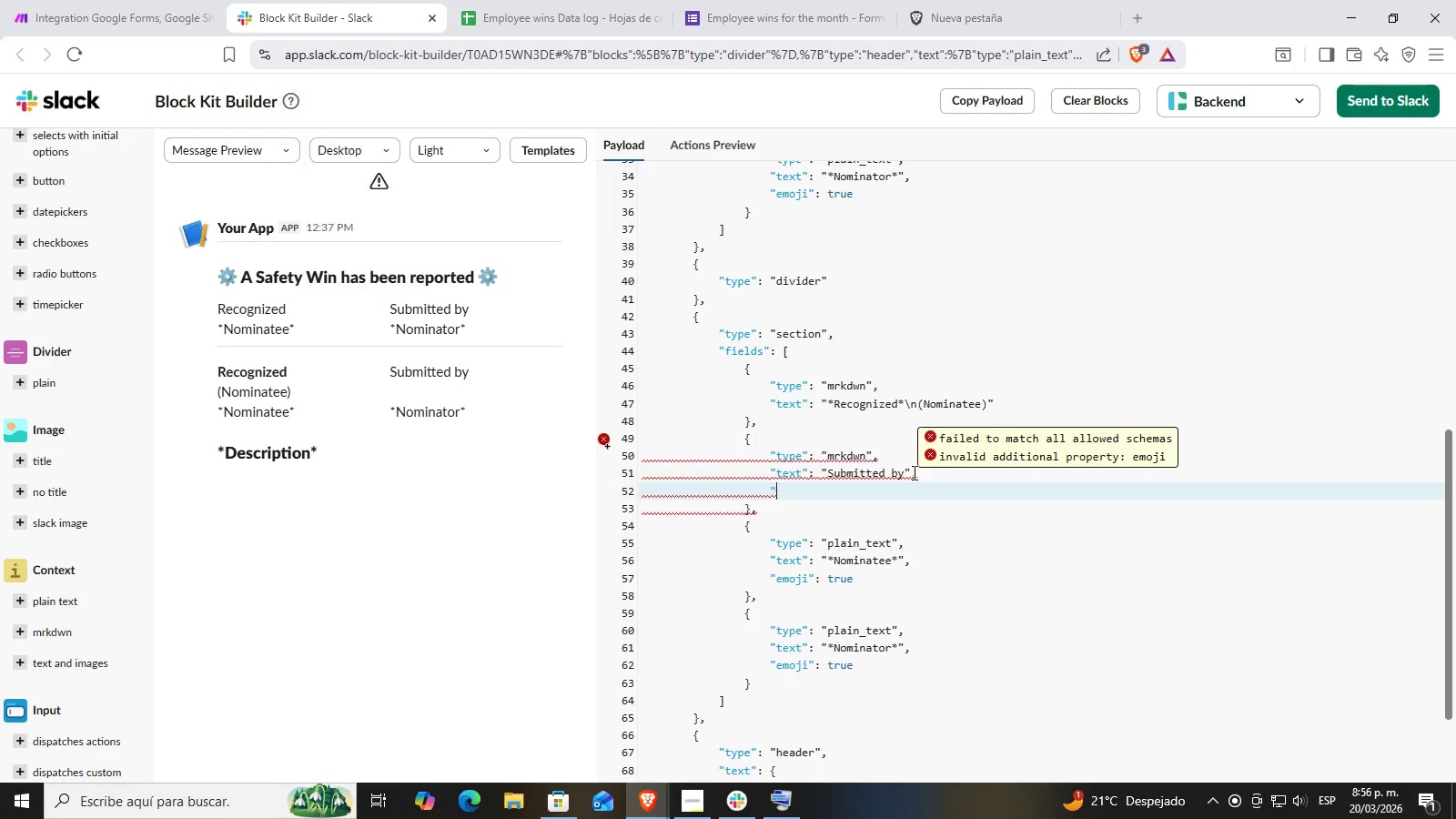 
key(Backspace)
 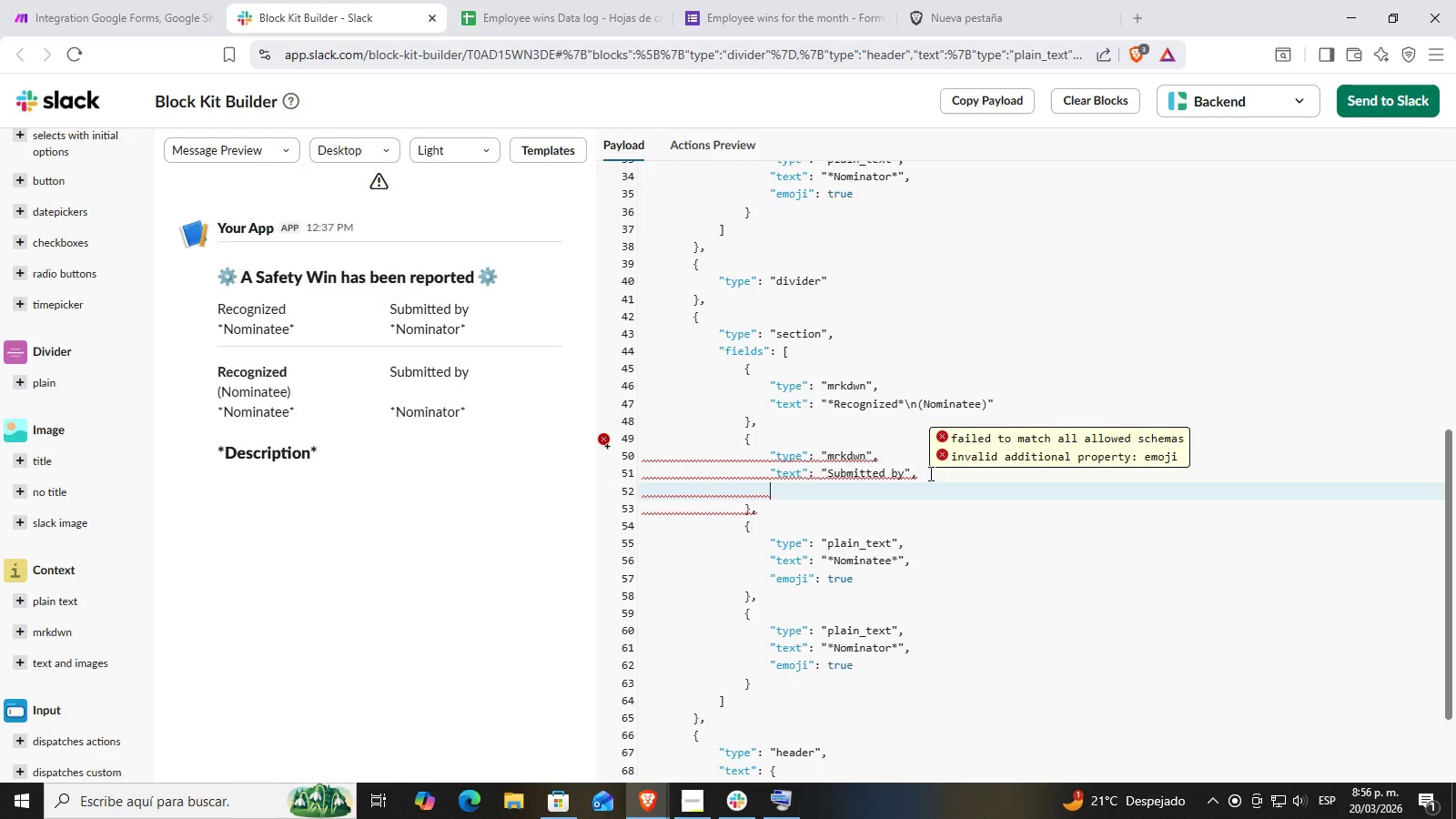 
key(Backspace)
 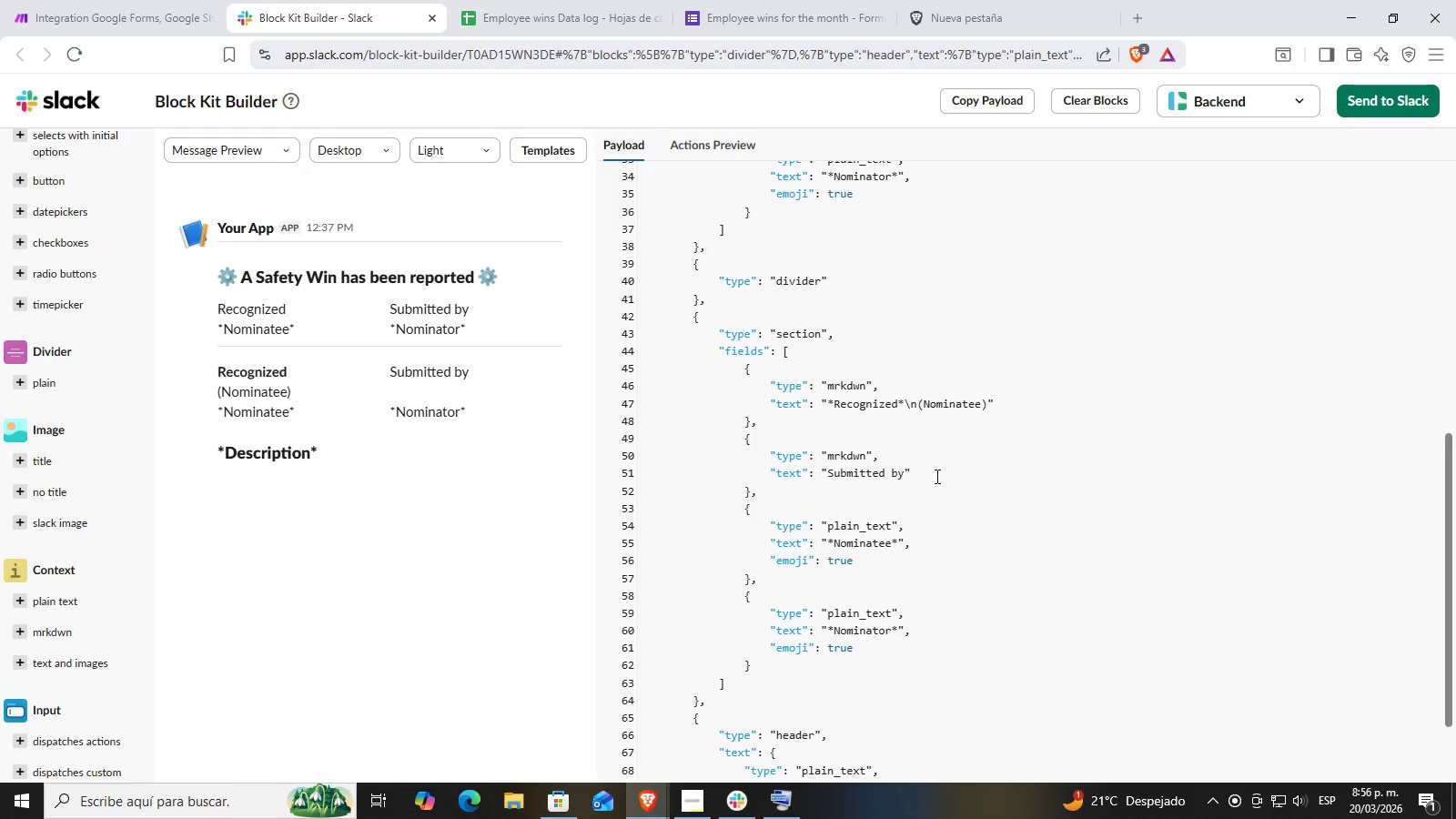 
left_click([925, 477])
 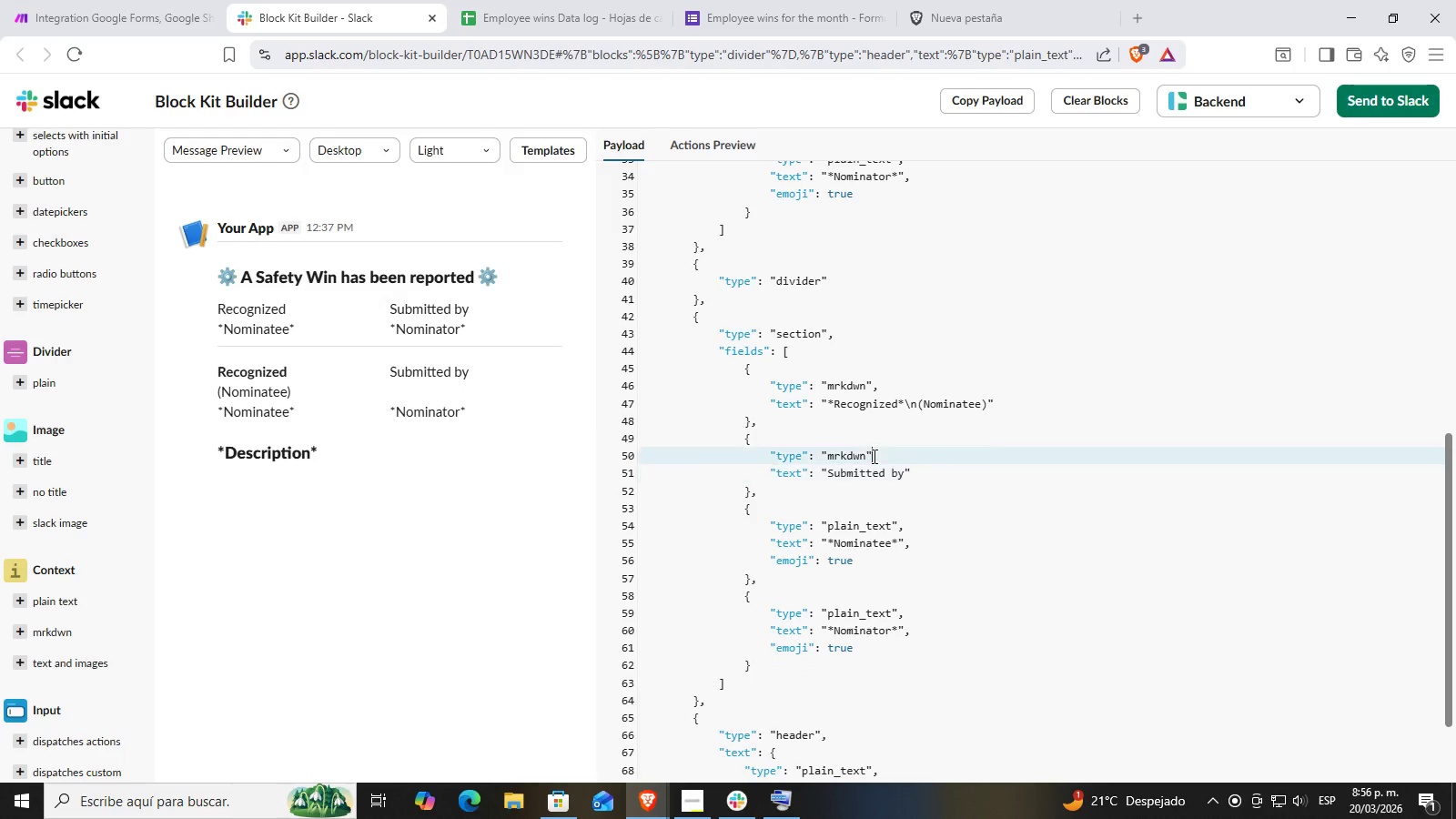 
double_click([817, 477])
 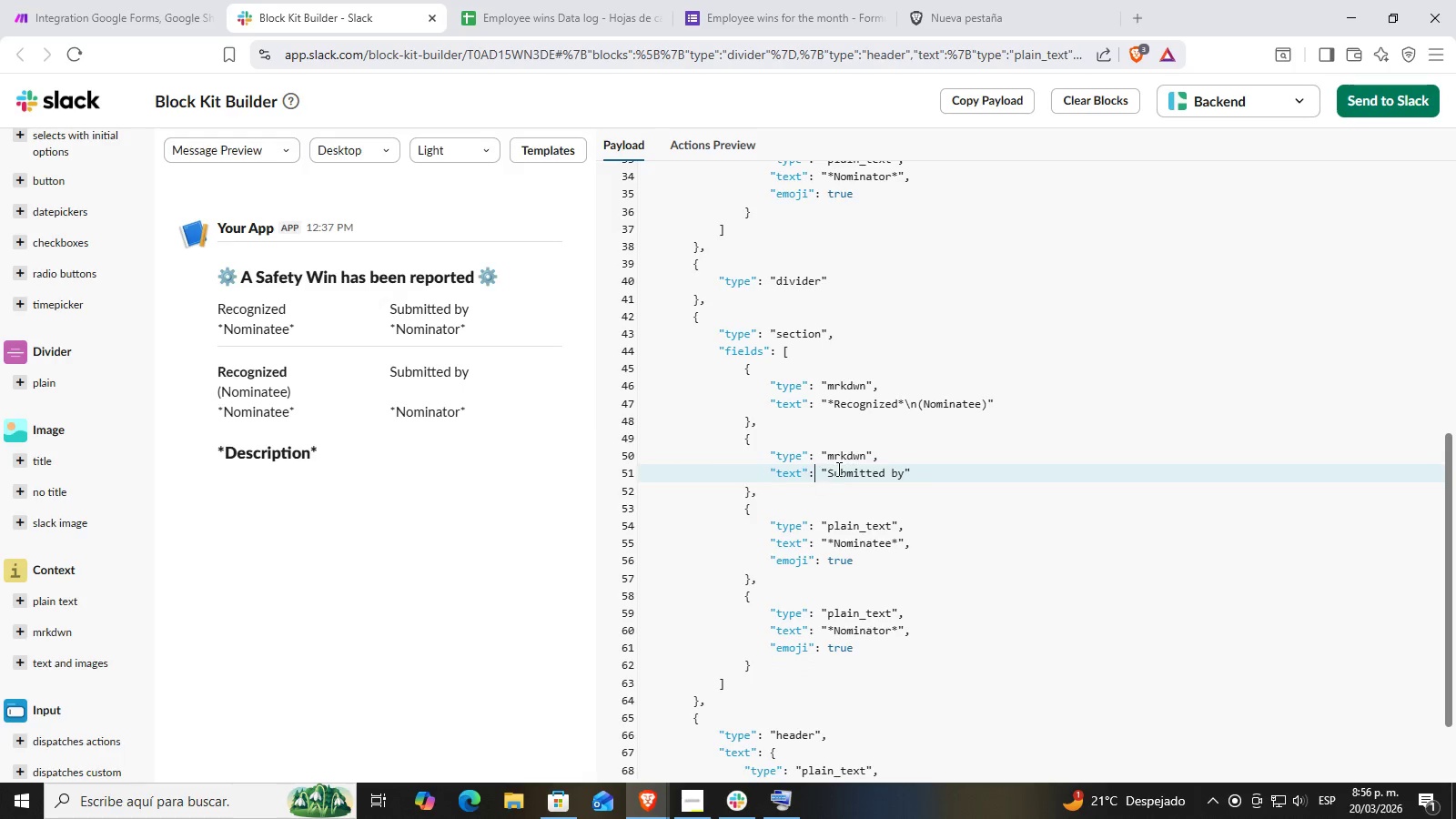 
triple_click([840, 467])
 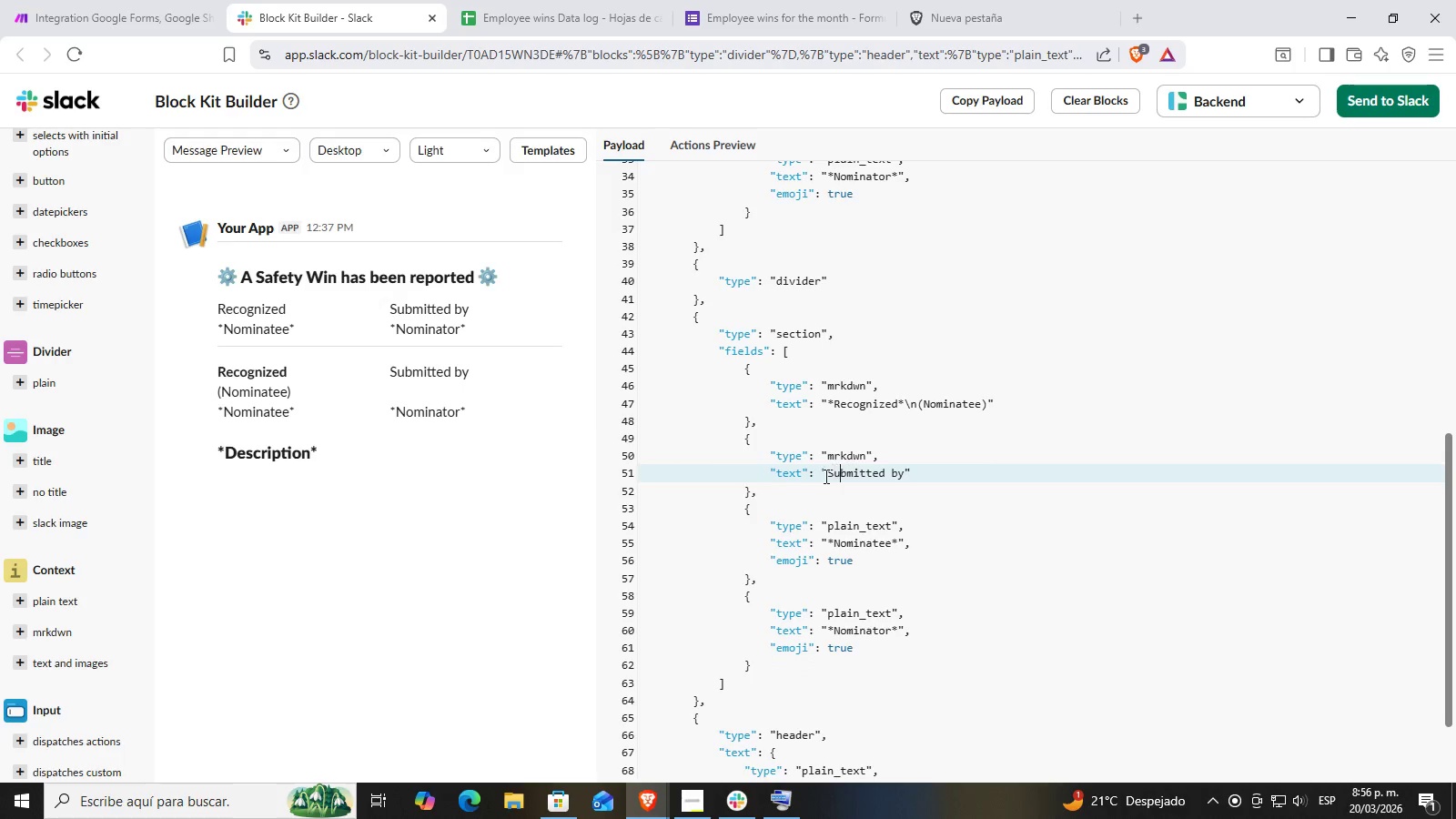 
left_click([822, 476])
 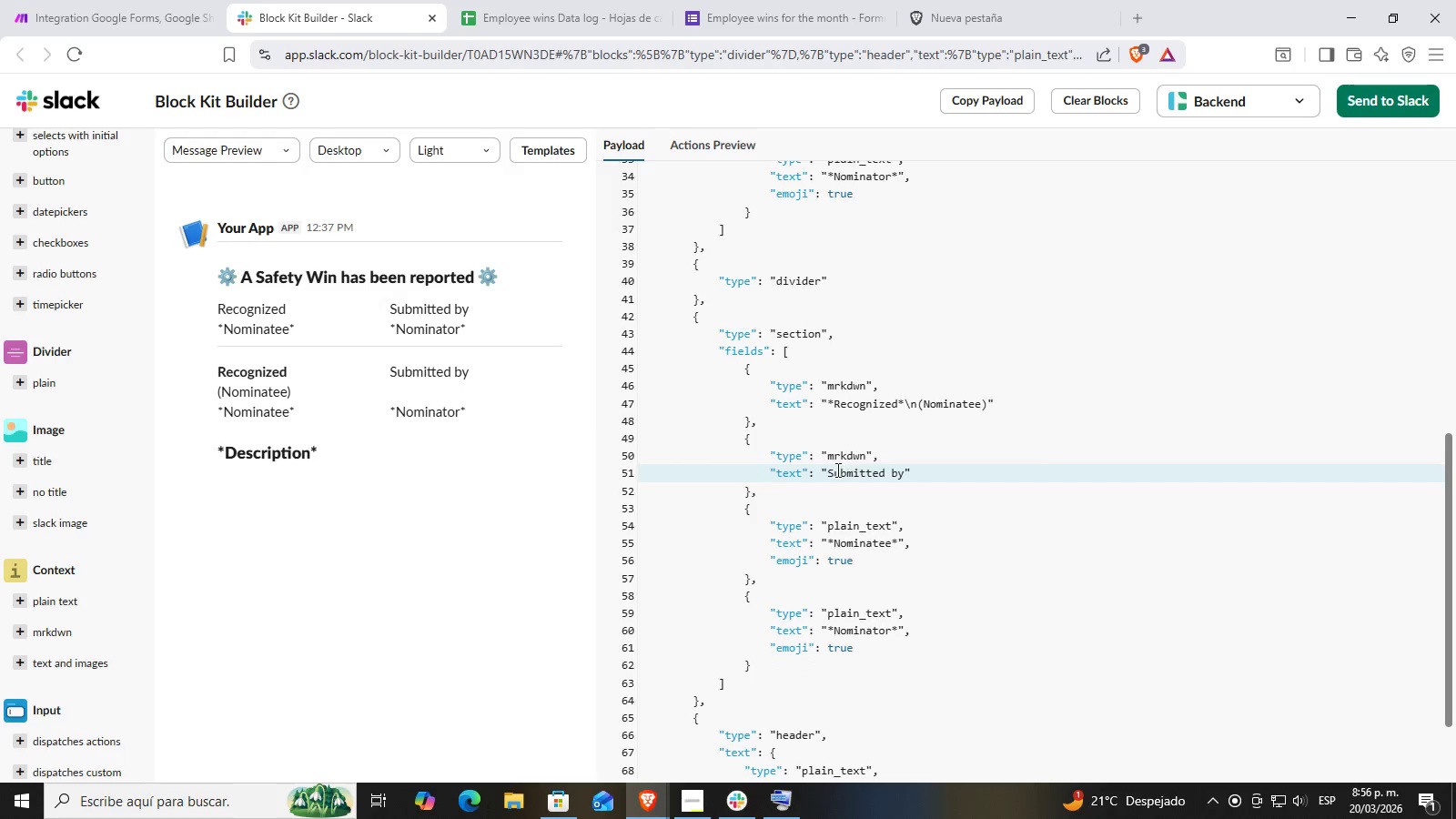 
left_click([824, 476])
 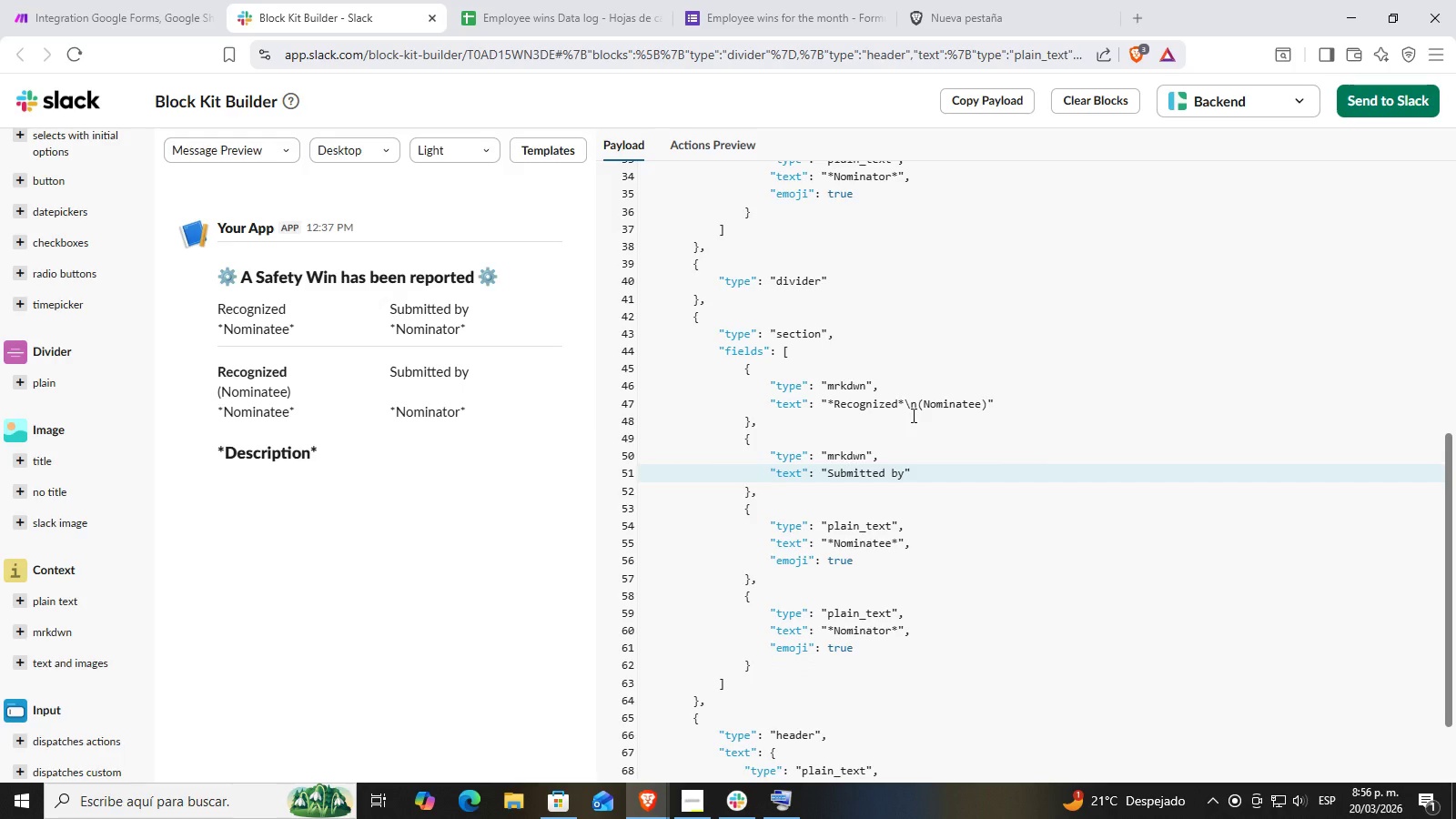 
key(Shift+Equal)
 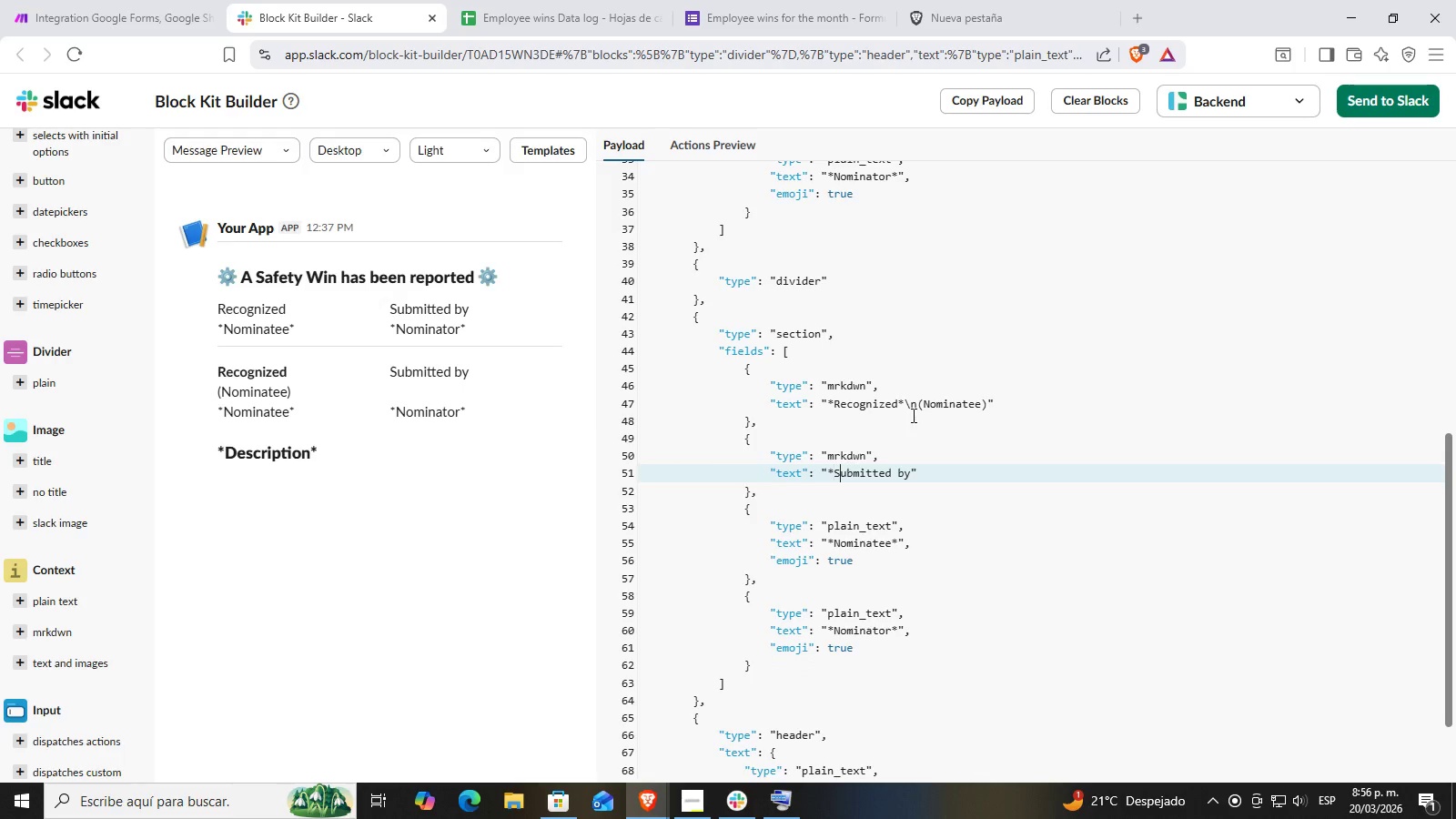 
hold_key(key=ArrowRight, duration=0.83)
 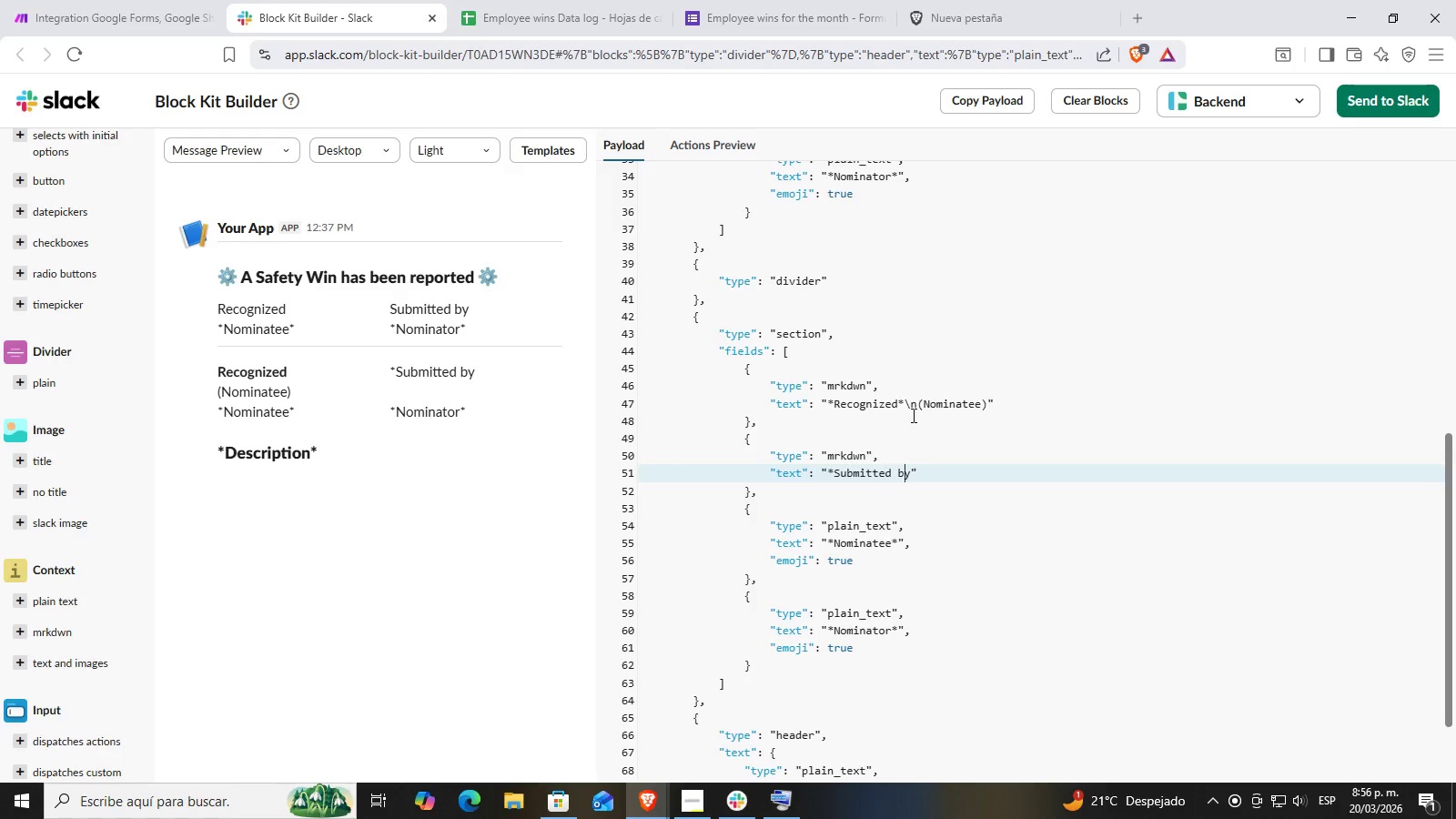 
key(ArrowRight)
 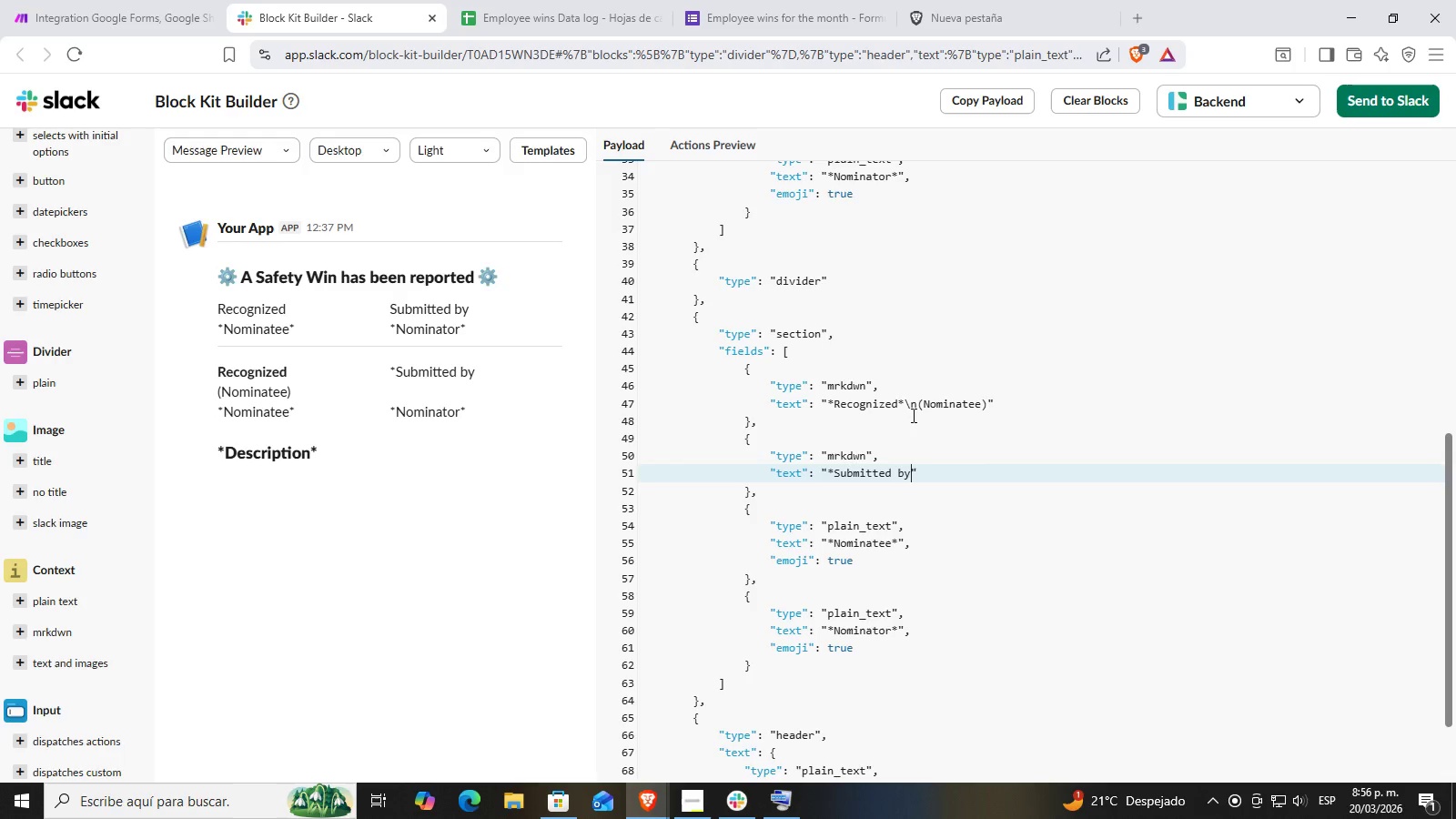 
key(Shift+Equal)
 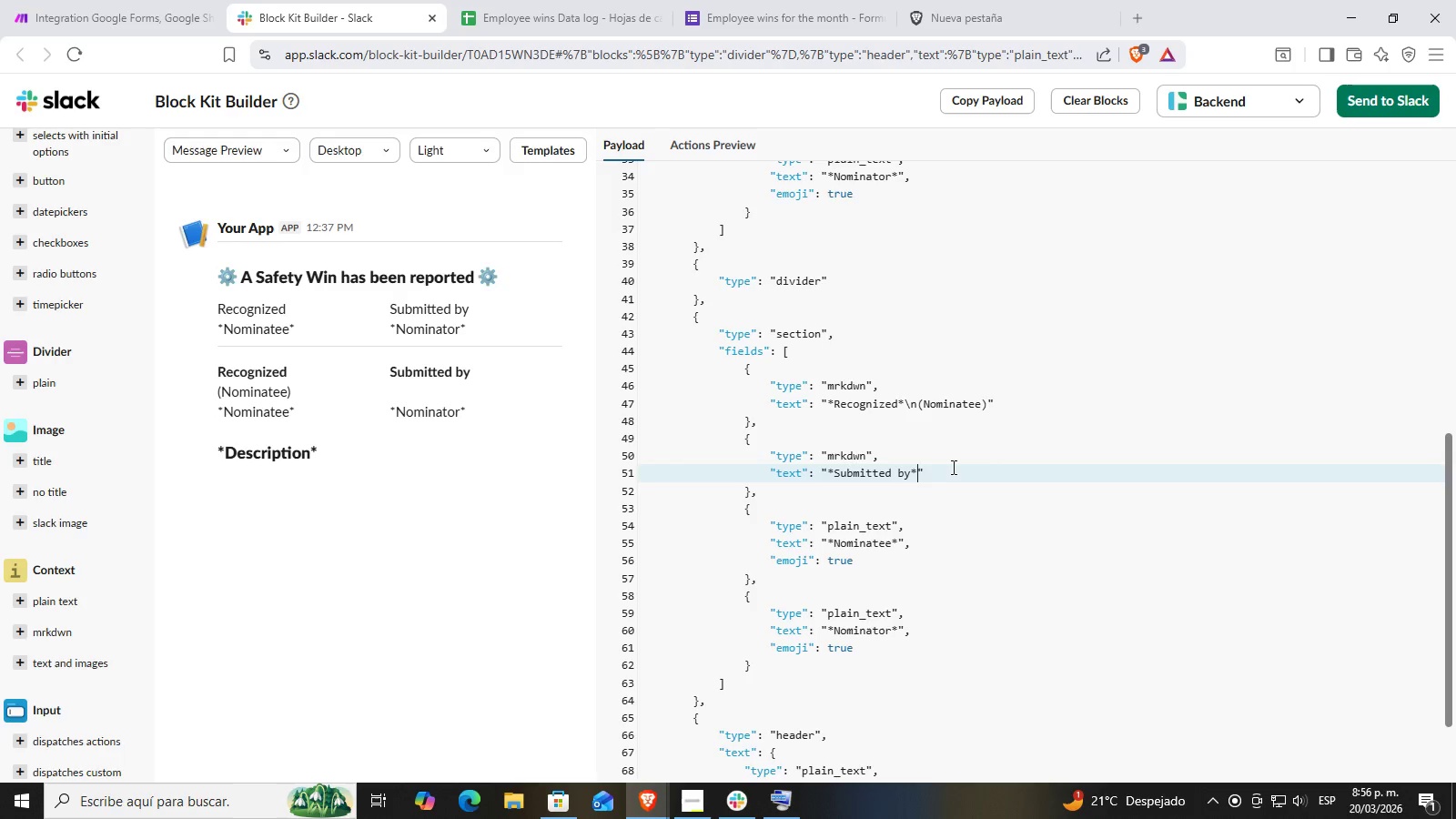 
left_click([962, 486])
 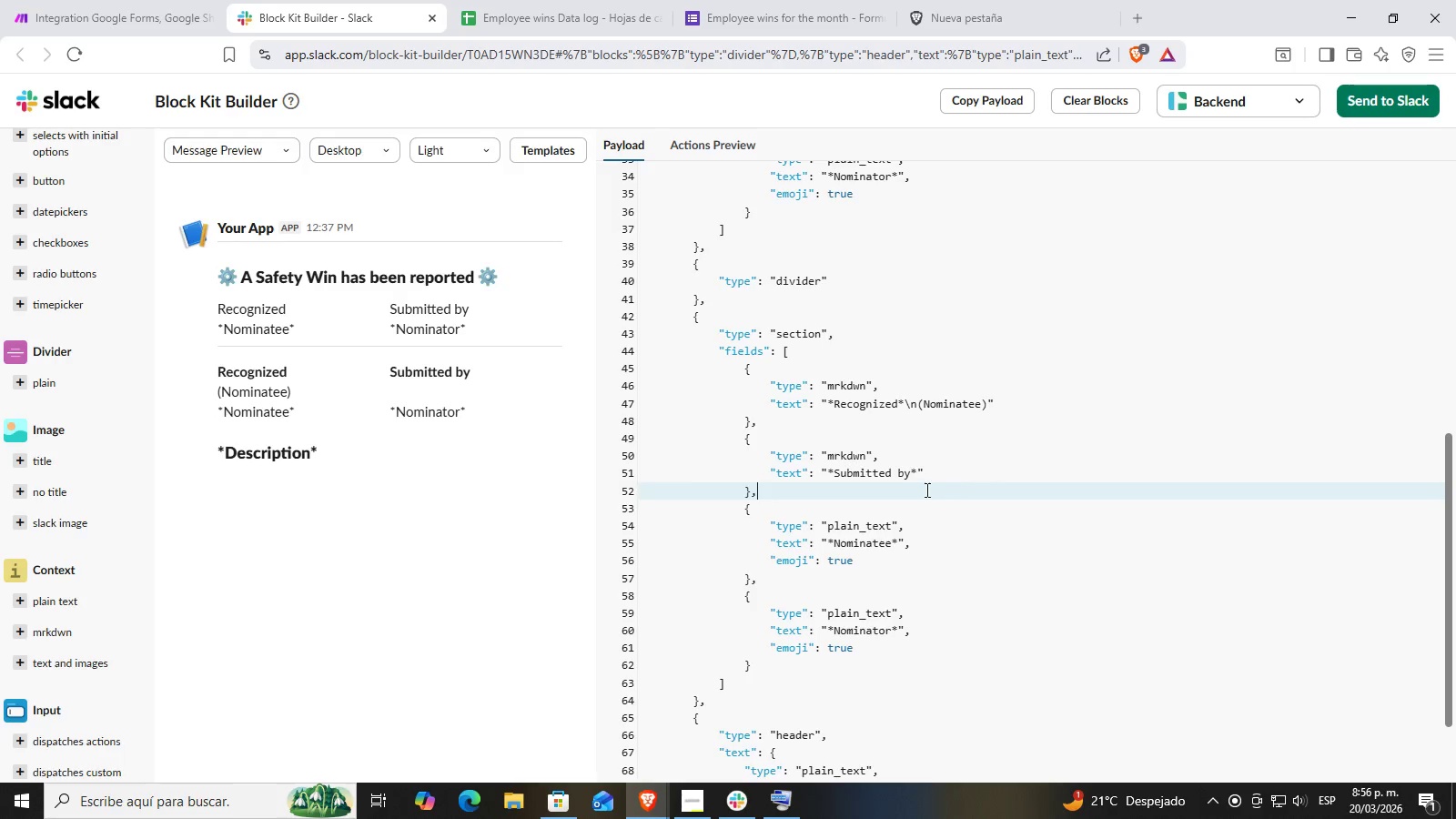 
left_click([912, 487])
 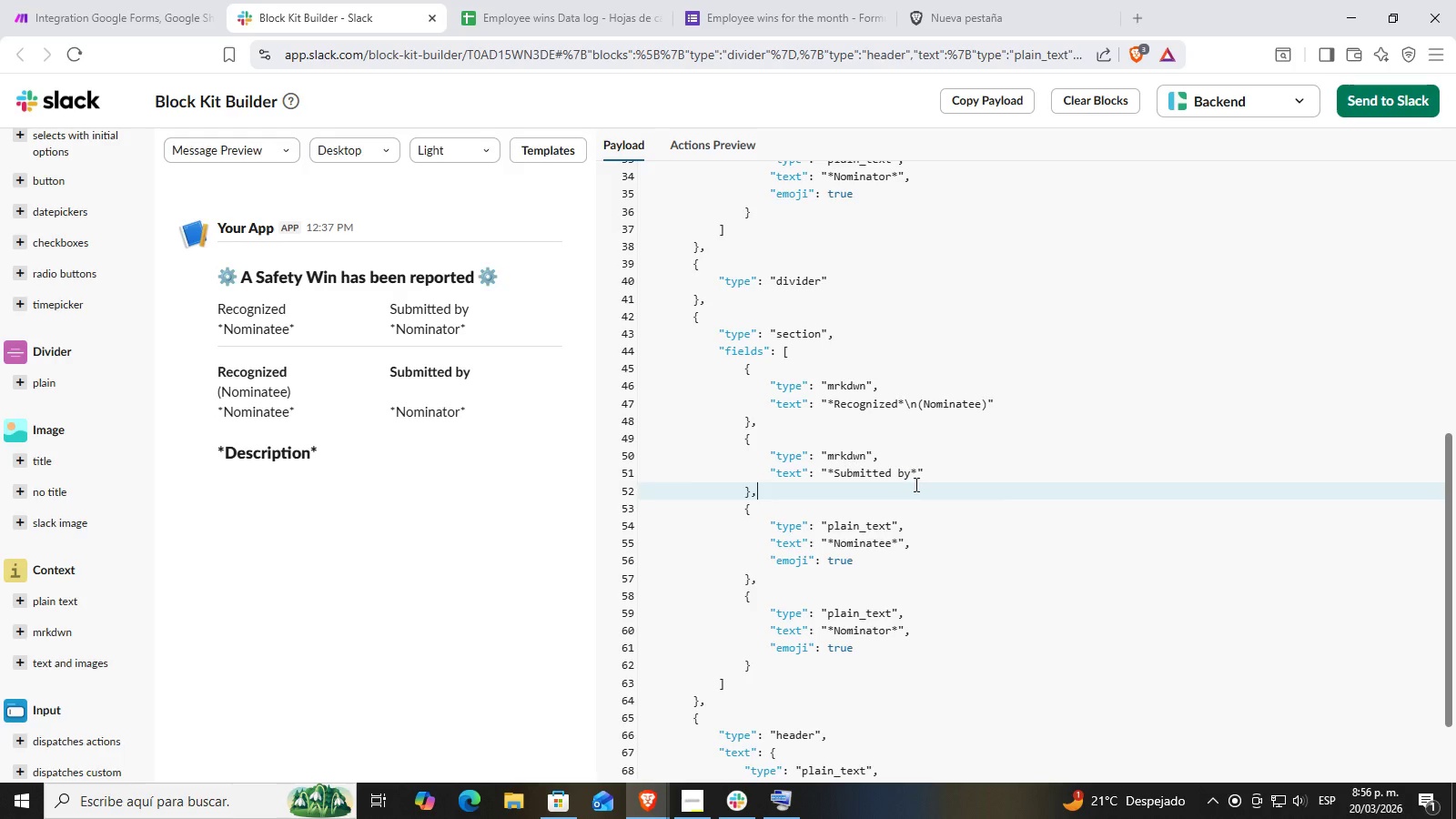 
left_click([918, 464])
 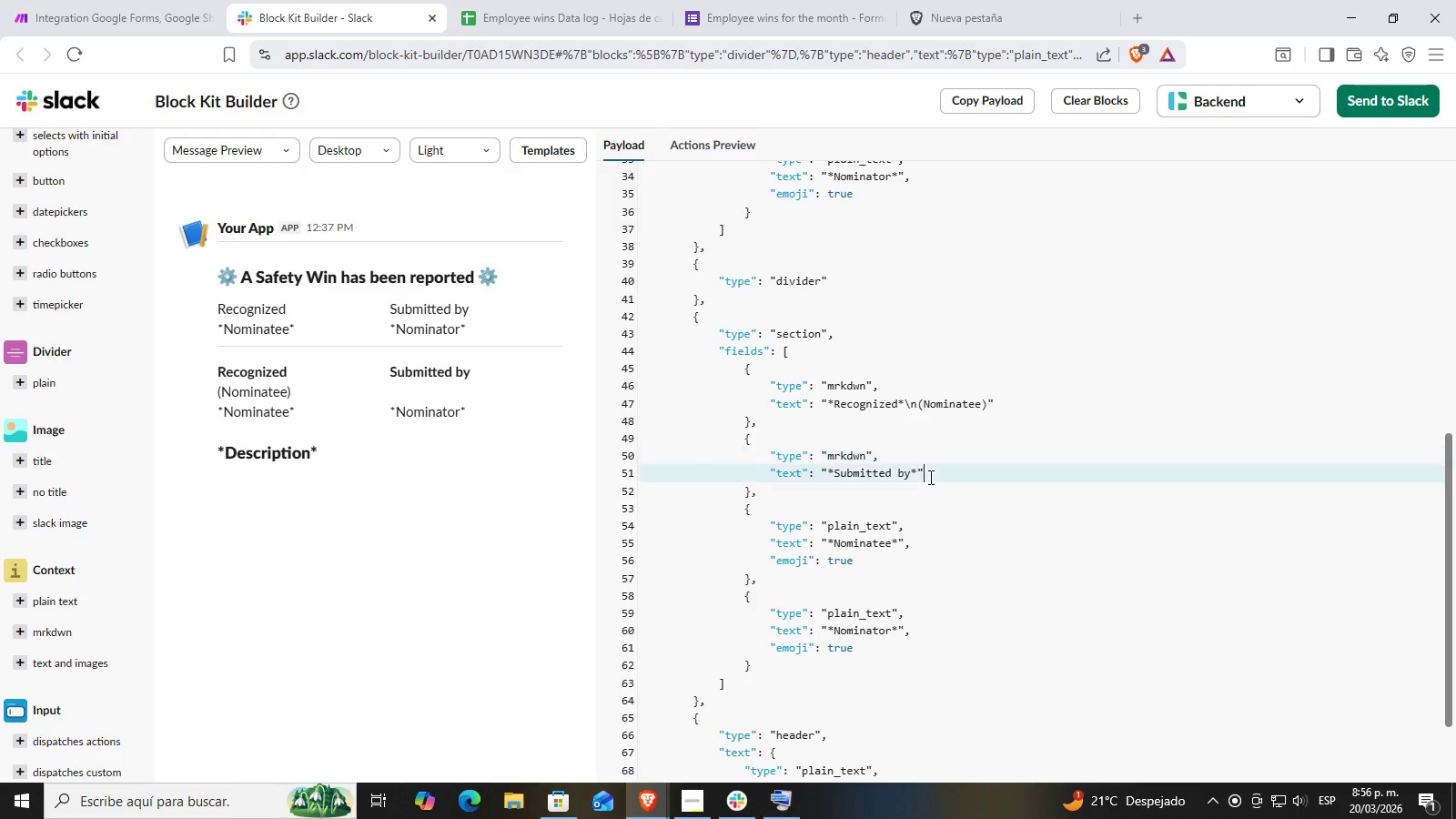 
double_click([915, 470])
 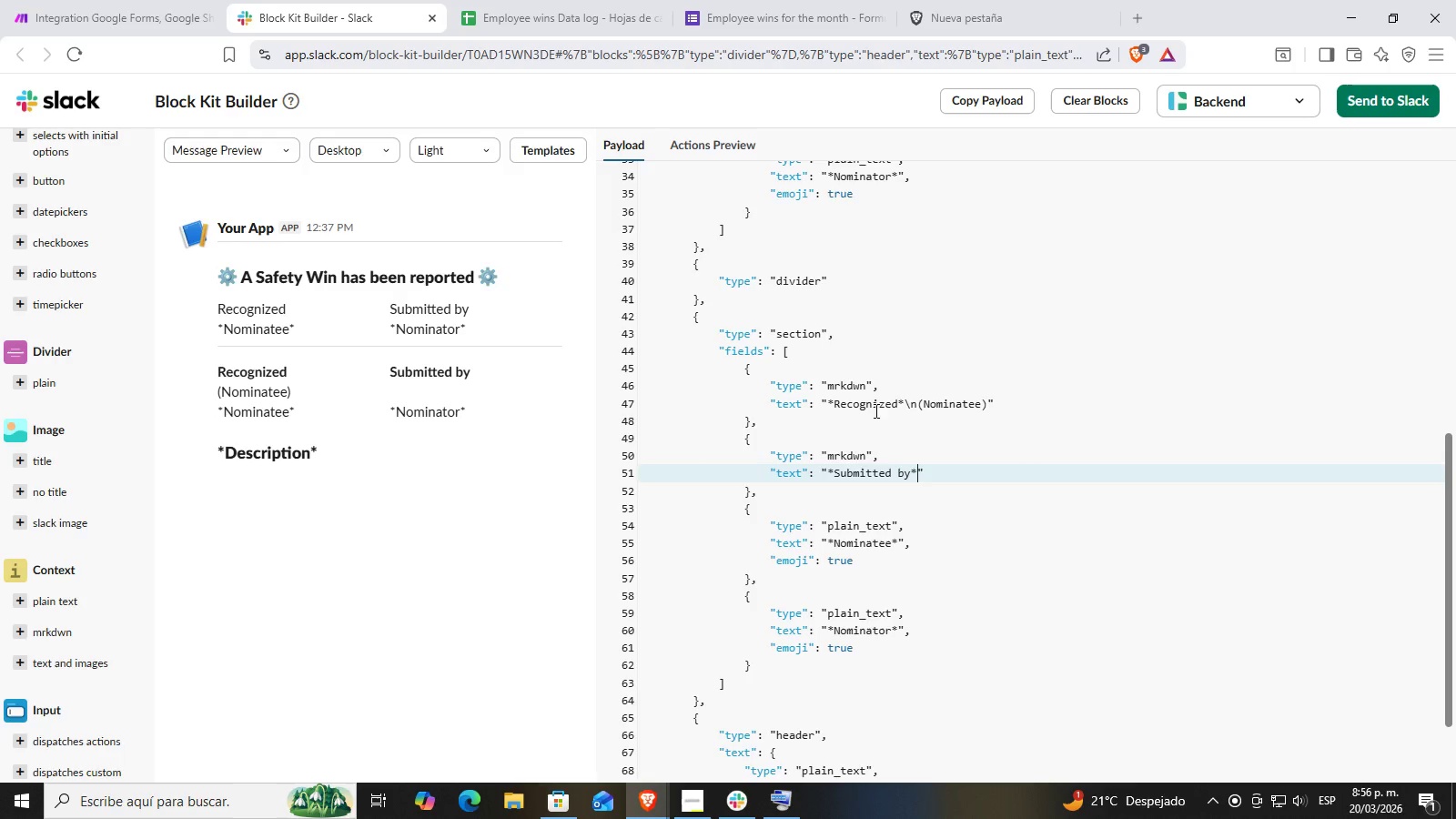 
left_click_drag(start_coordinate=[901, 401], to_coordinate=[986, 409])
 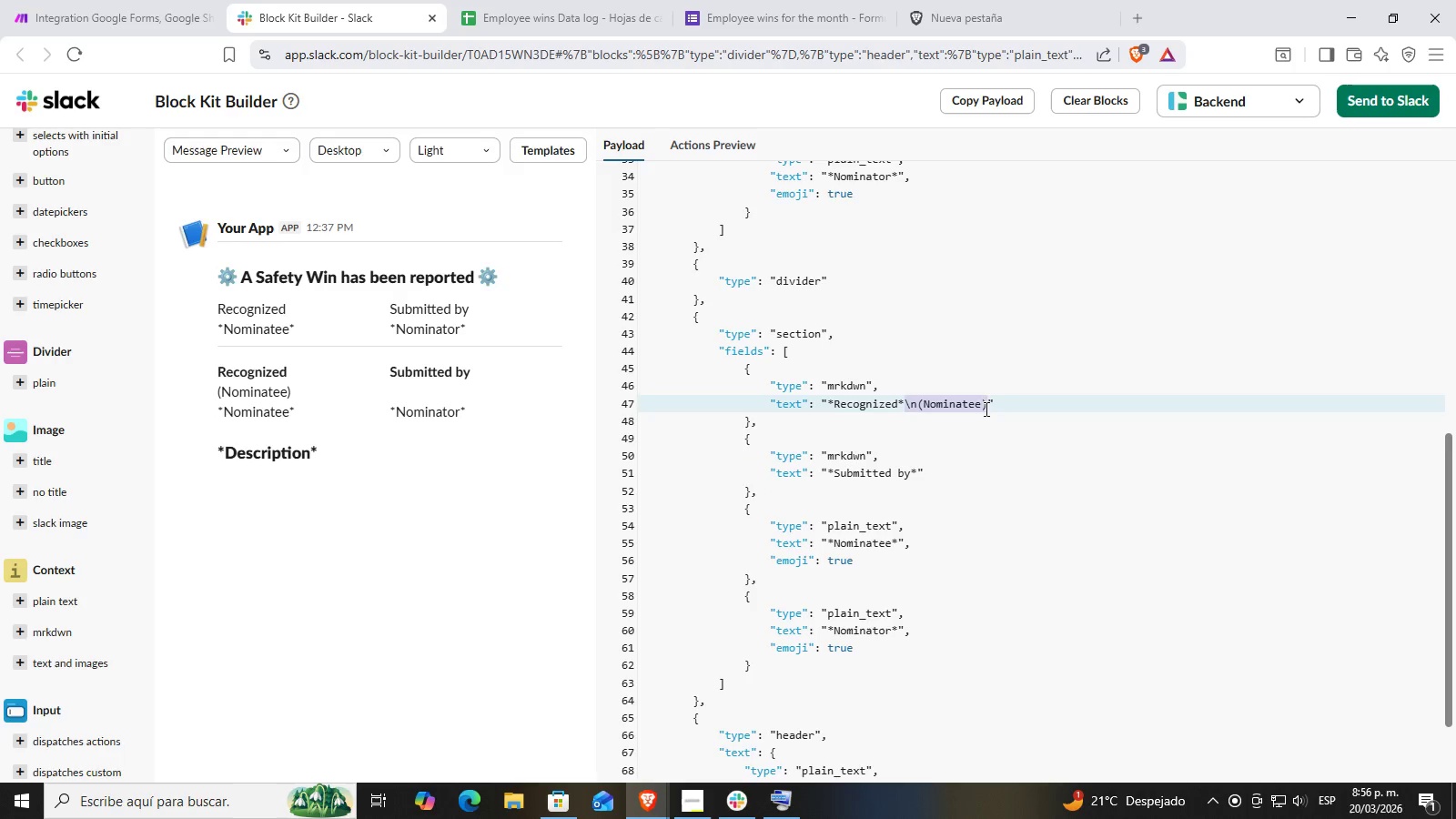 
key(Control+ControlLeft)
 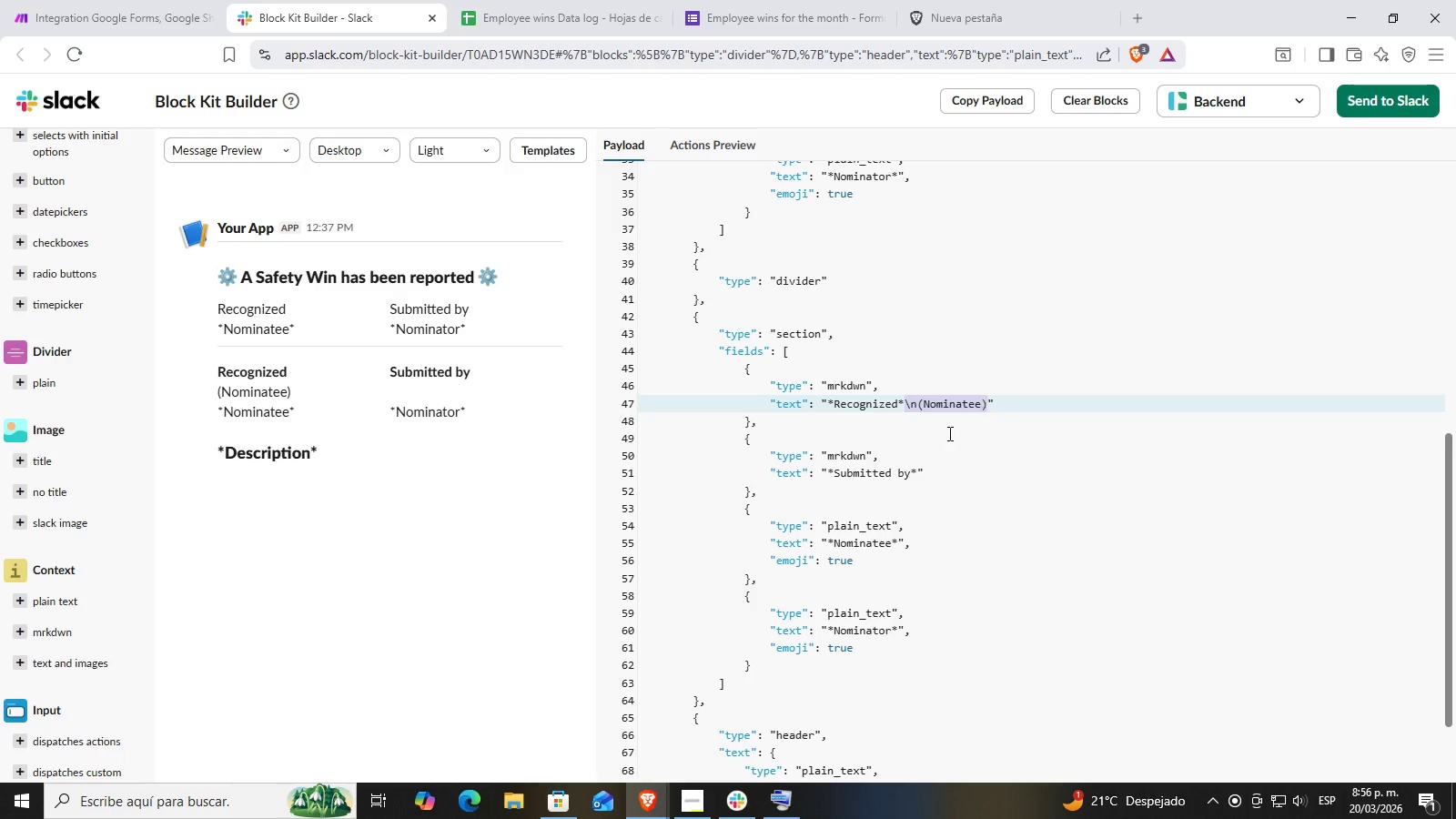 
key(Control+C)
 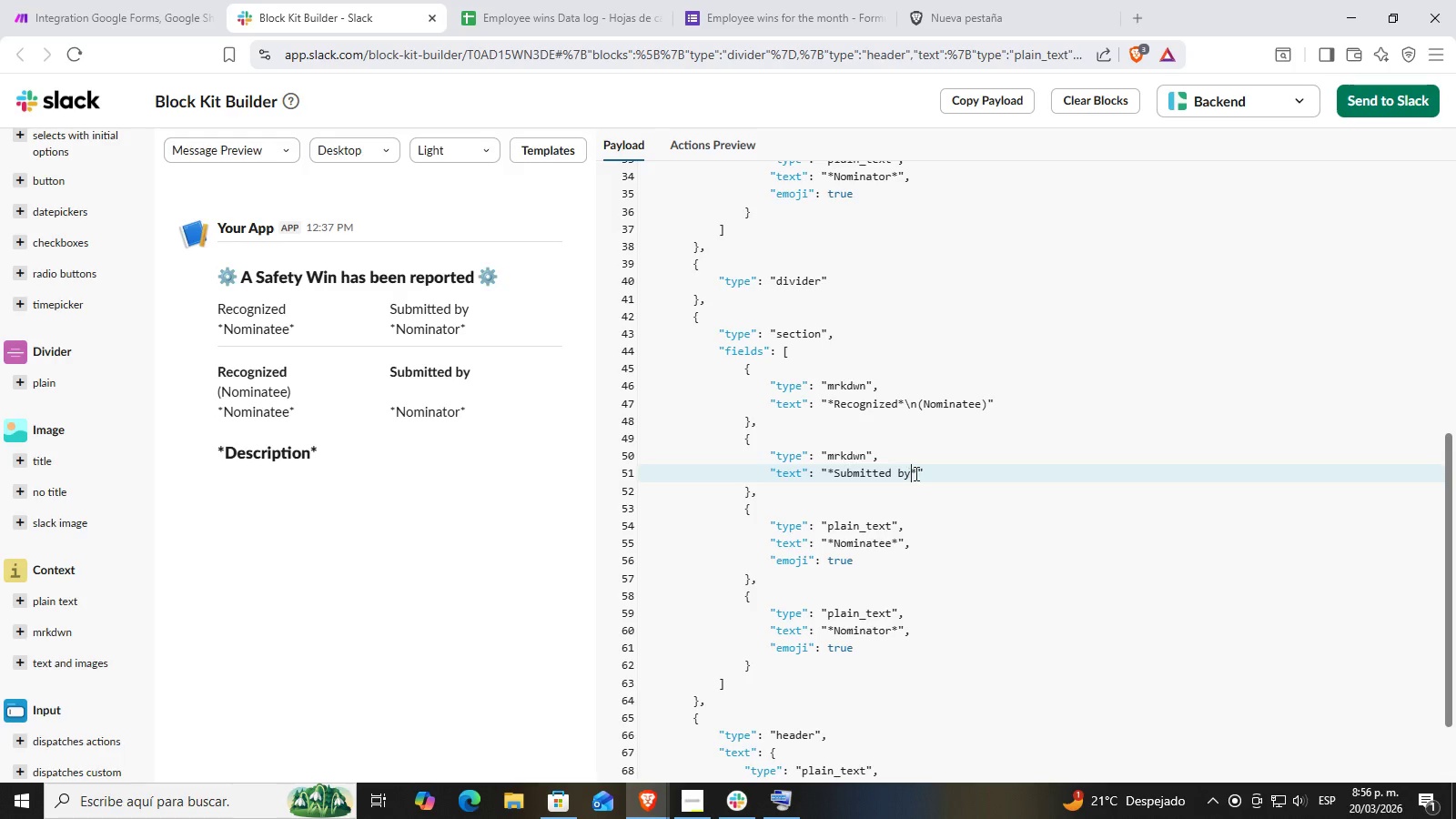 
key(Control+ControlLeft)
 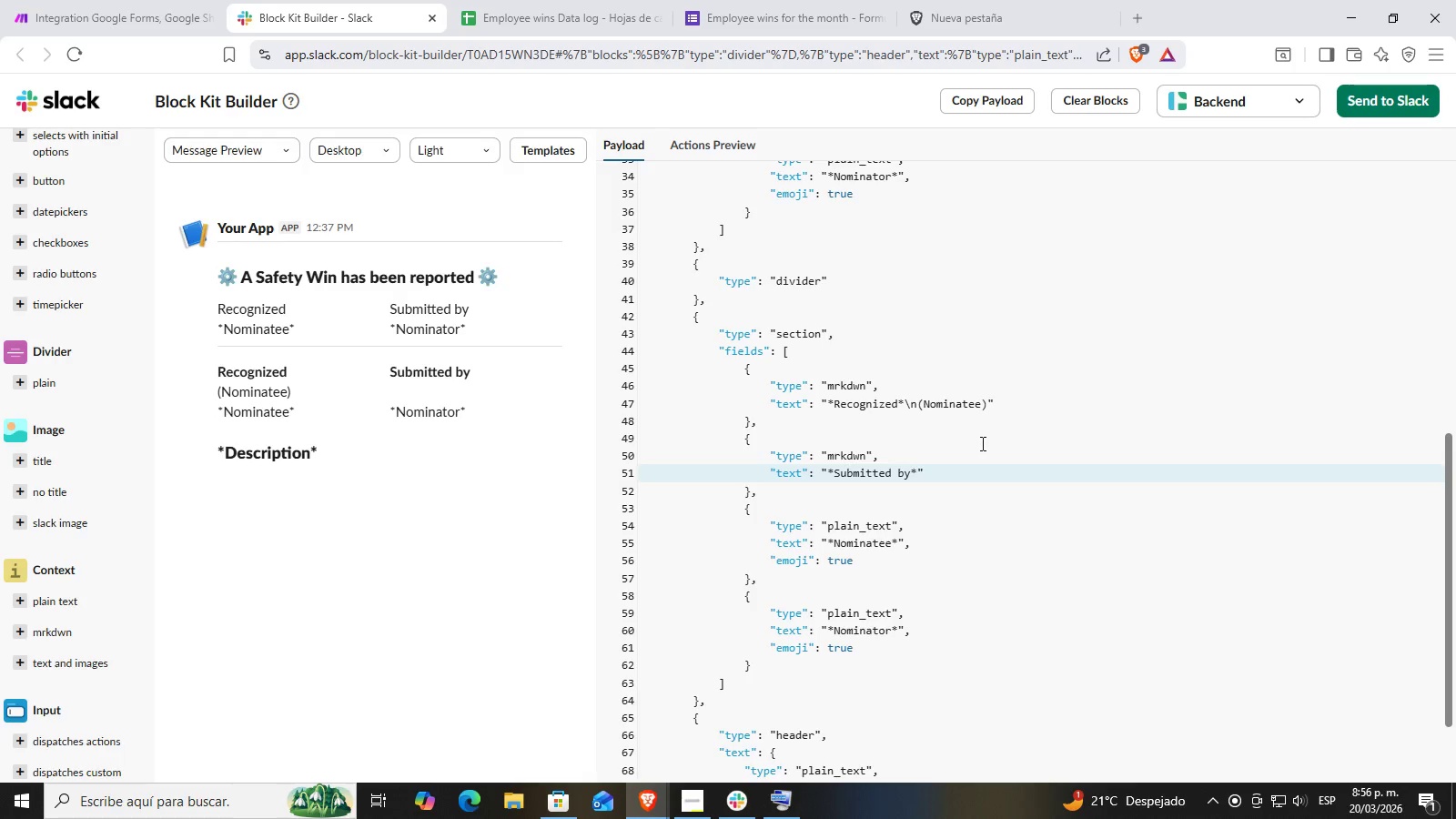 
key(Control+V)
 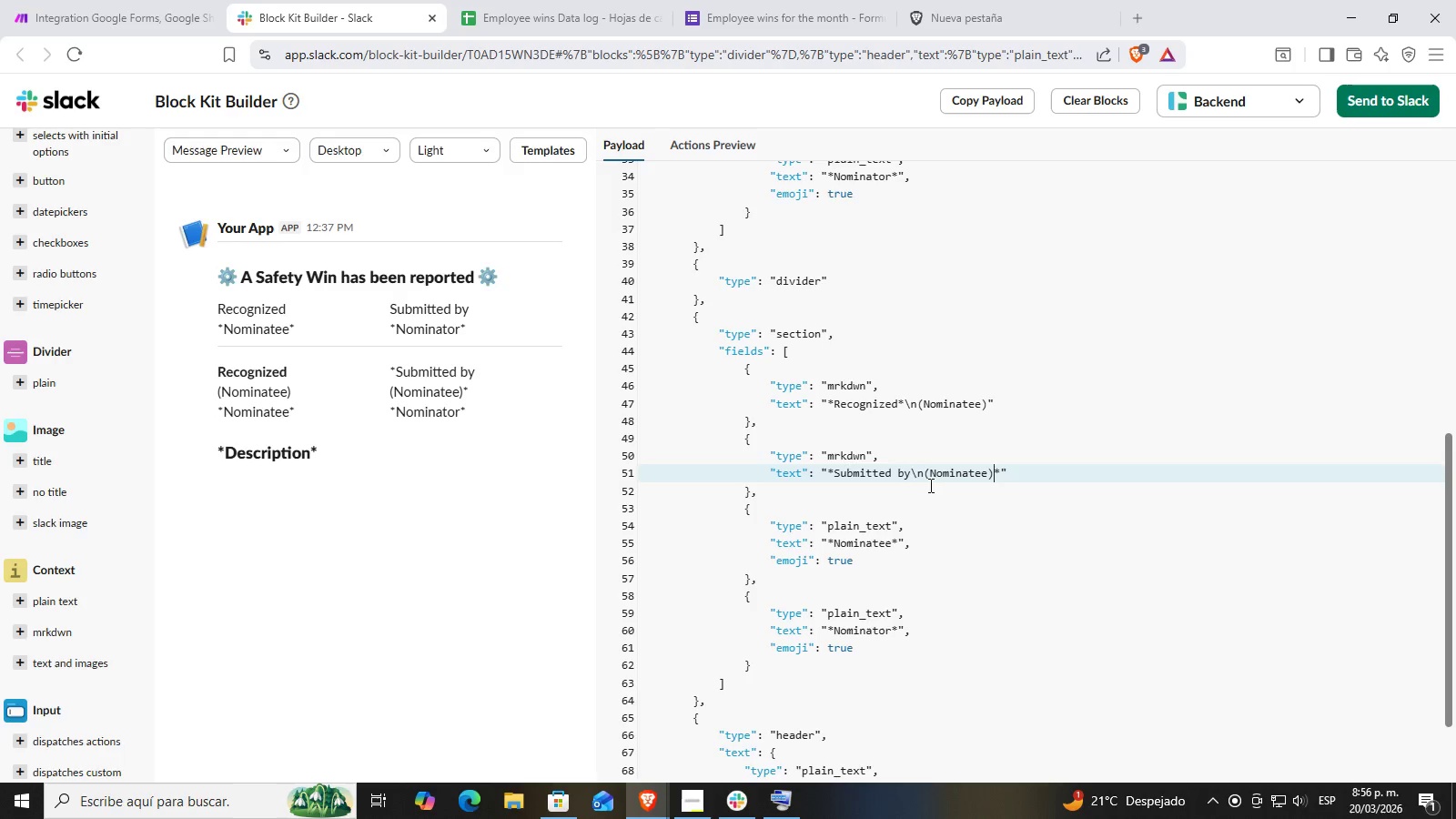 
left_click([898, 476])
 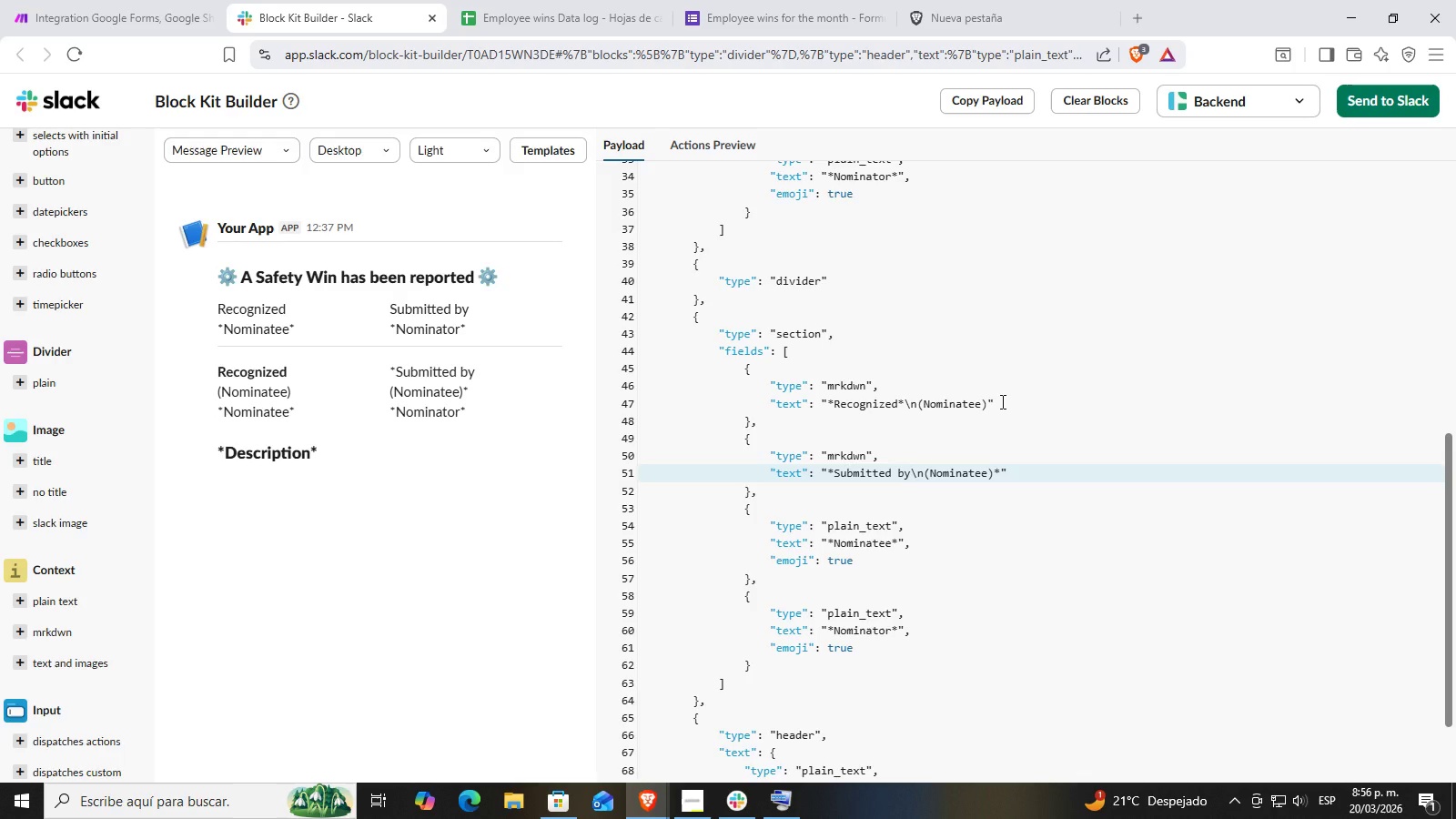 
key(Shift+Equal)
 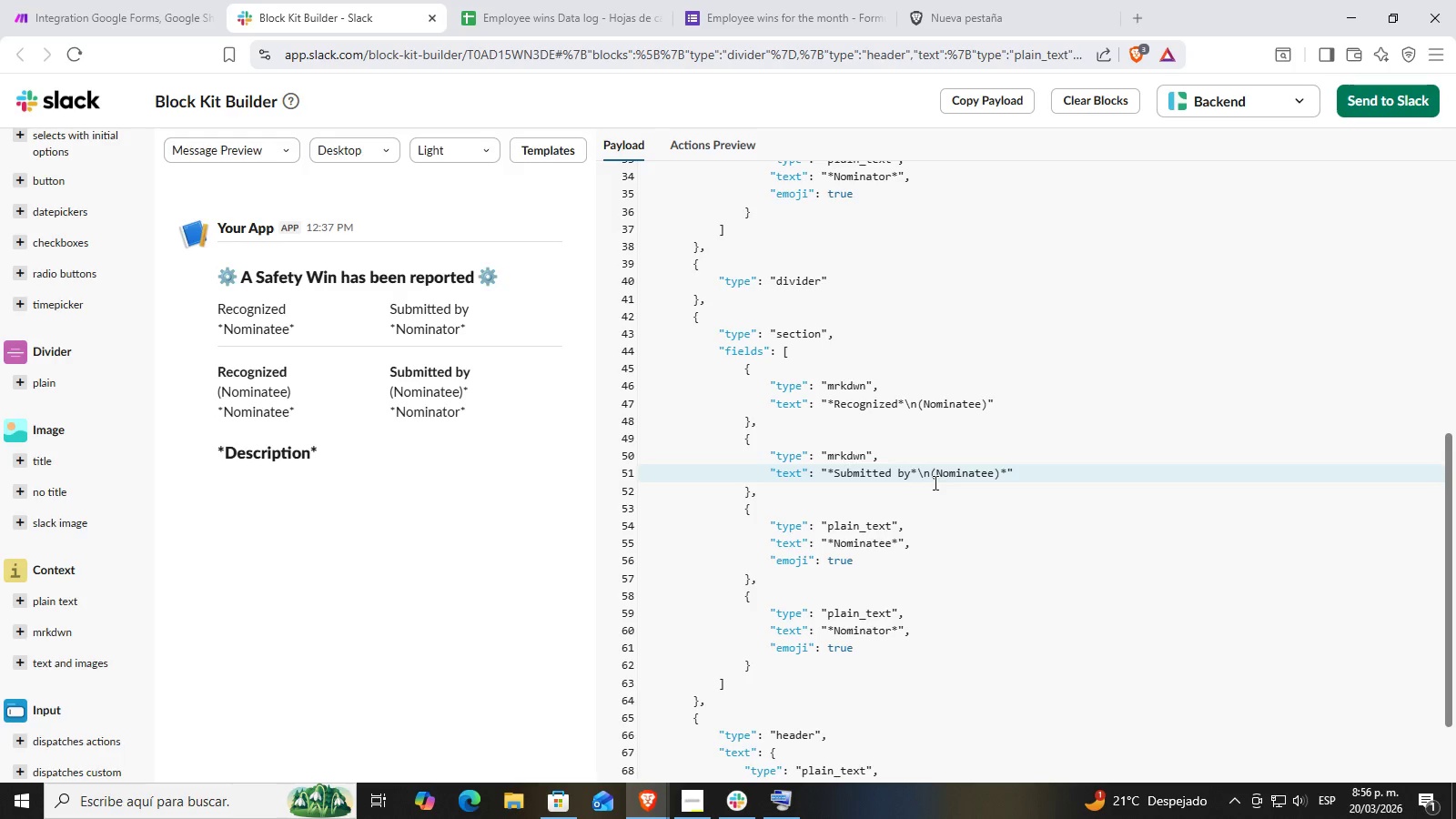 
left_click([990, 469])
 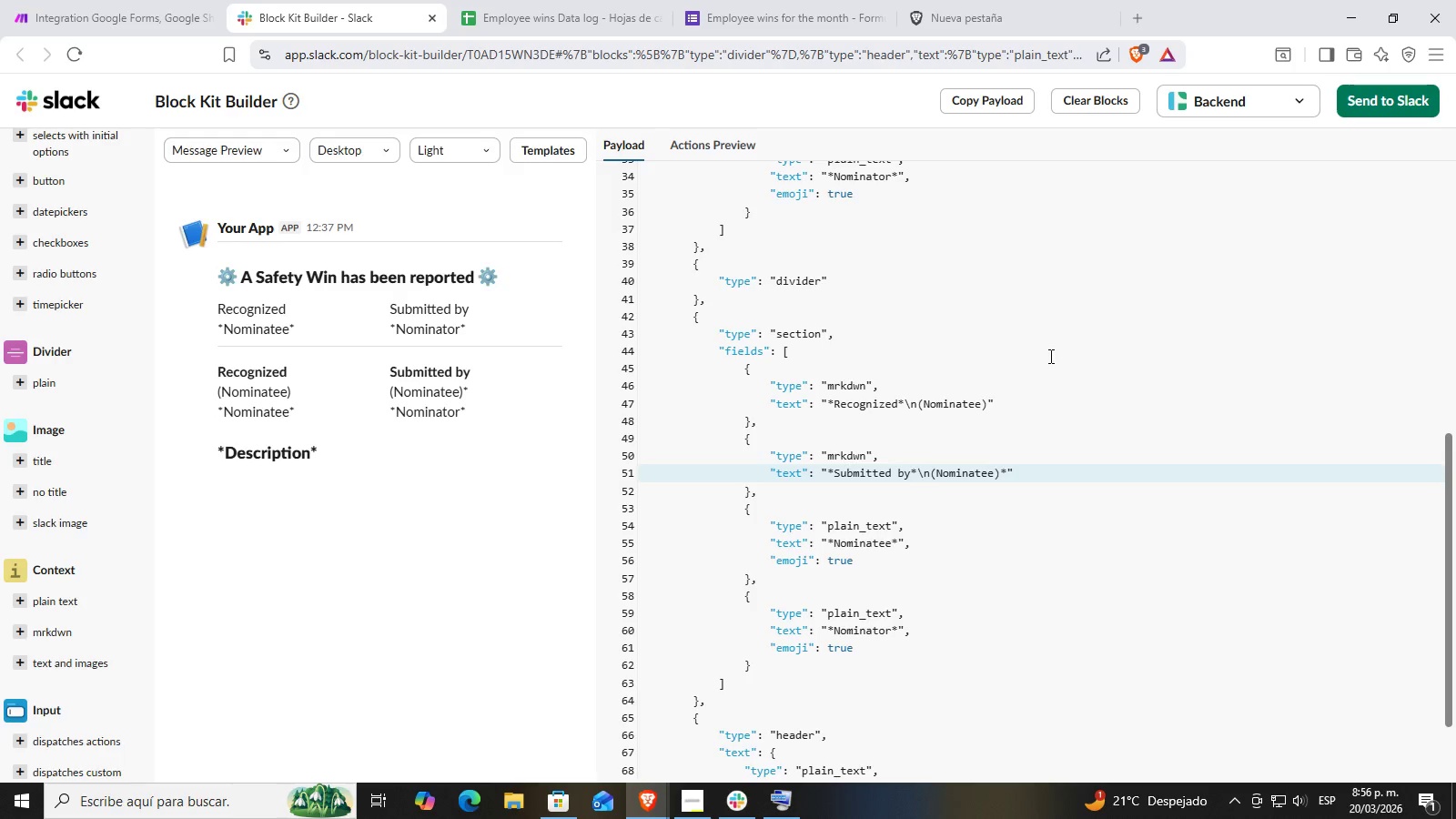 
key(ArrowRight)
 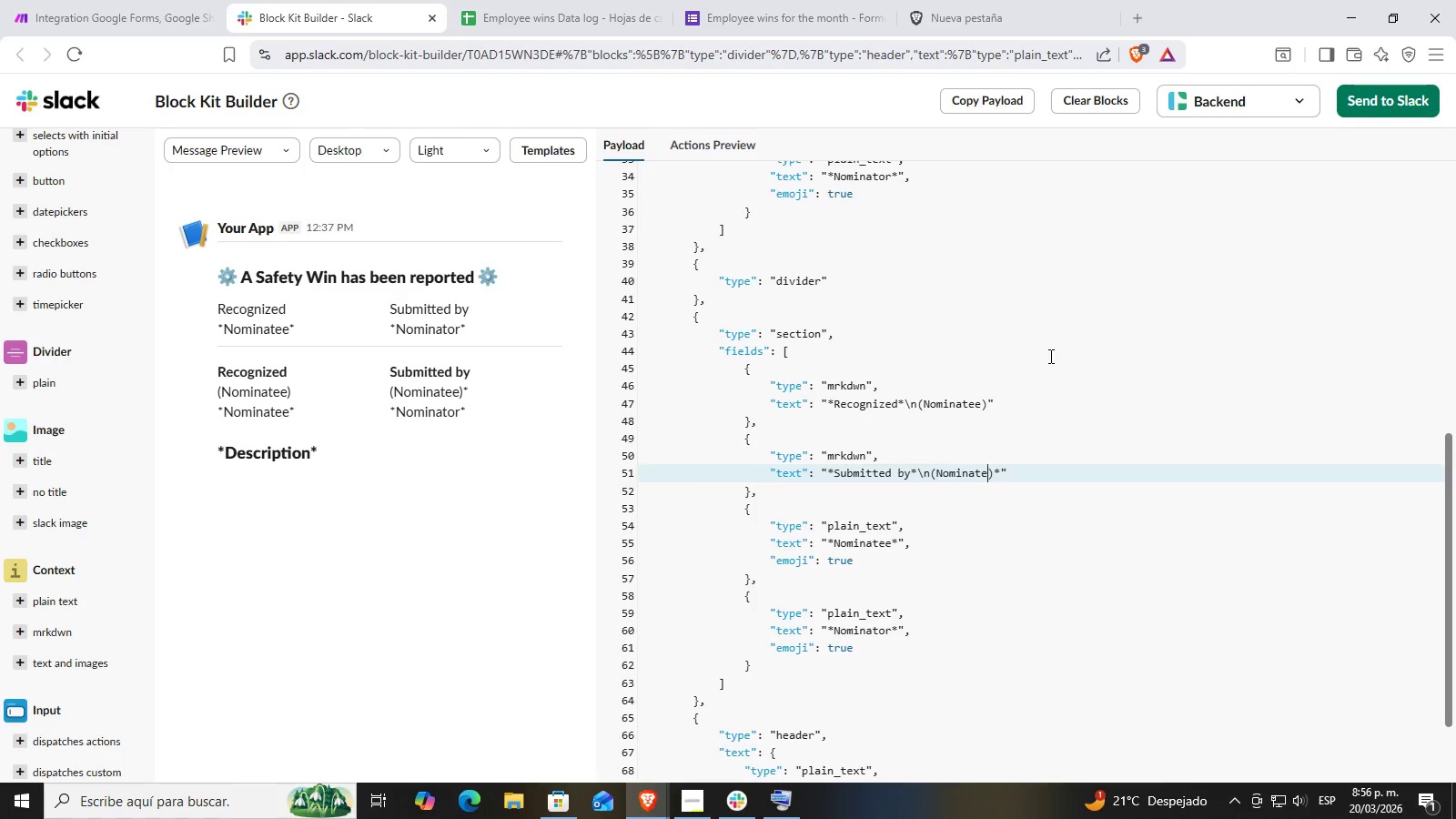 
key(Backspace)
key(Backspace)
type(or)
 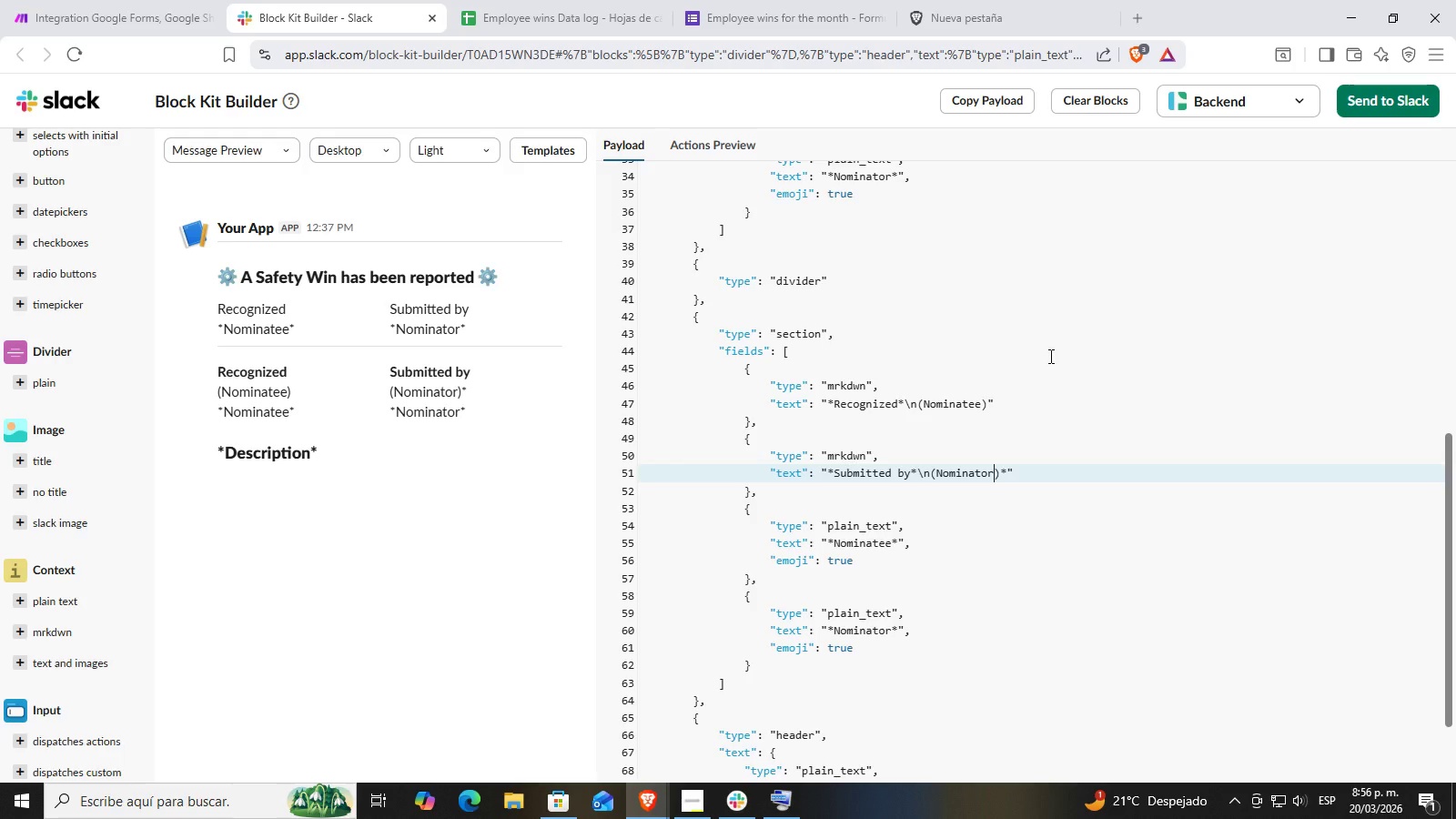 
left_click([935, 511])
 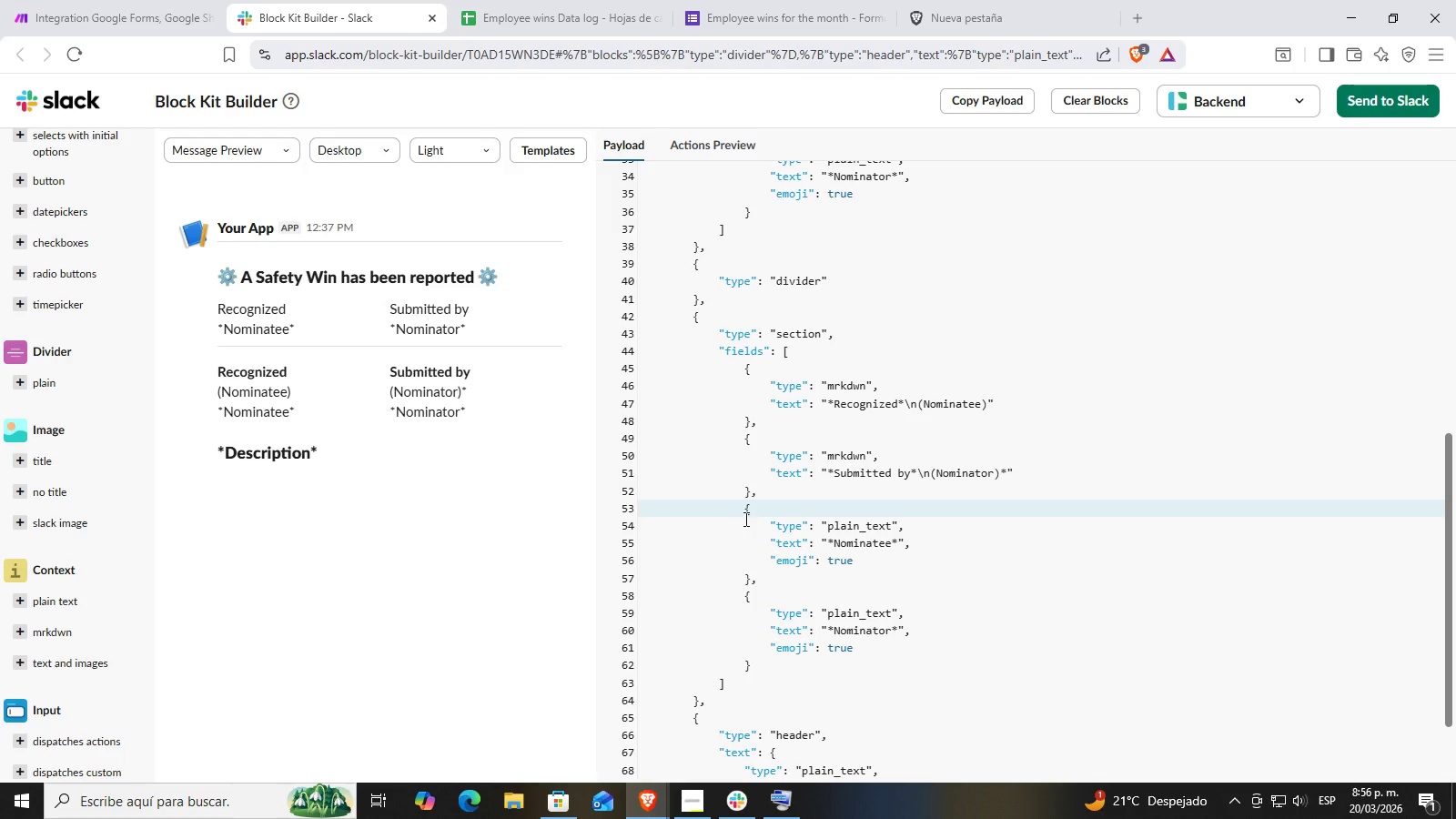 
left_click_drag(start_coordinate=[737, 507], to_coordinate=[829, 662])
 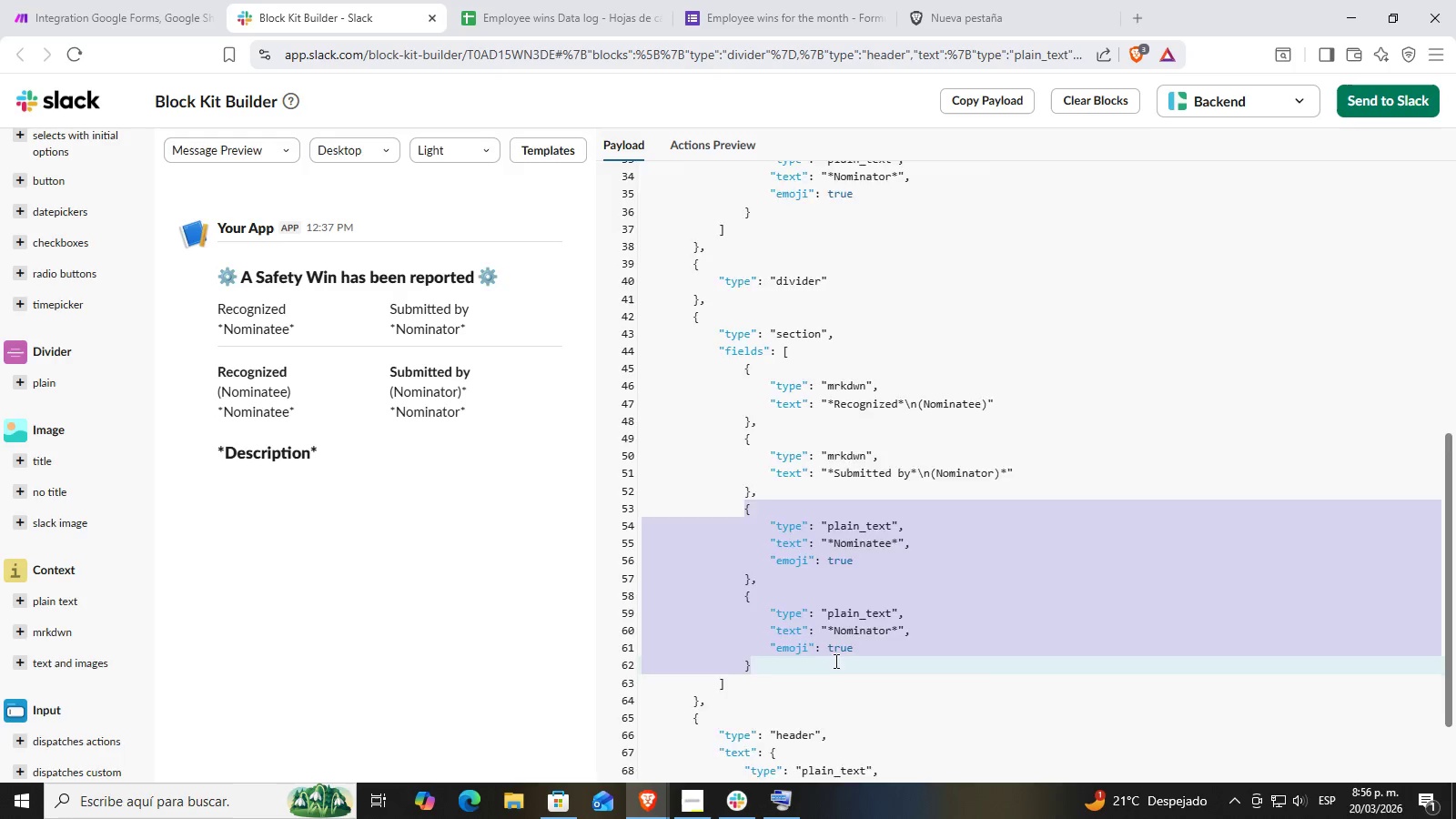 
key(Backspace)
 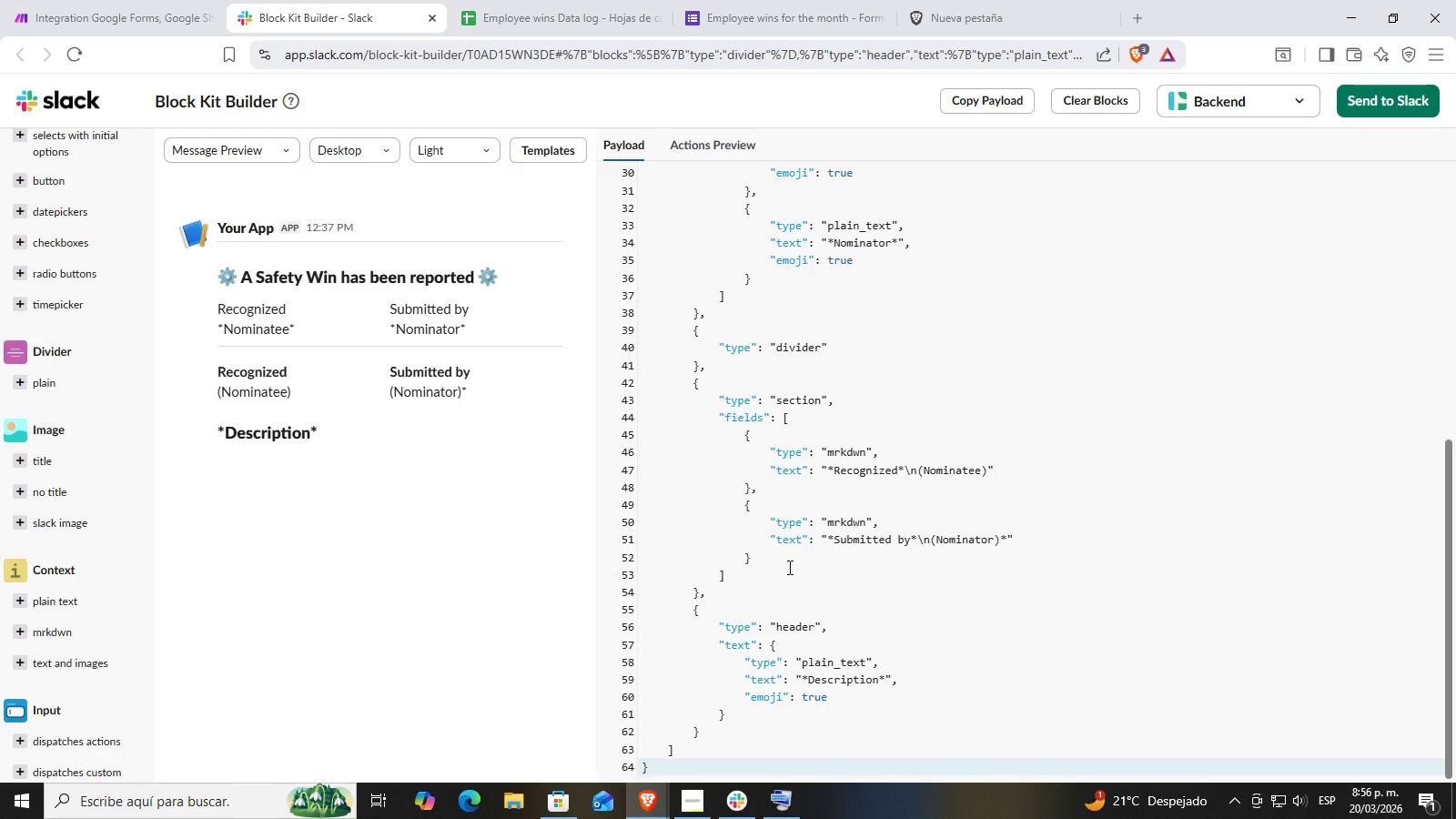 
left_click([802, 561])
 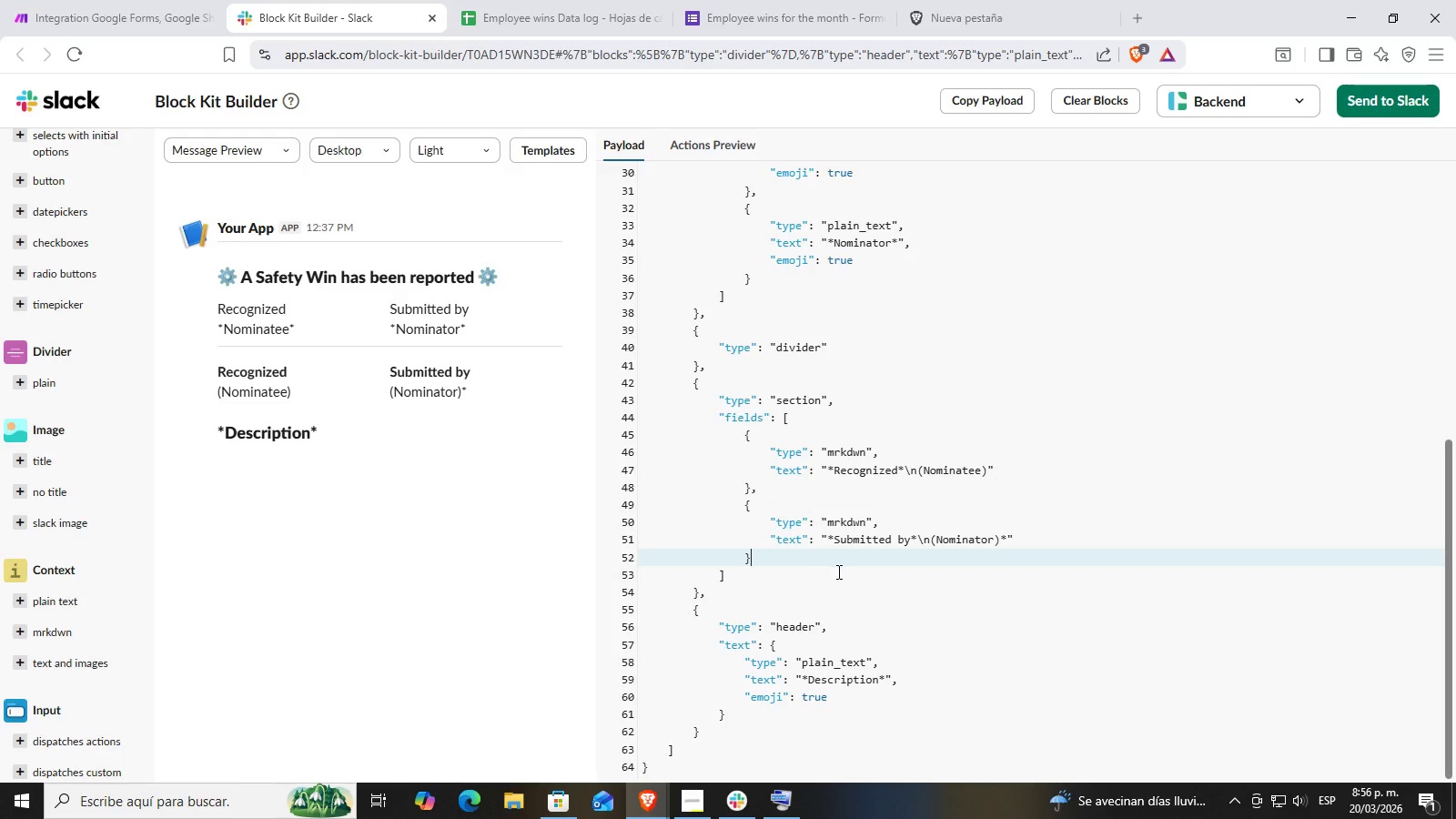 
wait(6.09)
 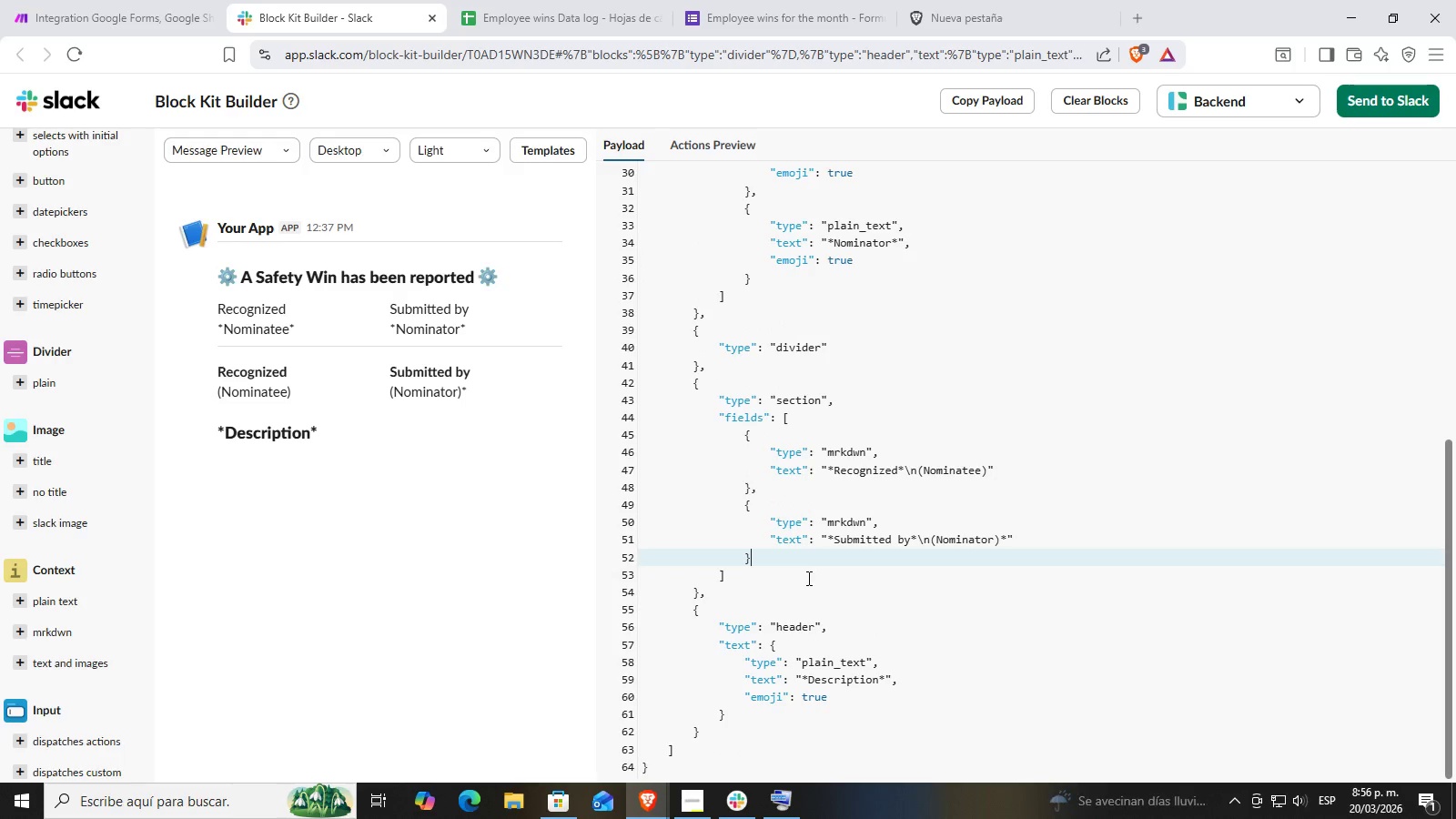 
left_click([723, 576])
 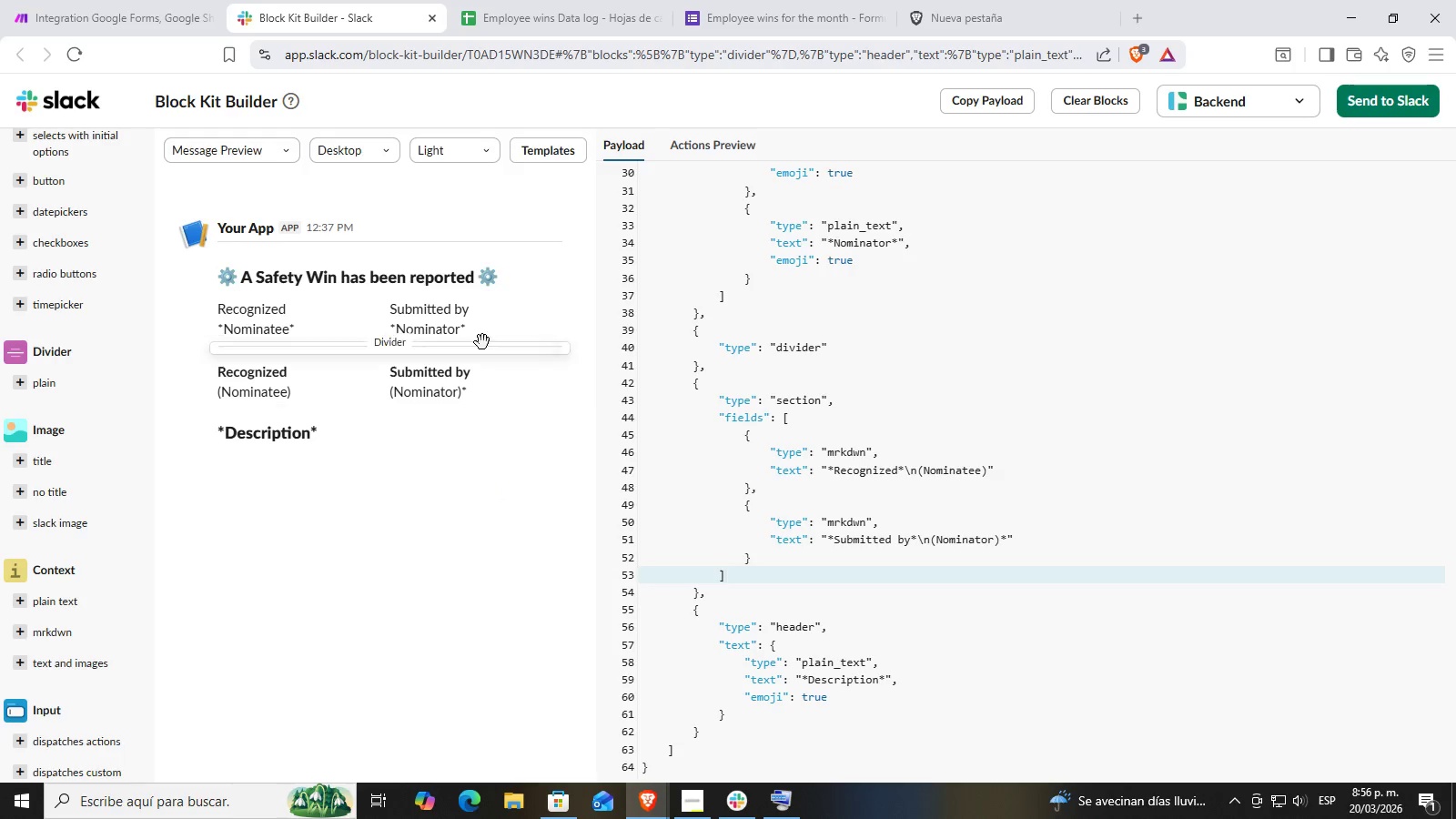 
wait(5.06)
 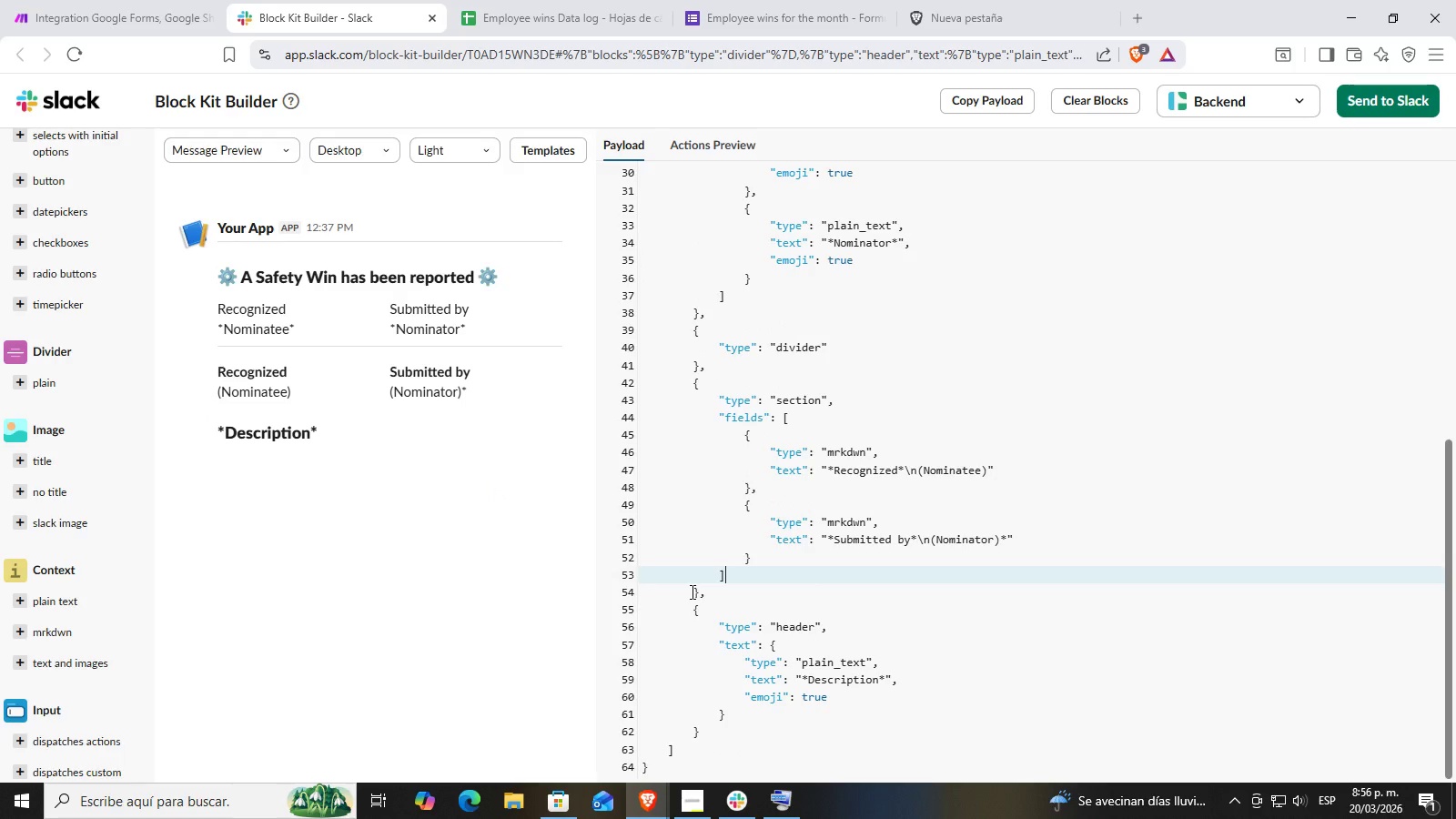 
left_click([551, 318])
 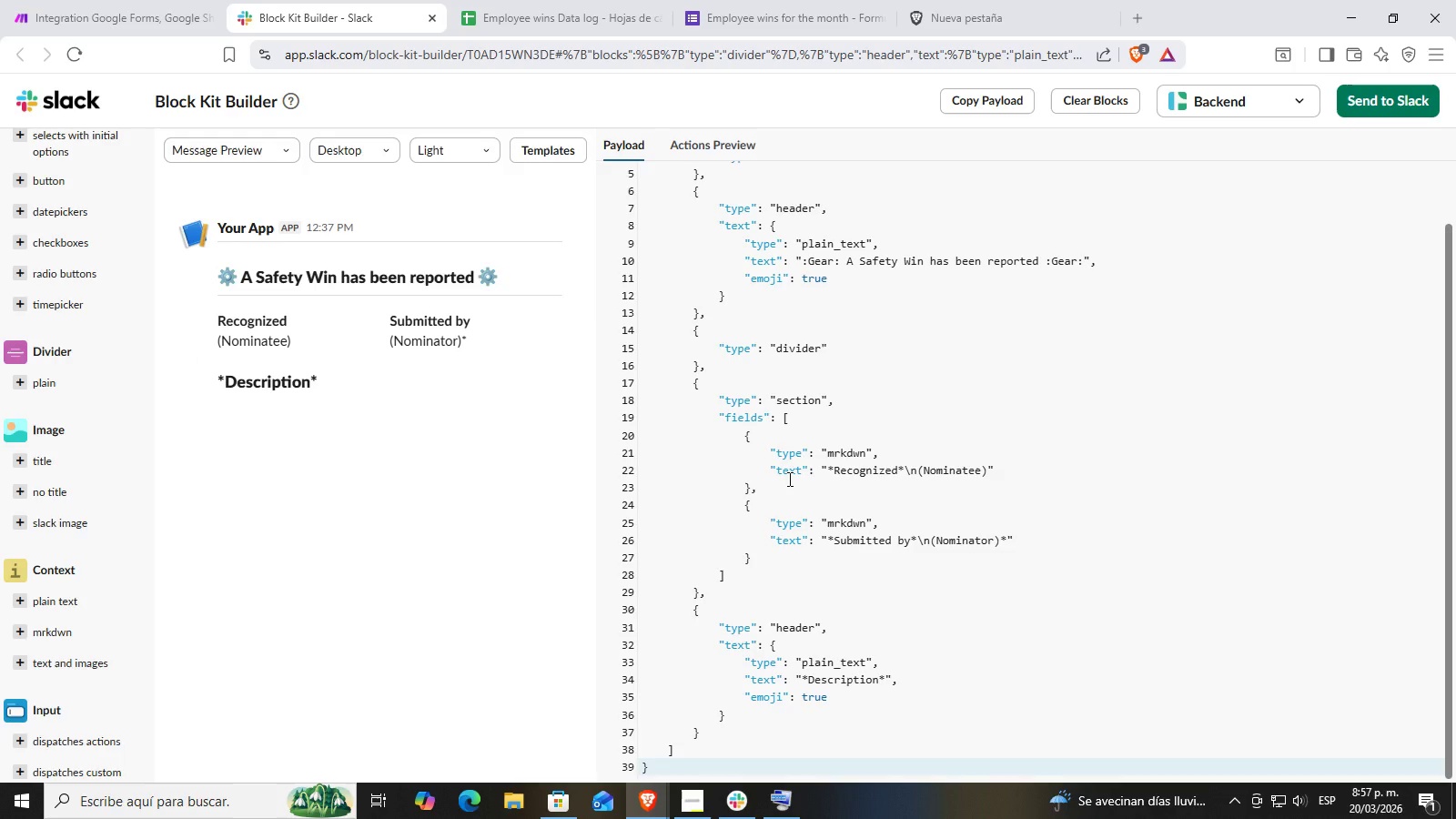 
wait(18.84)
 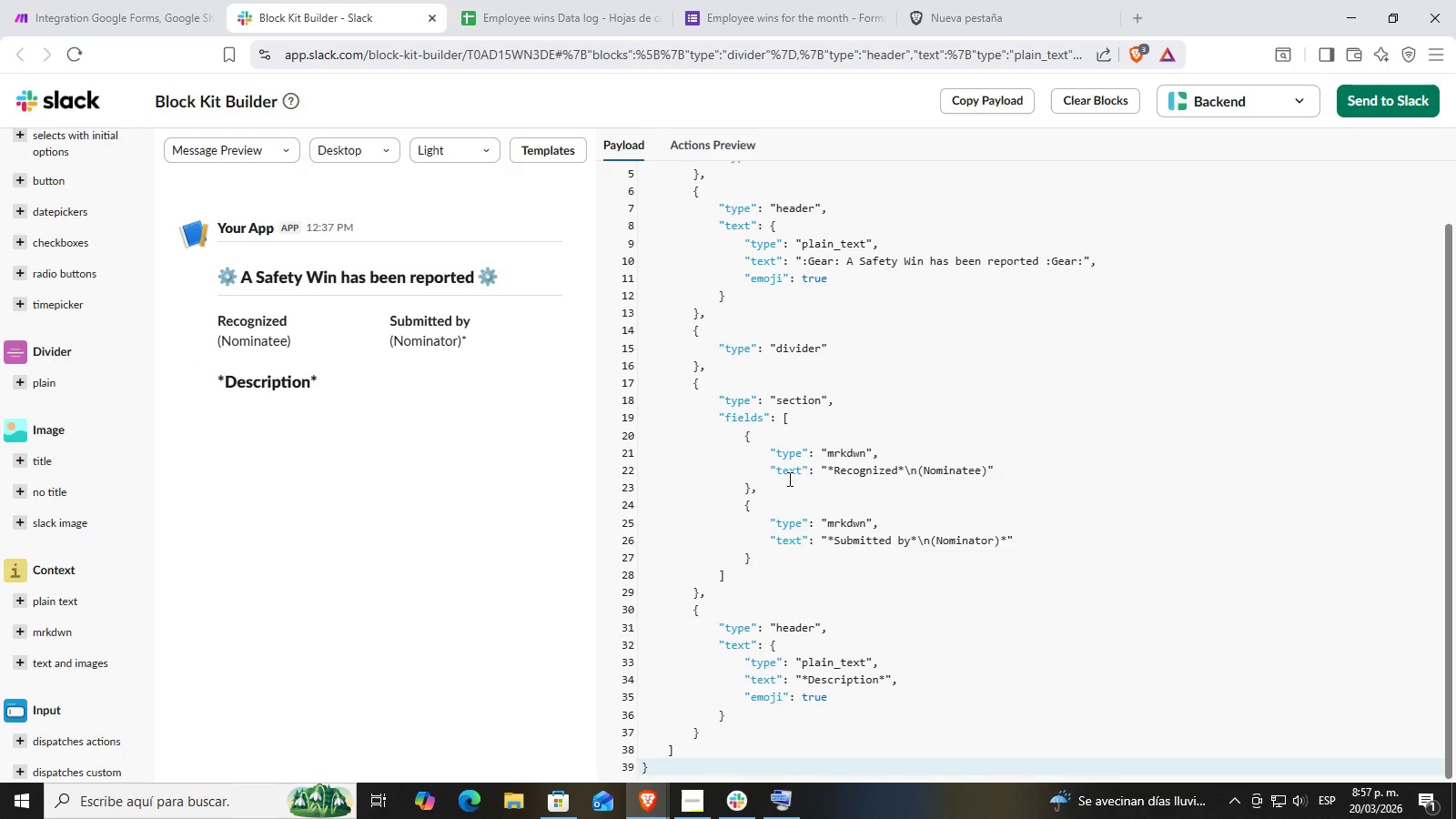 
left_click([822, 425])
 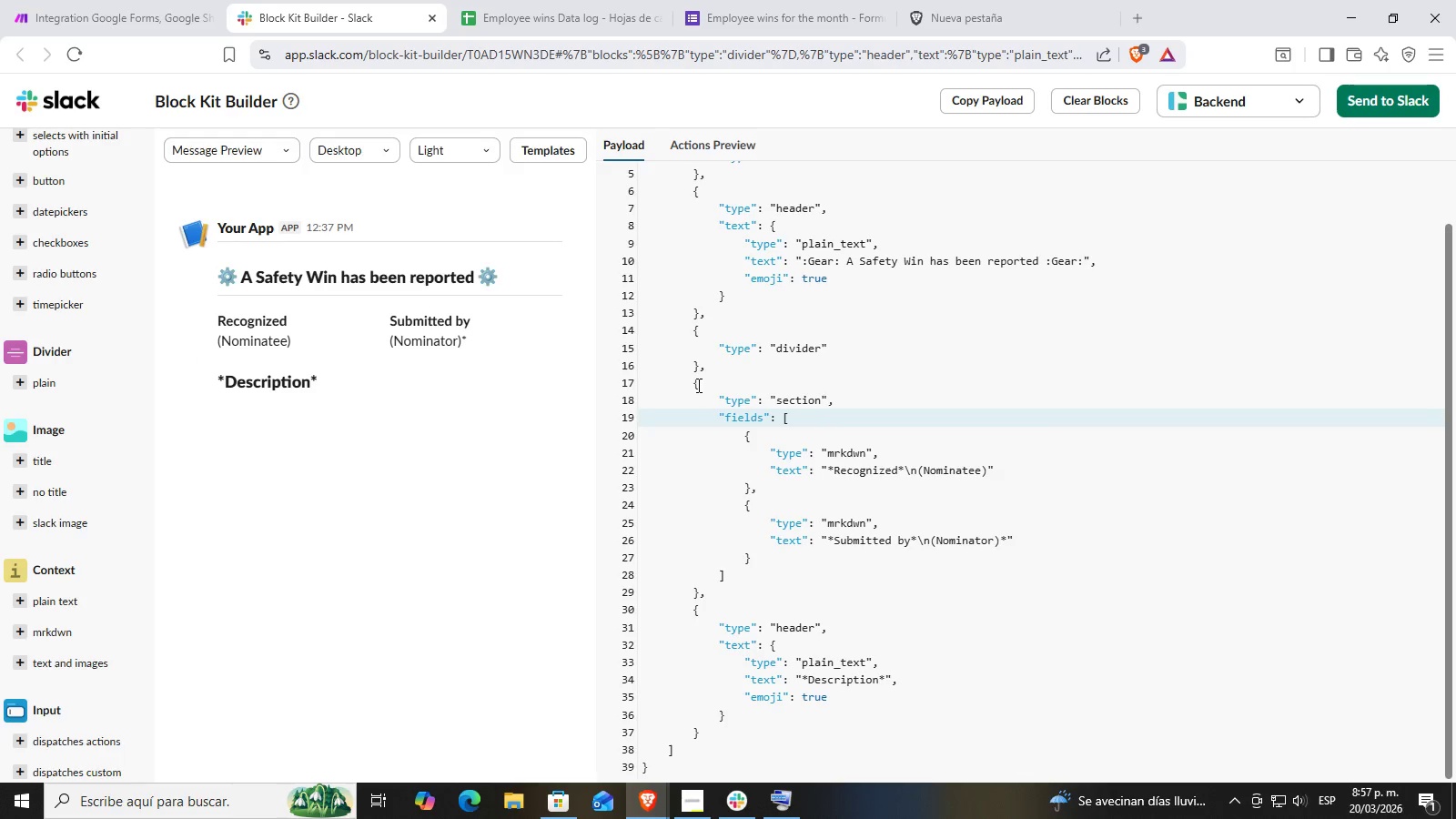 
left_click_drag(start_coordinate=[690, 383], to_coordinate=[802, 562])
 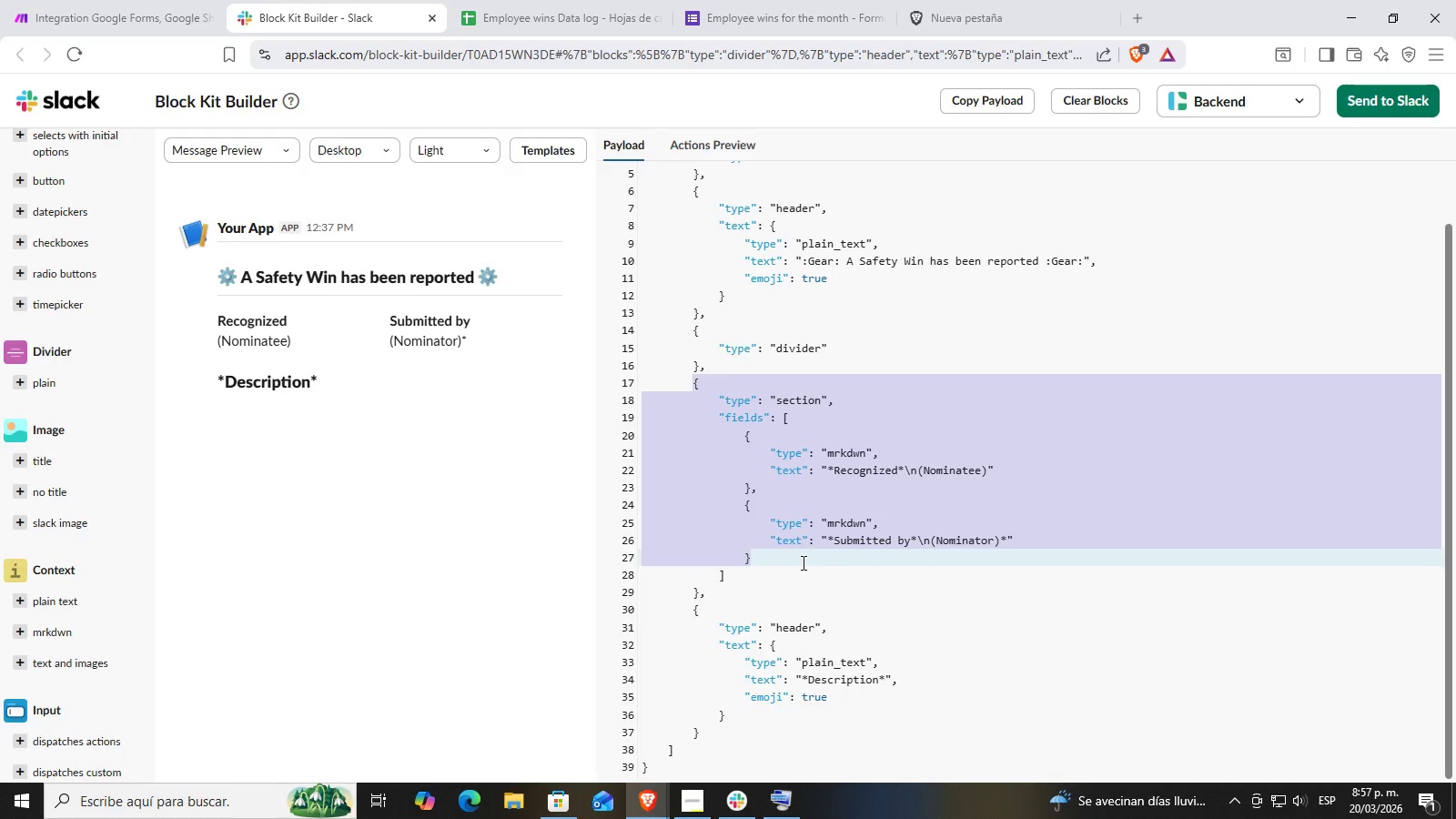 
scroll: coordinate [802, 562], scroll_direction: up, amount: 1.0
 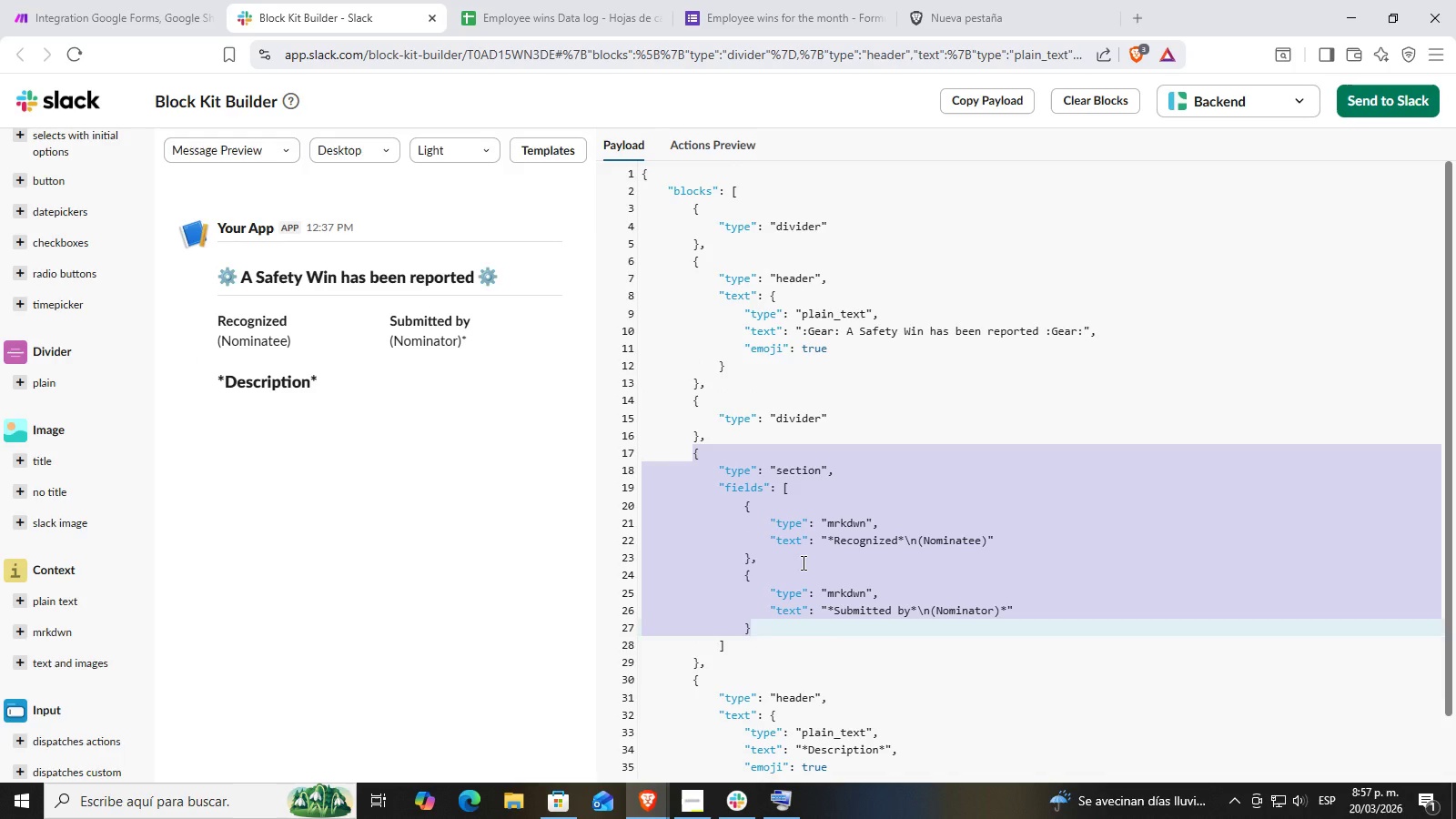 
scroll: coordinate [802, 562], scroll_direction: down, amount: 3.0
 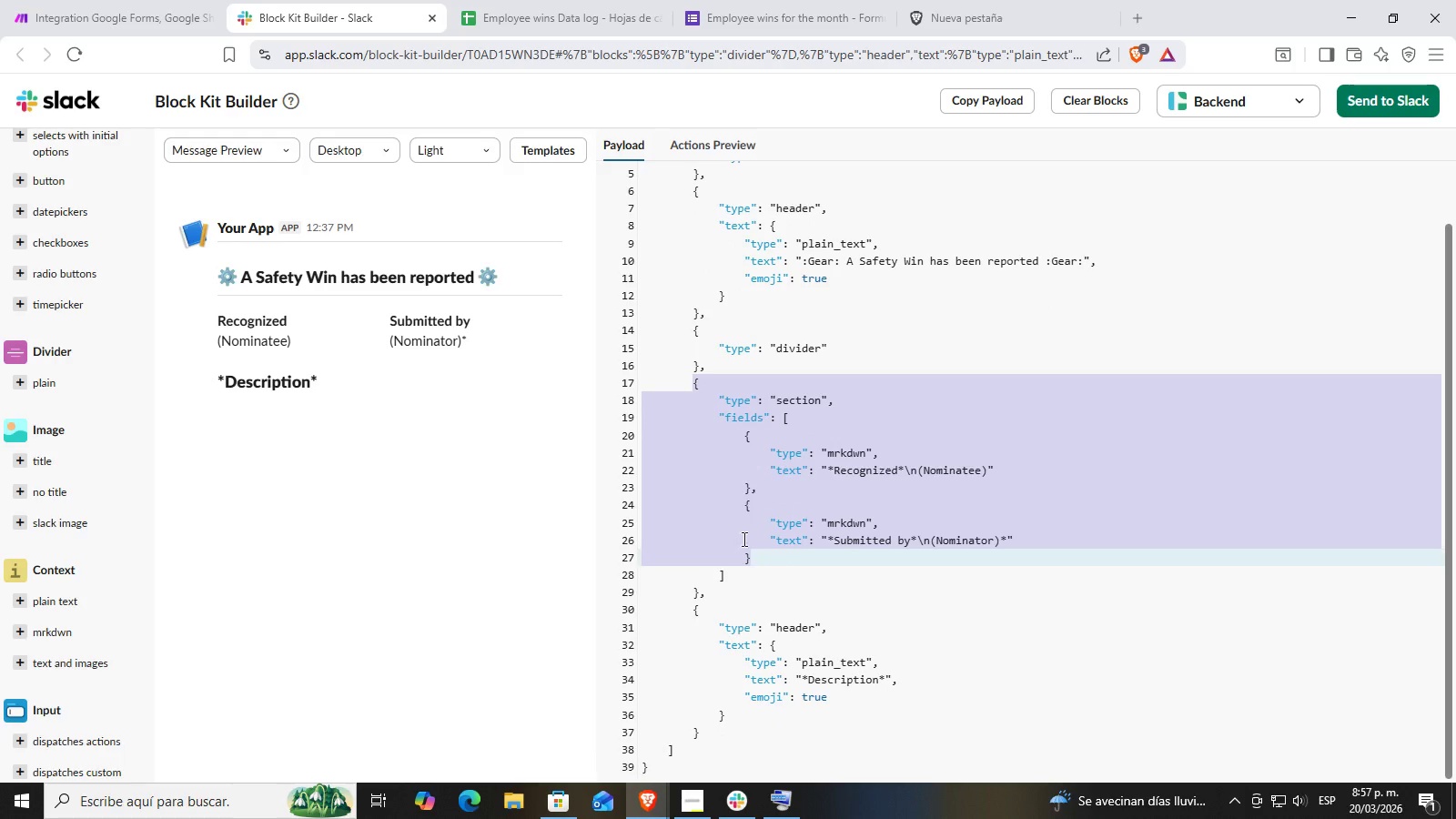 
left_click([694, 395])
 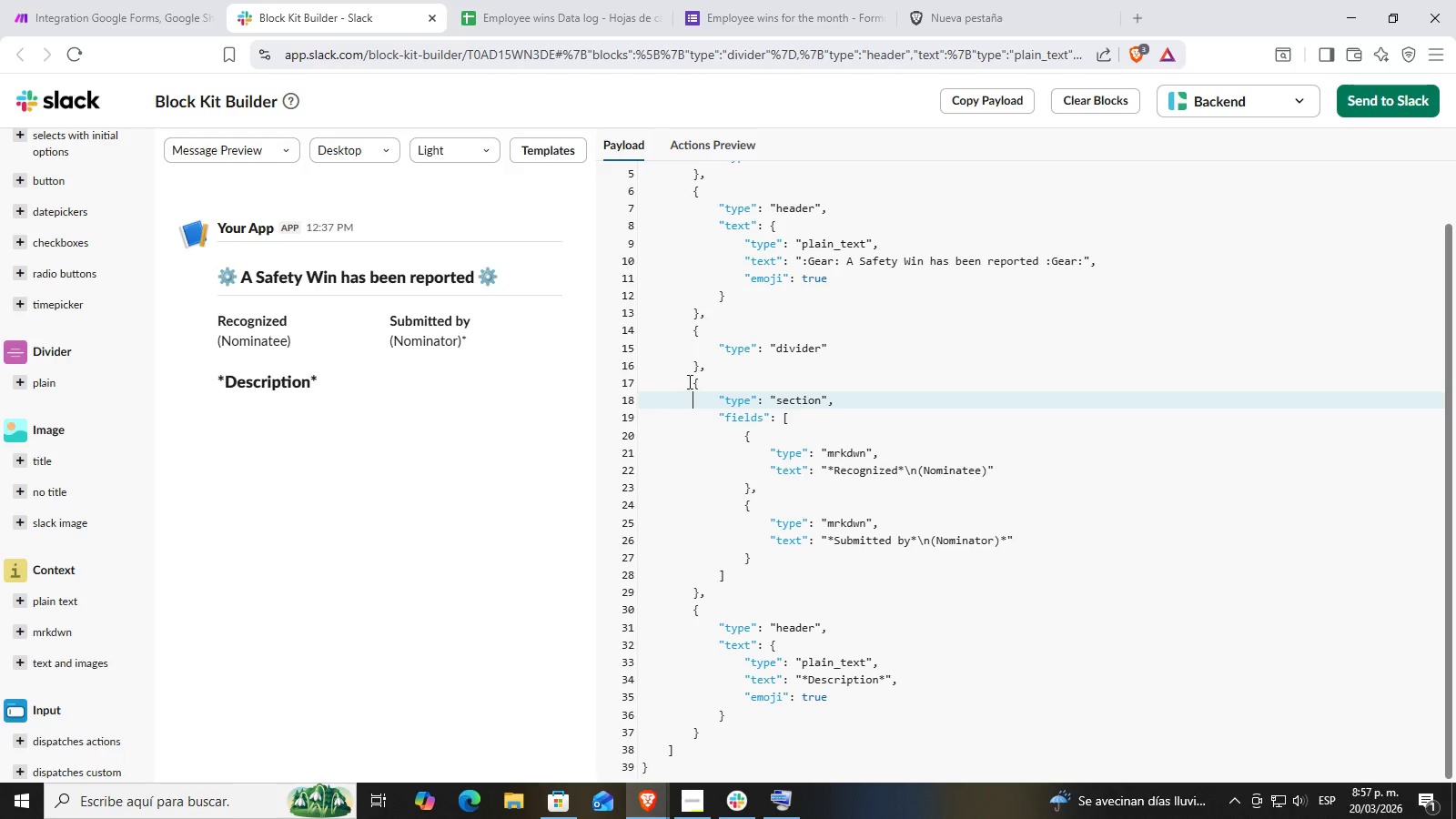 
left_click_drag(start_coordinate=[688, 381], to_coordinate=[744, 572])
 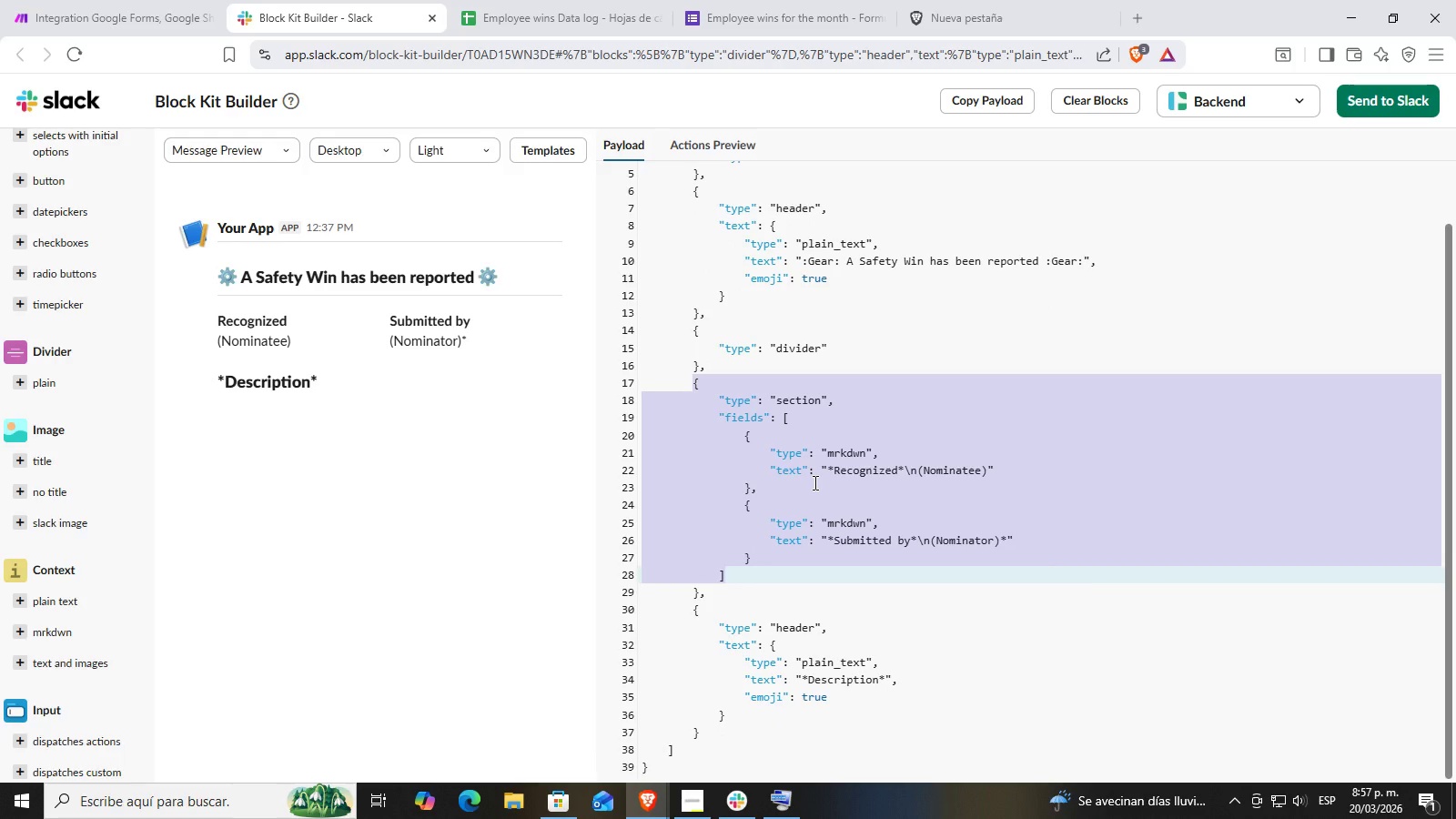 
hold_key(key=ControlLeft, duration=1.31)
 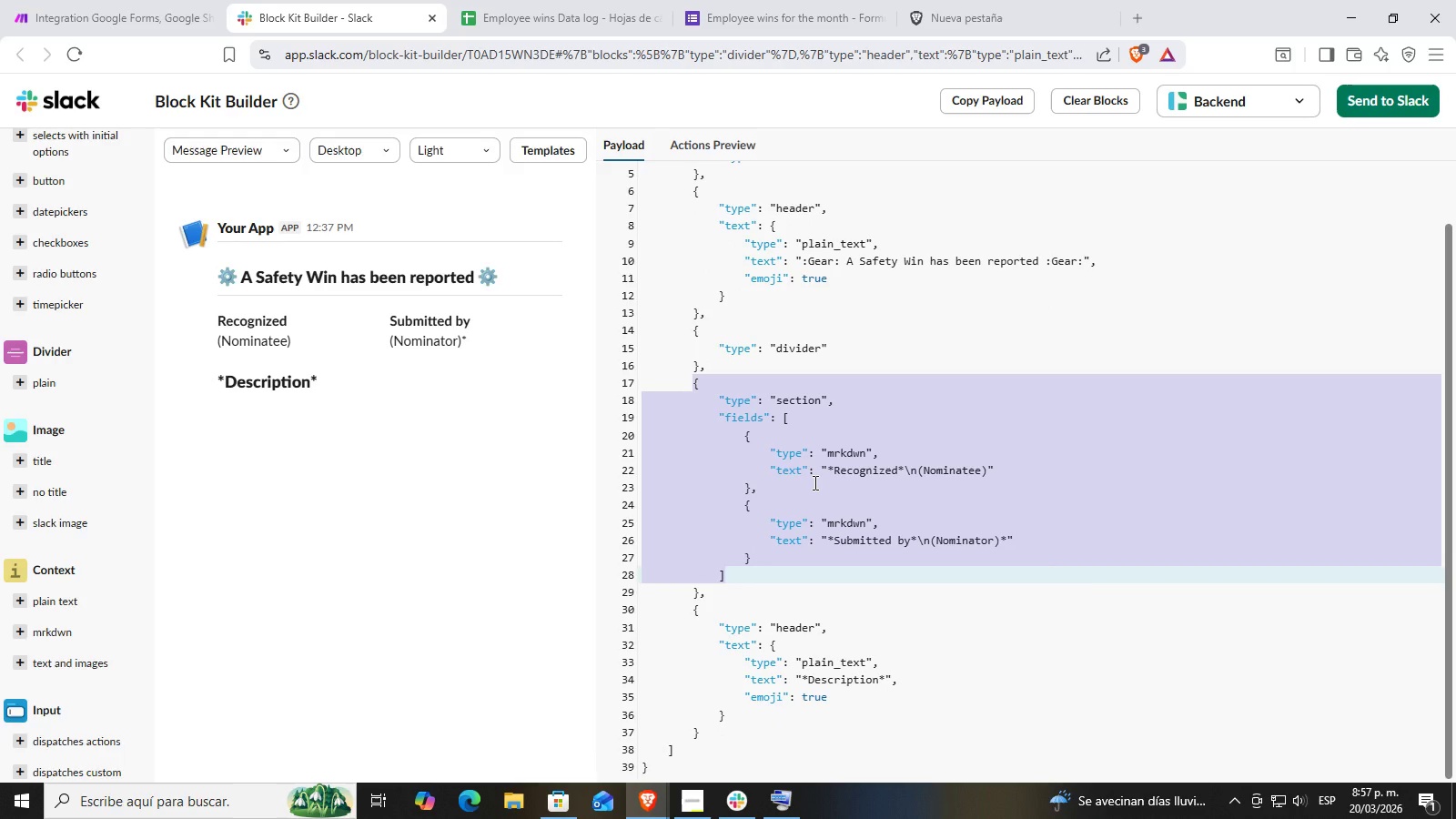 
key(Control+ControlLeft)
 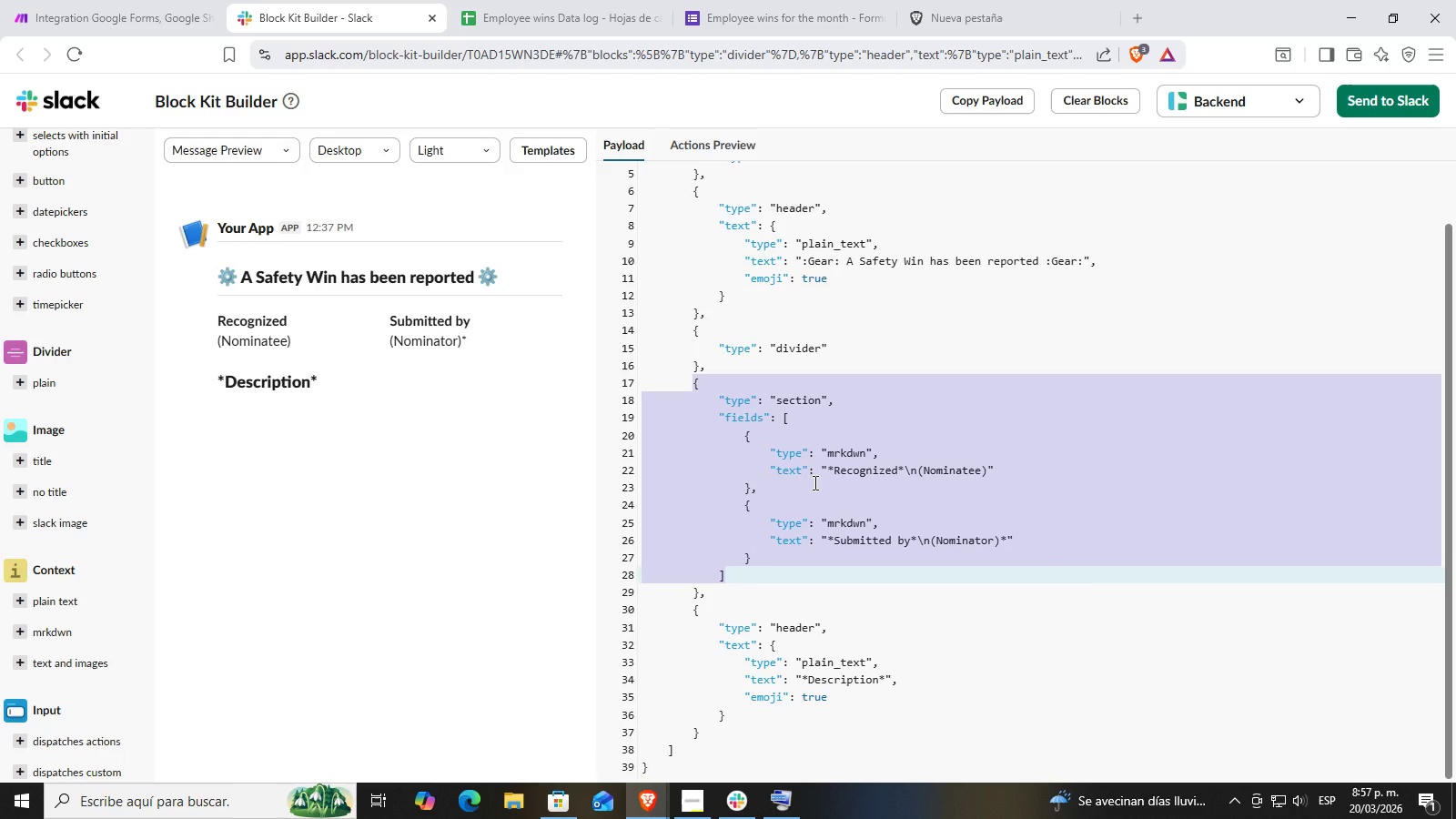 
key(Control+C)
 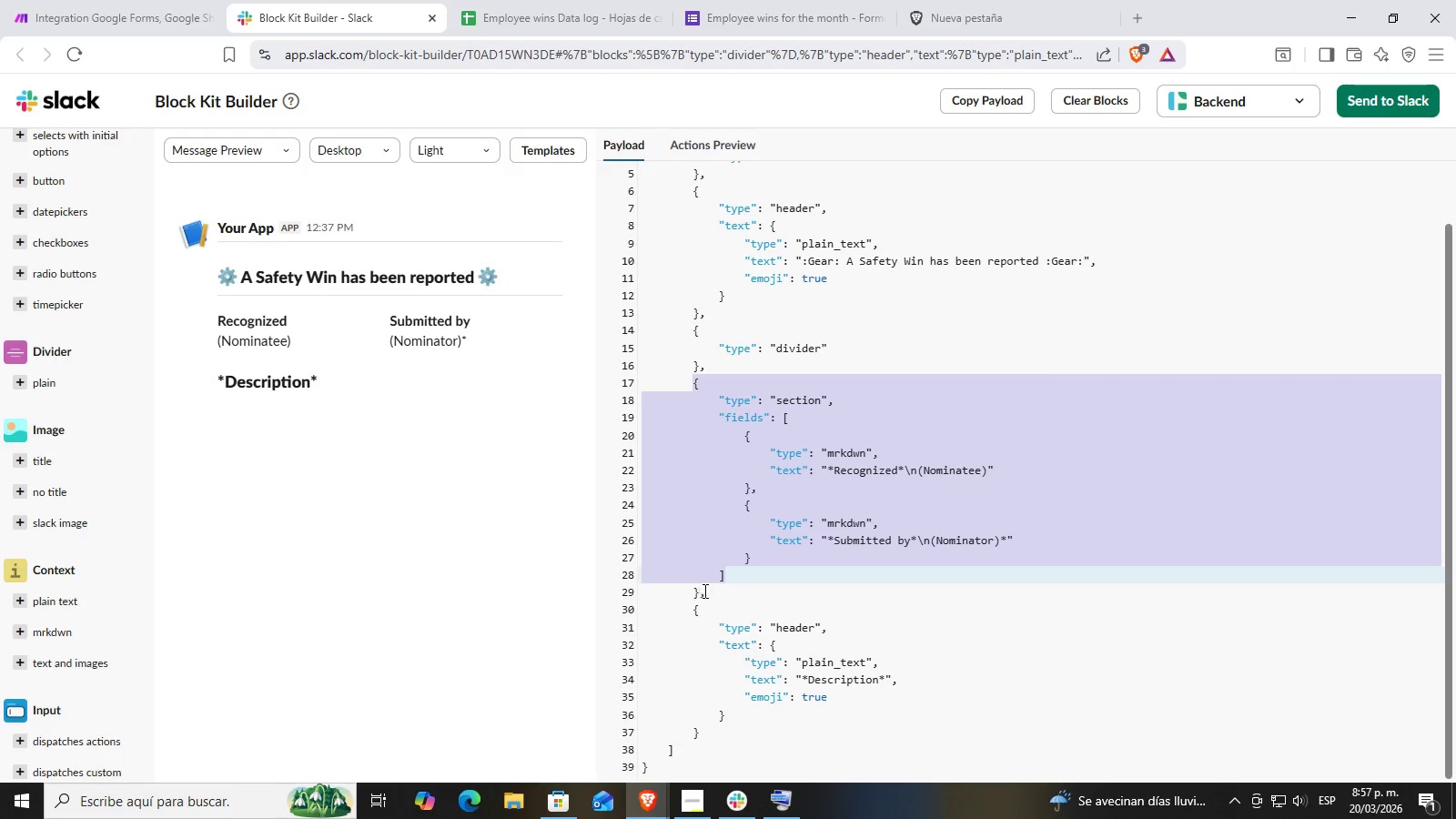 
left_click([676, 389])
 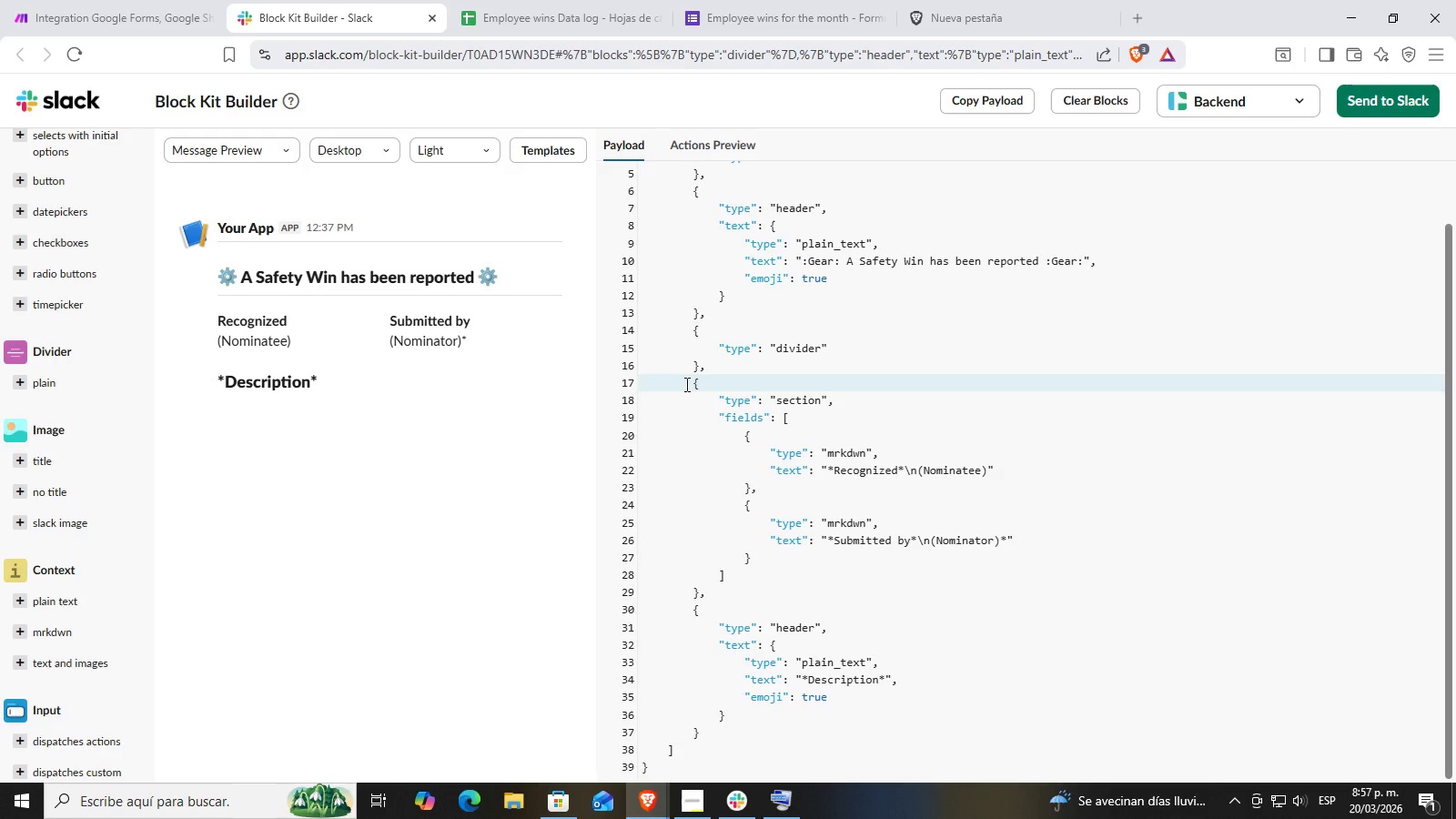 
left_click_drag(start_coordinate=[685, 383], to_coordinate=[713, 587])
 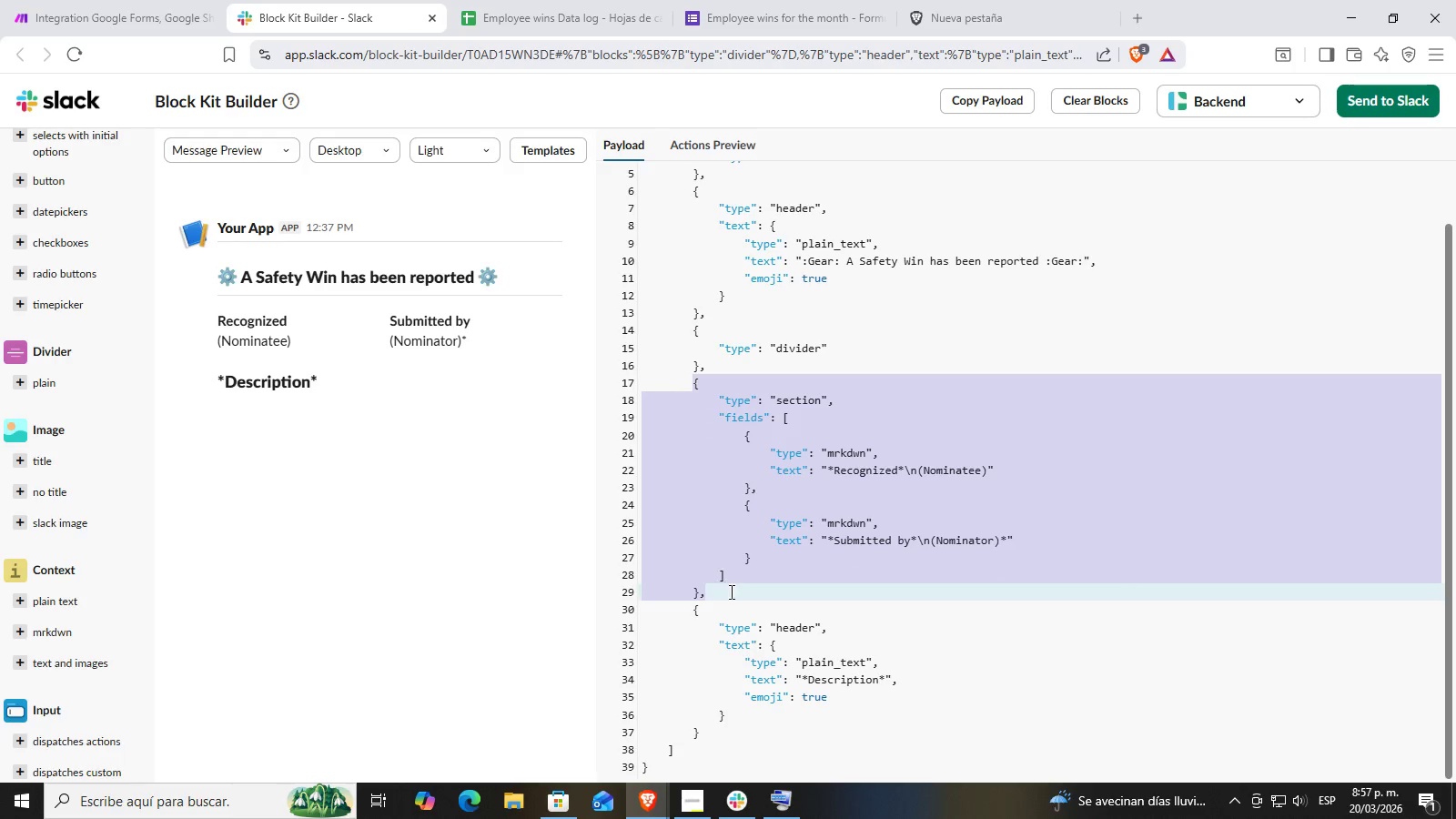 
key(Control+C)
 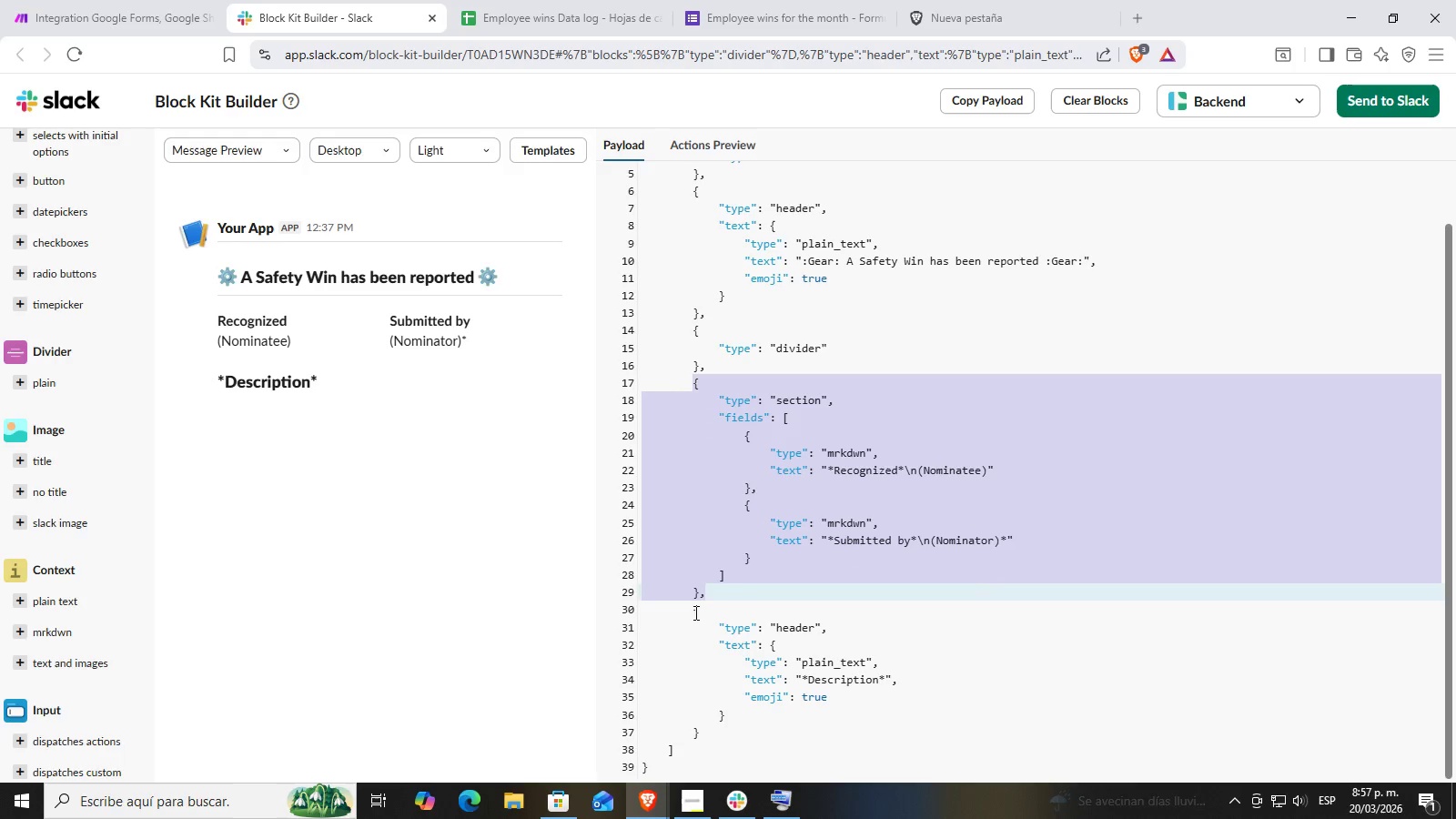 
left_click_drag(start_coordinate=[692, 612], to_coordinate=[751, 721])
 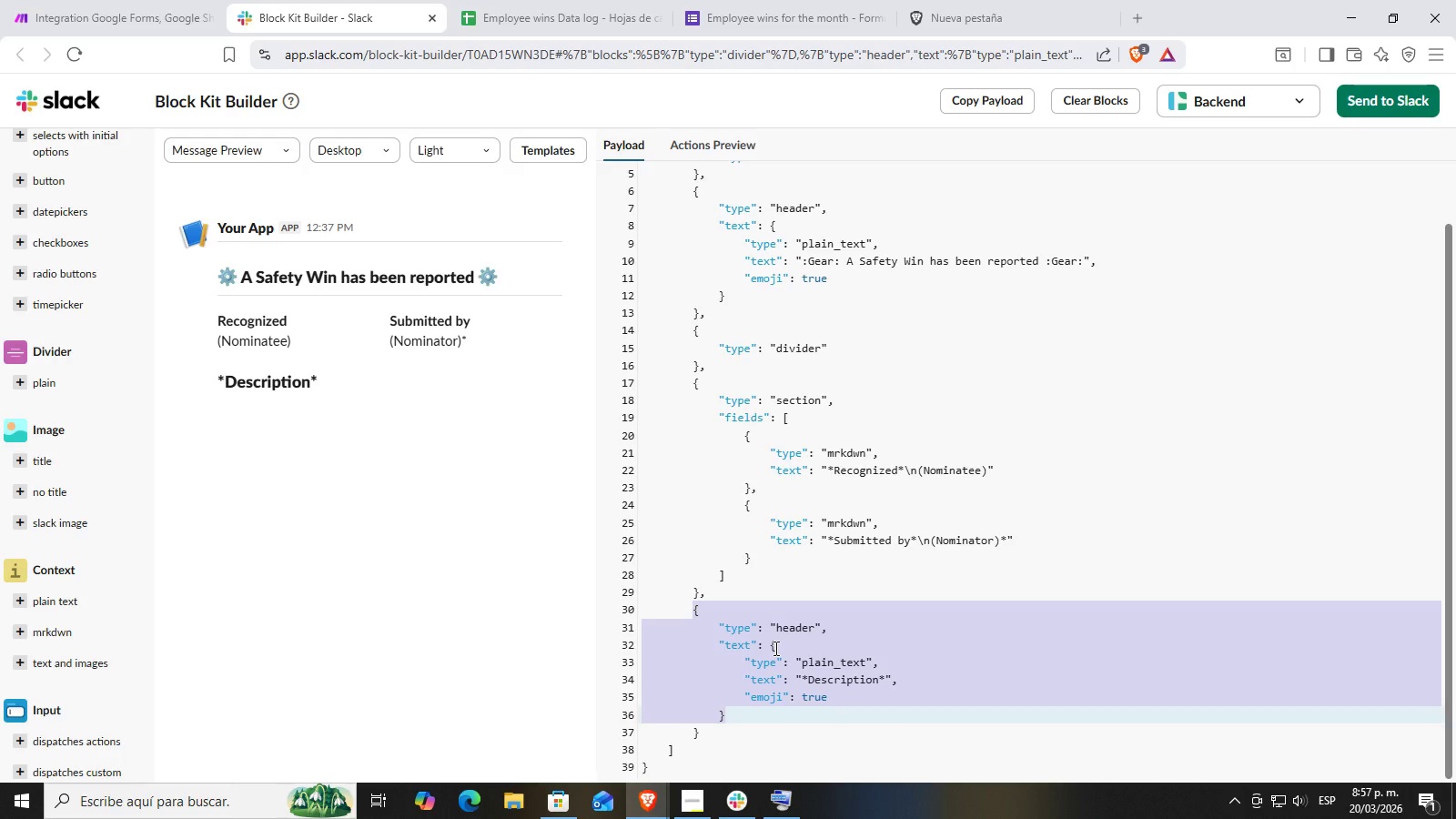 
key(Backspace)
 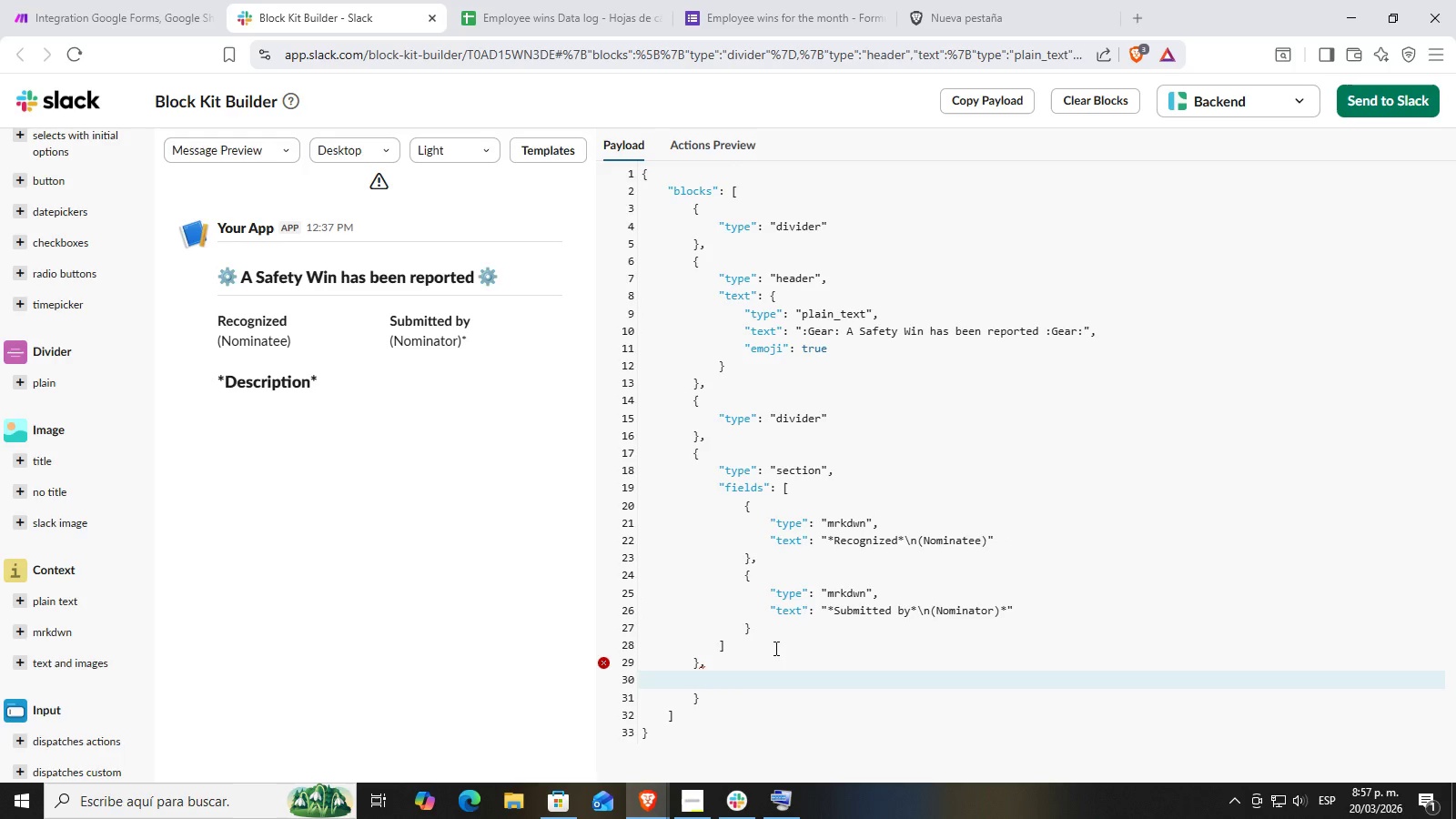 
key(Control+ControlLeft)
 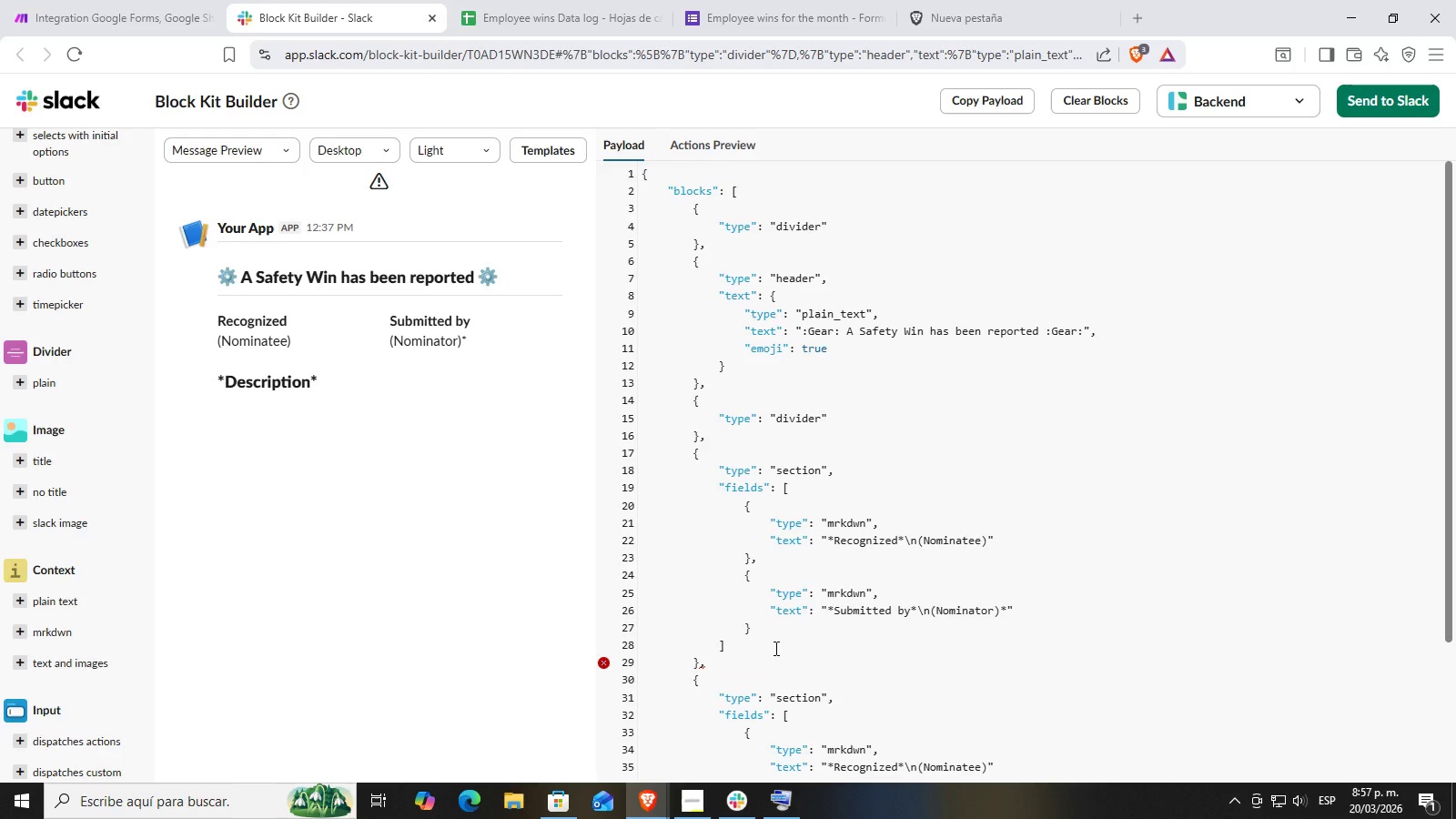 
key(Control+V)
 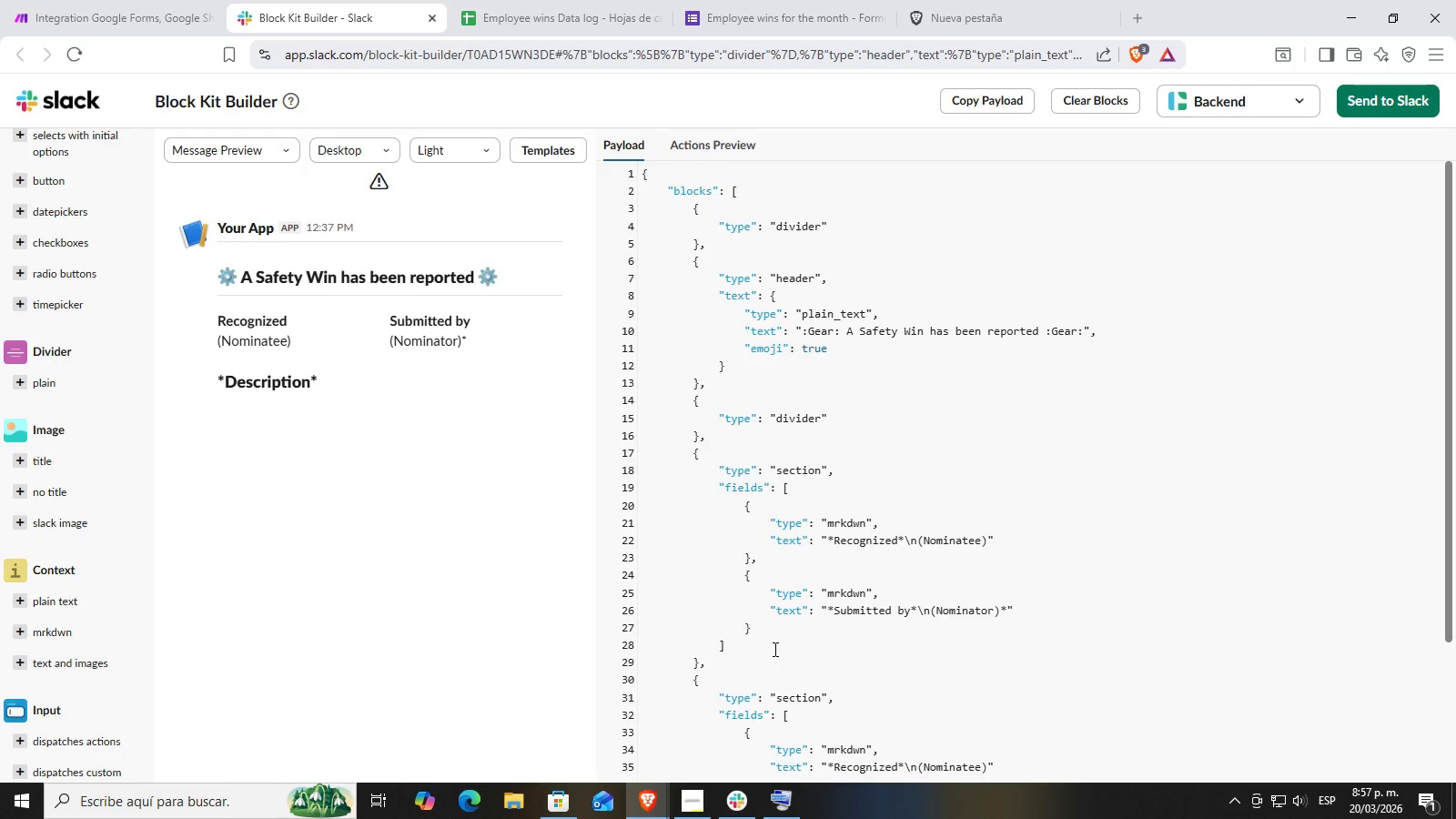 
scroll: coordinate [808, 612], scroll_direction: down, amount: 3.0
 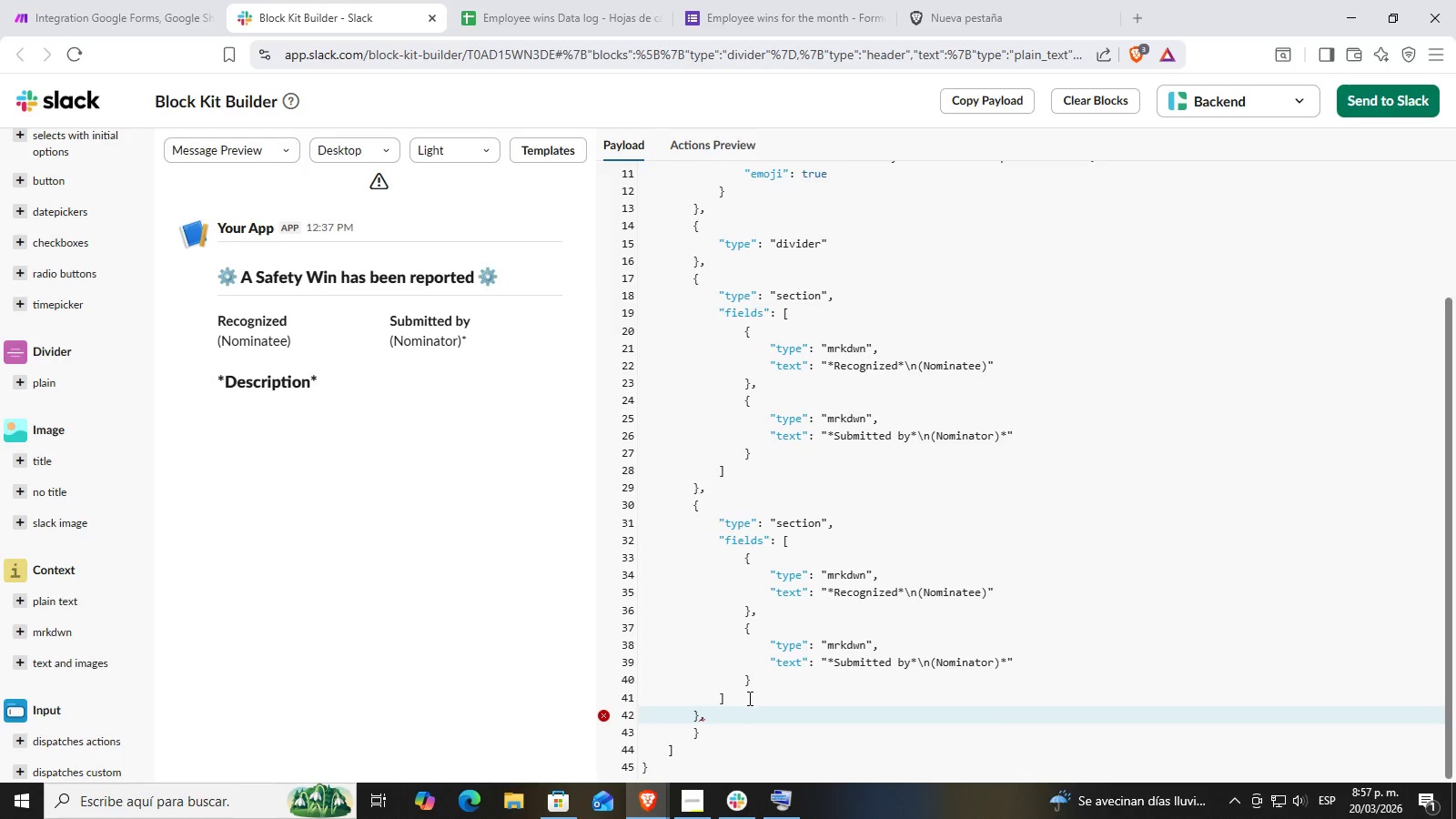 
key(Backspace)
 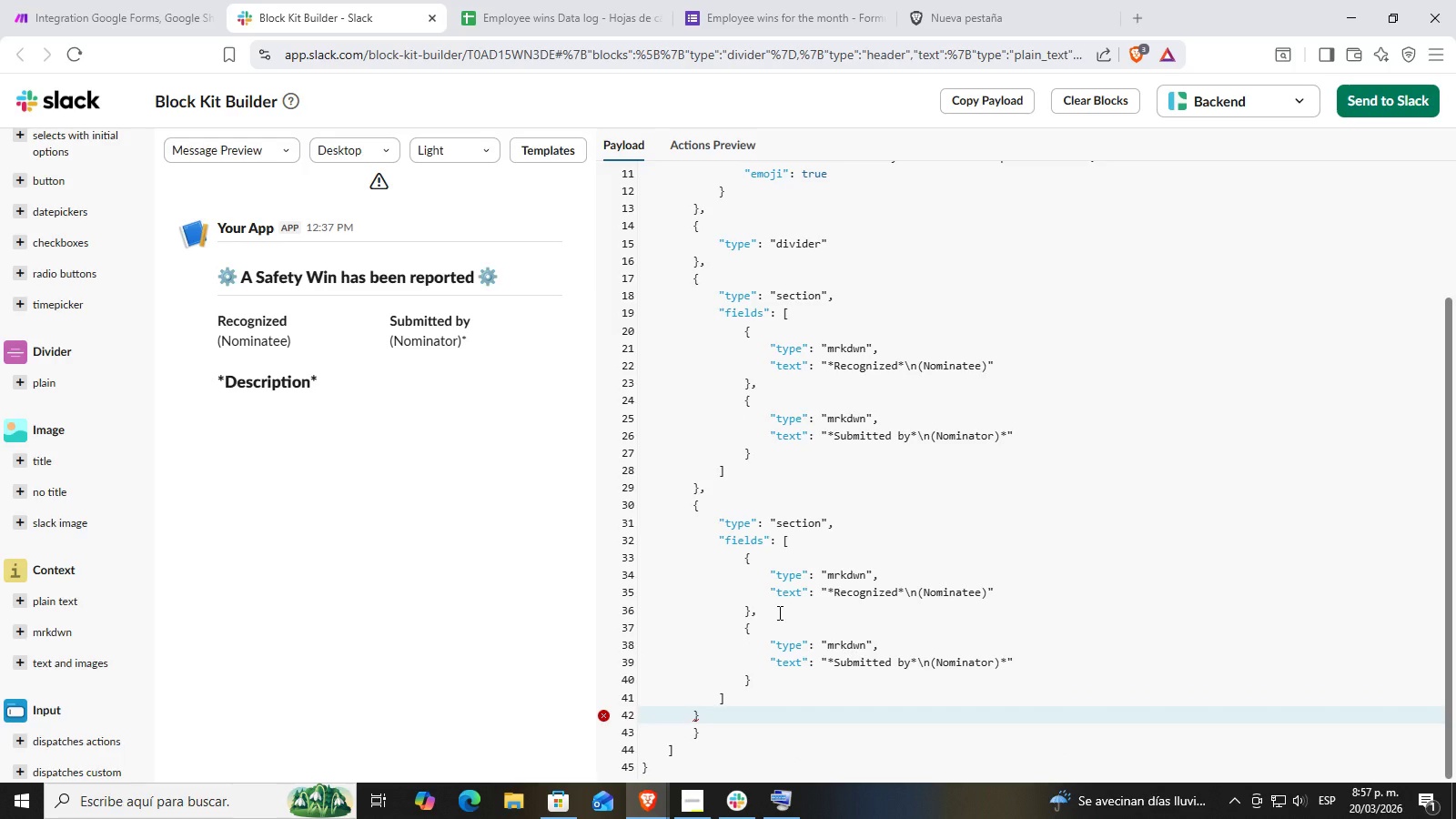 
key(Backspace)
 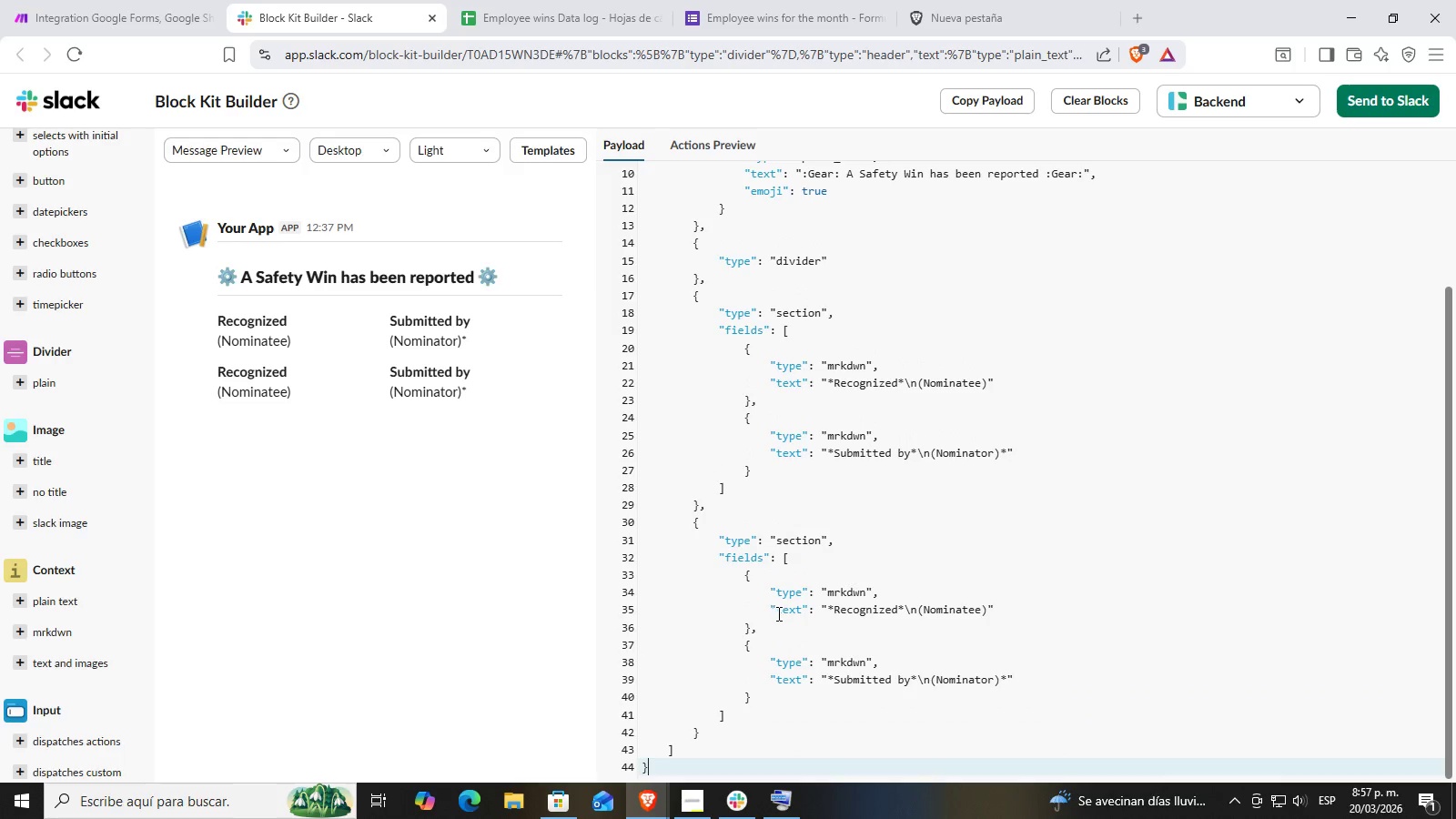 
left_click([750, 625])
 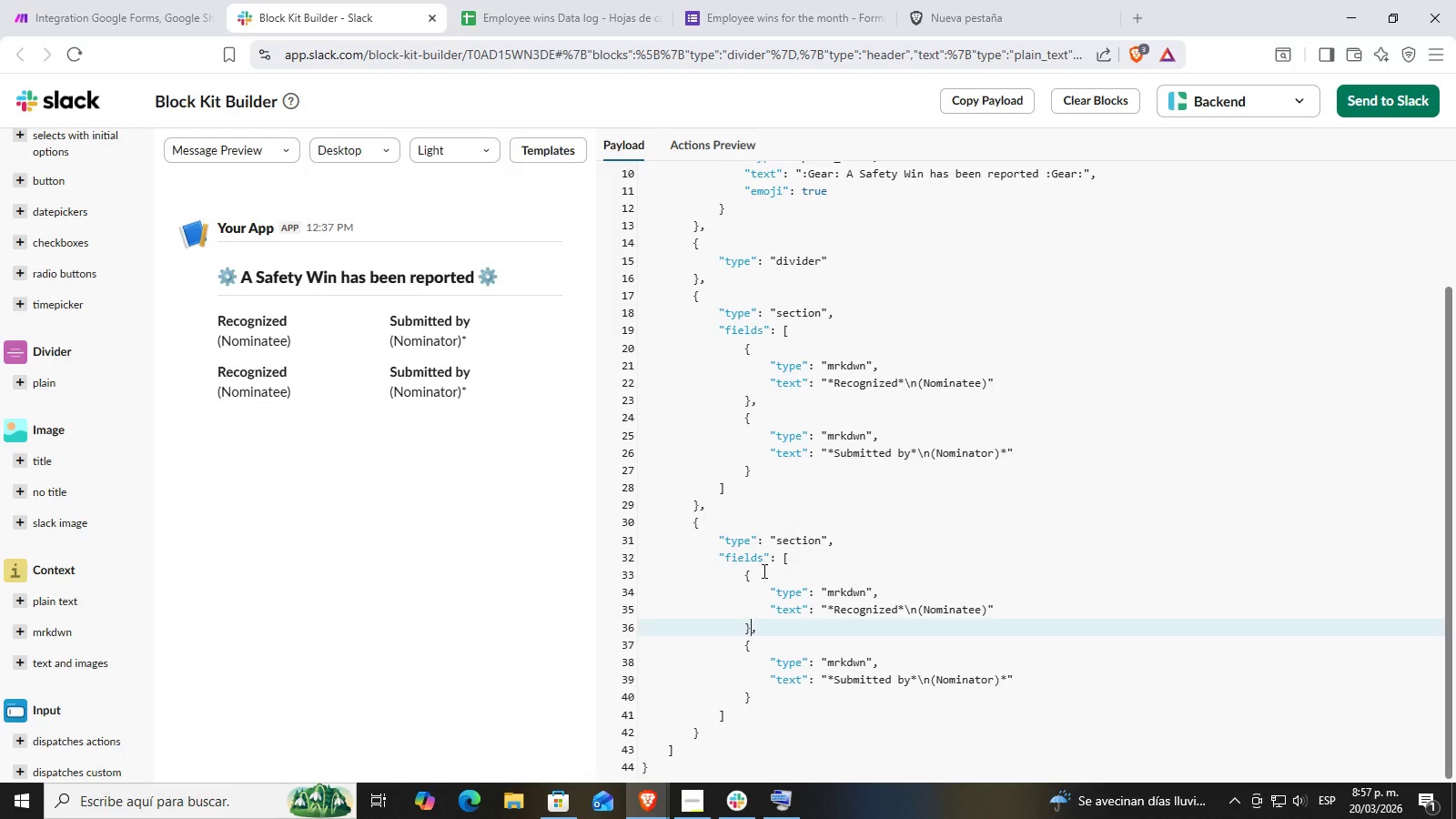 
double_click([766, 543])
 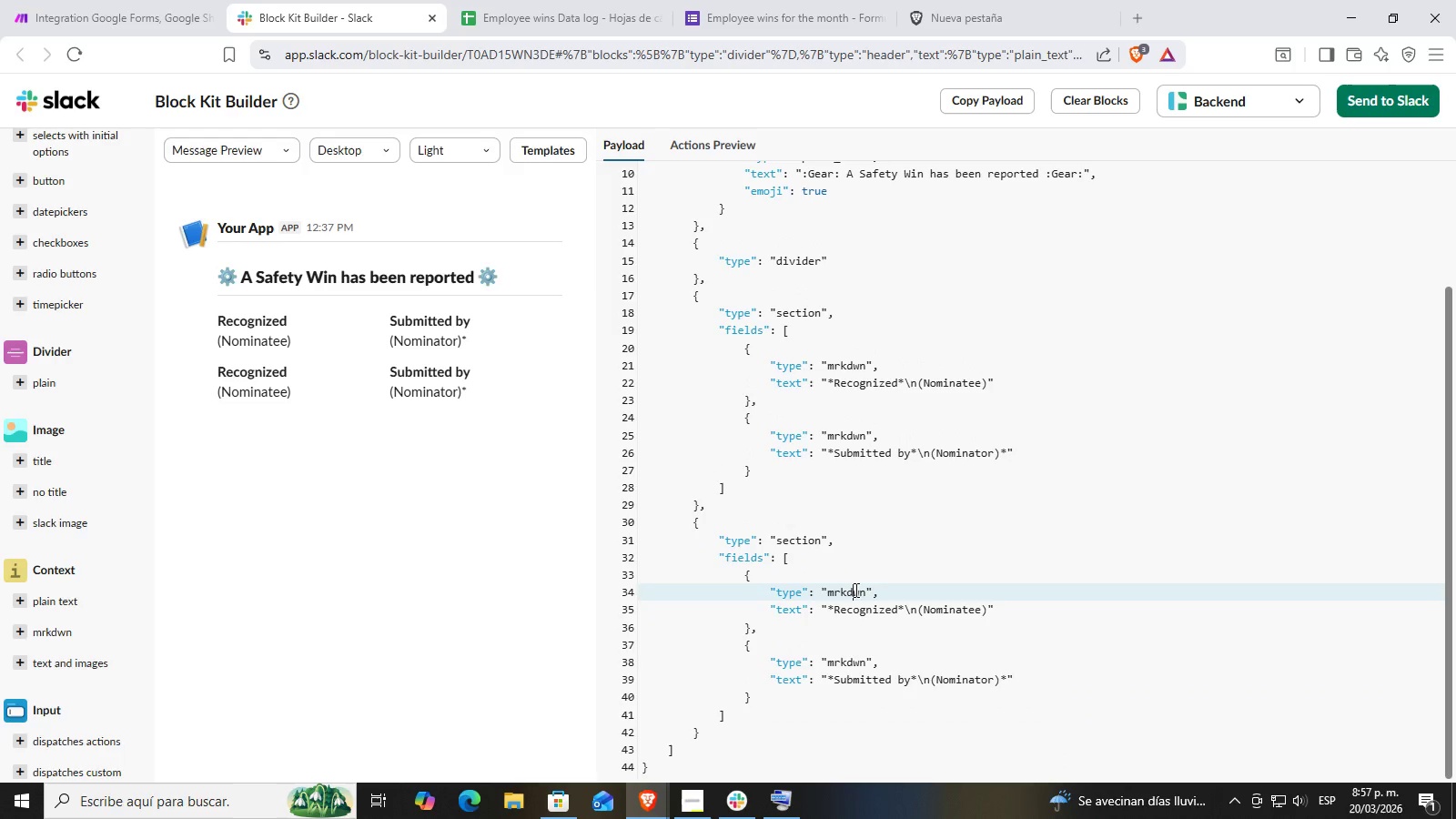 
double_click([752, 549])
 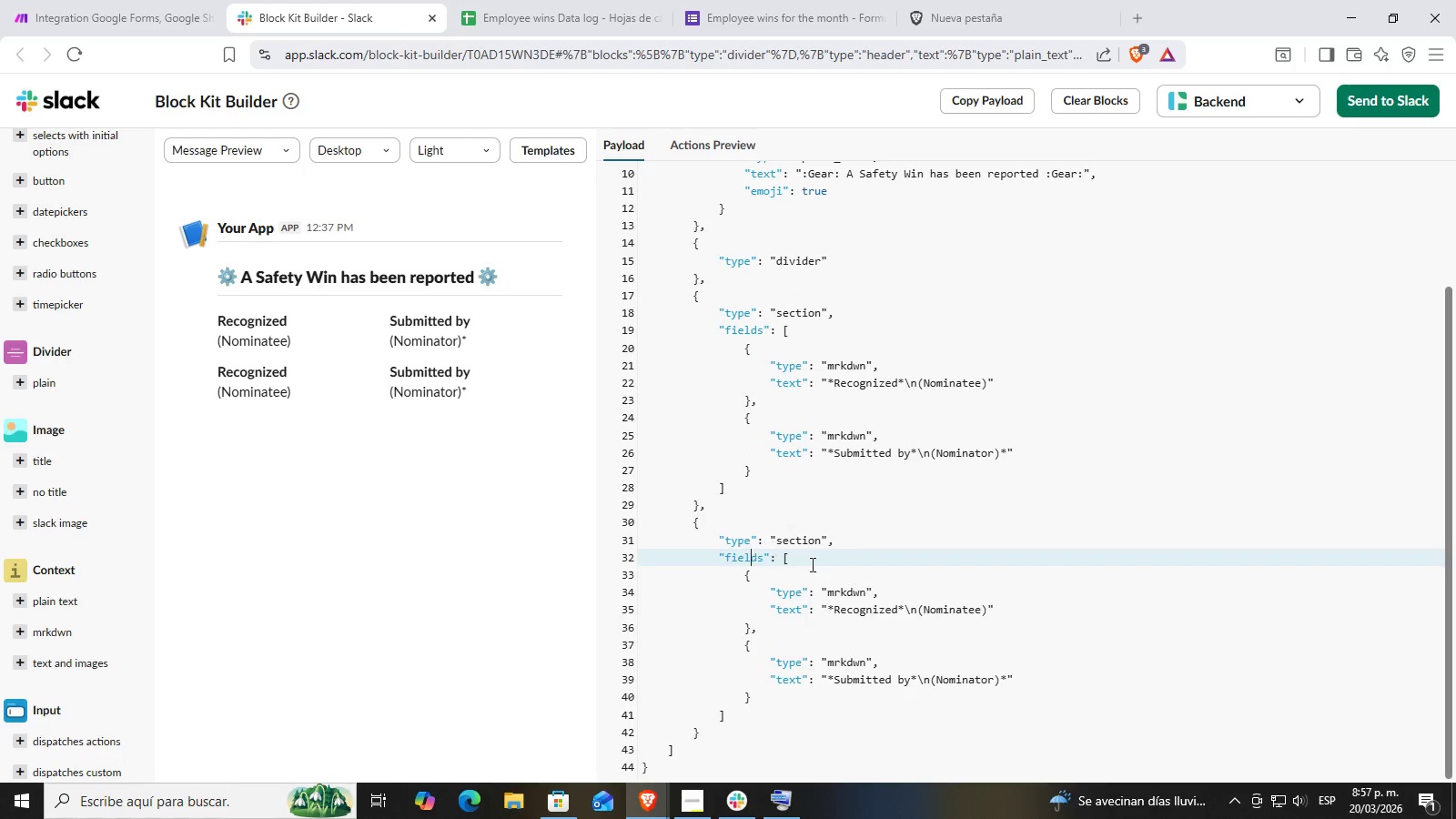 
triple_click([828, 578])
 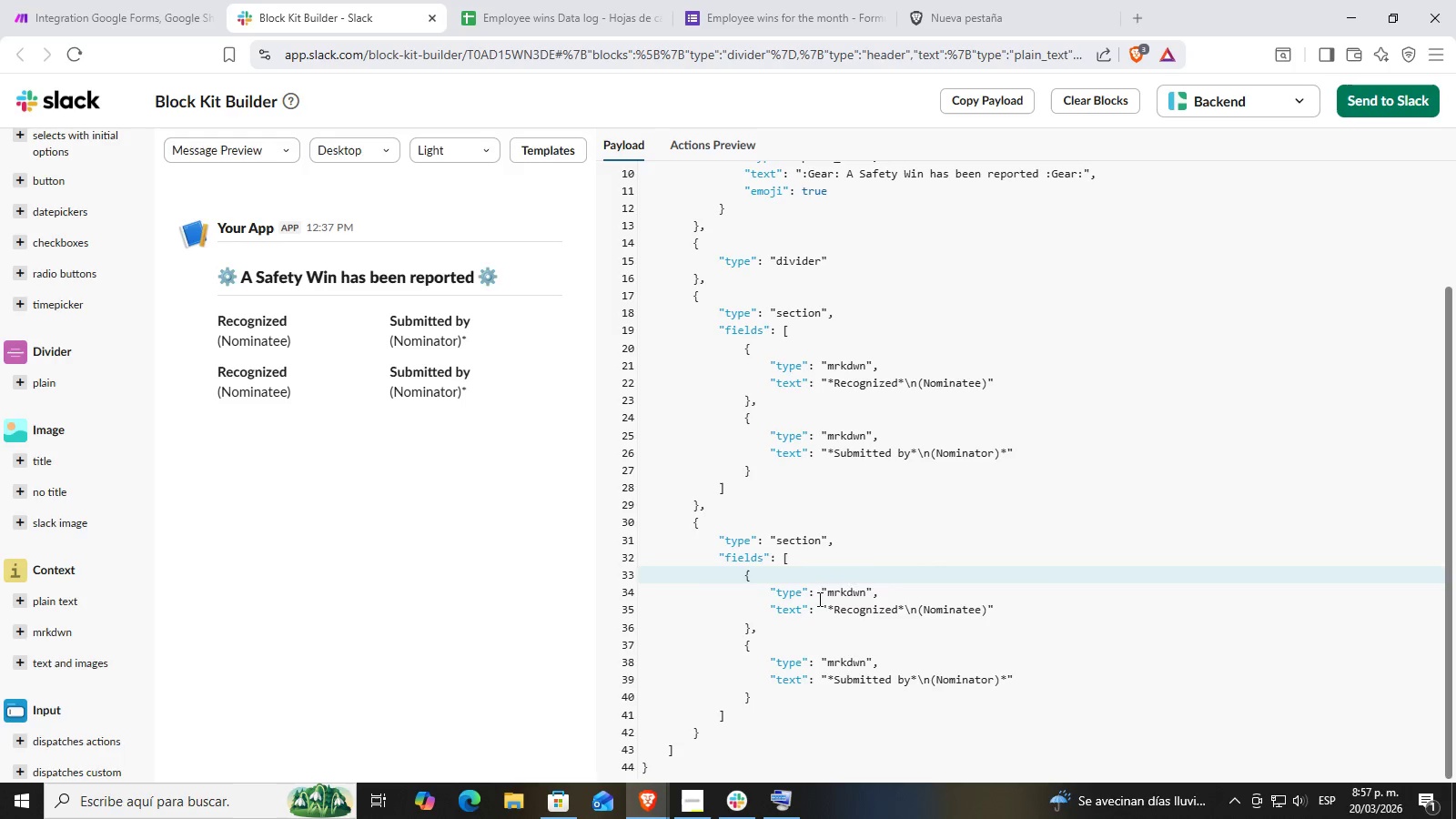 
wait(5.61)
 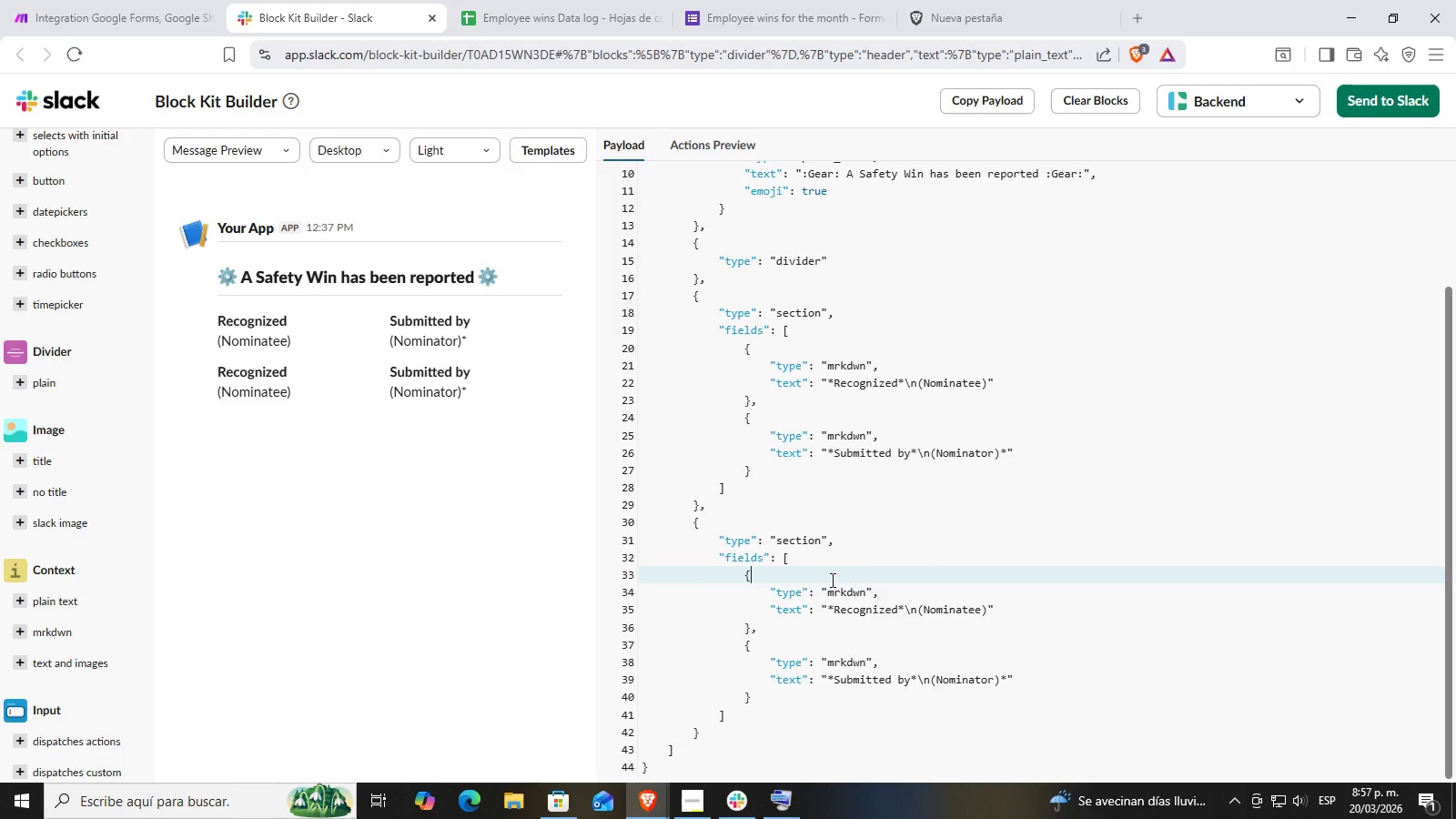 
left_click([844, 619])
 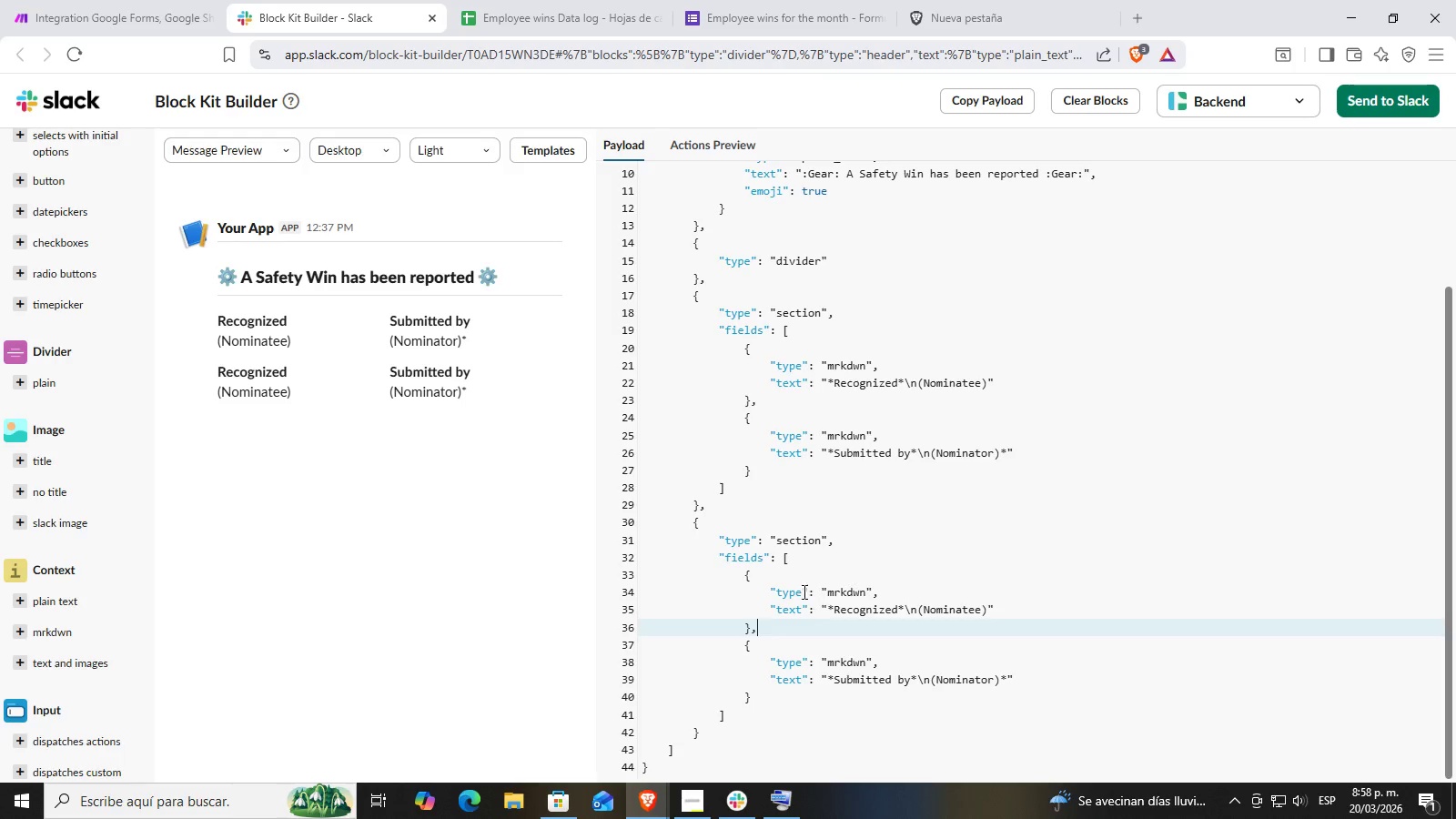 
left_click([796, 580])
 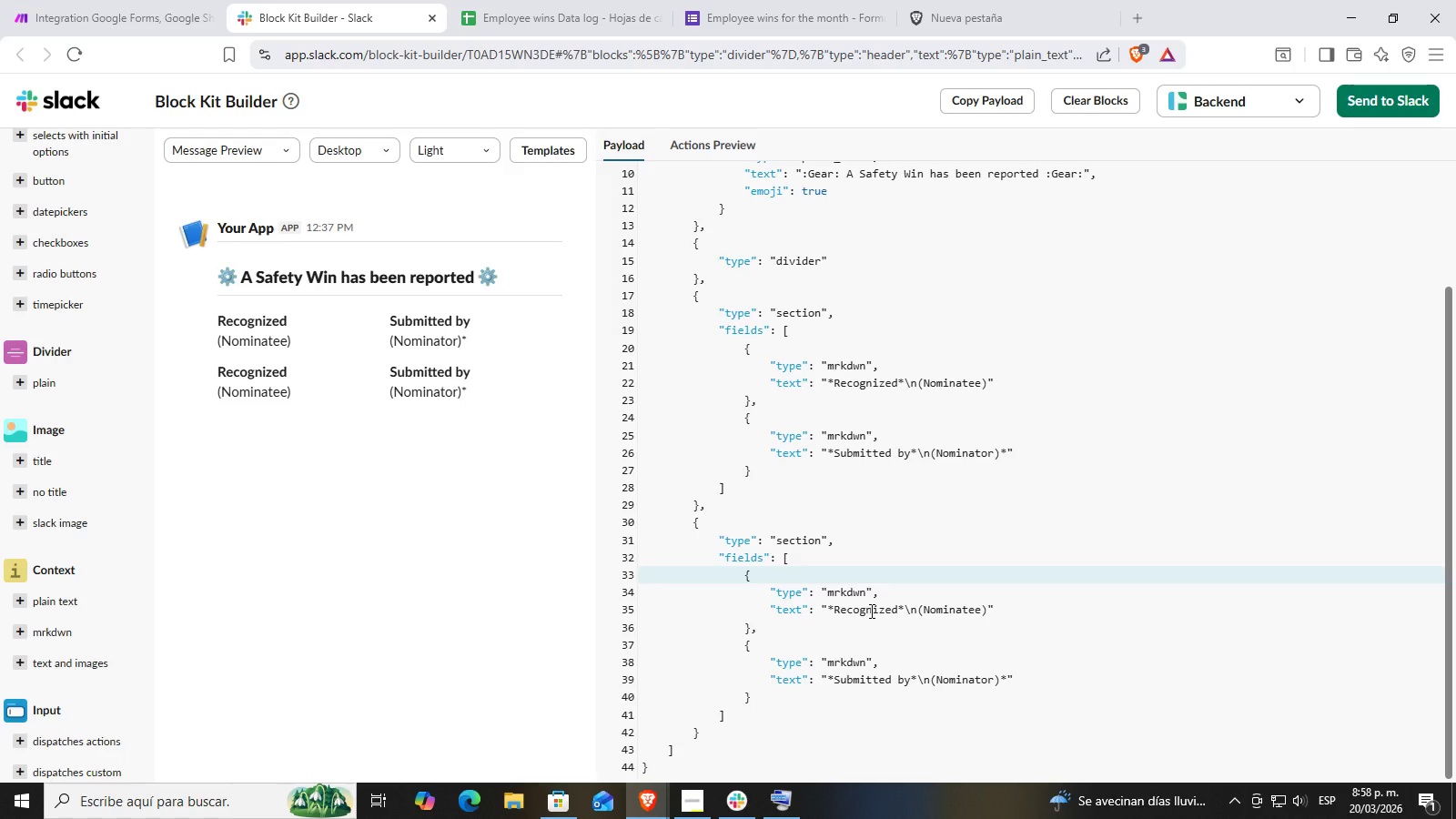 
wait(5.19)
 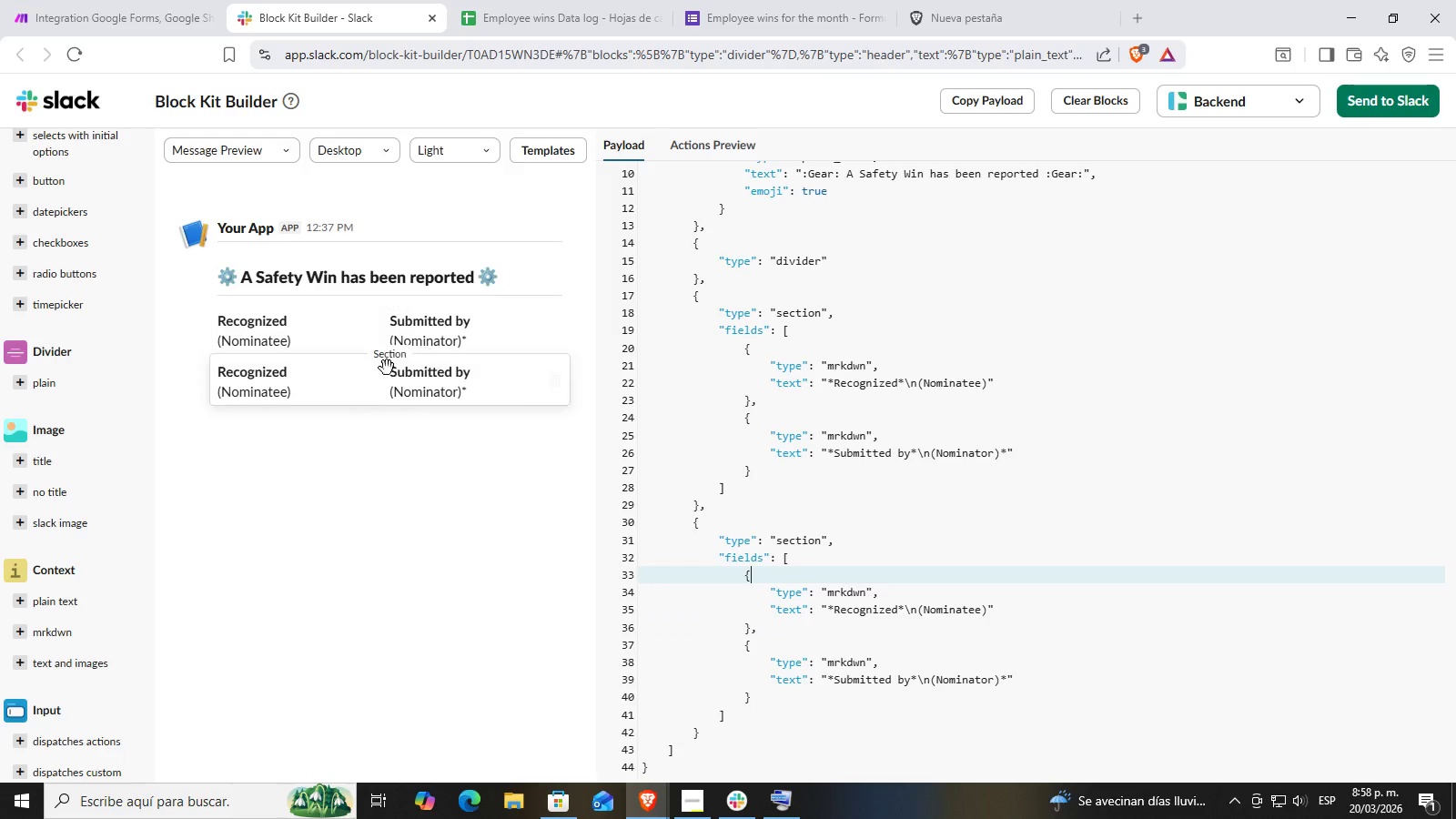 
left_click([773, 531])
 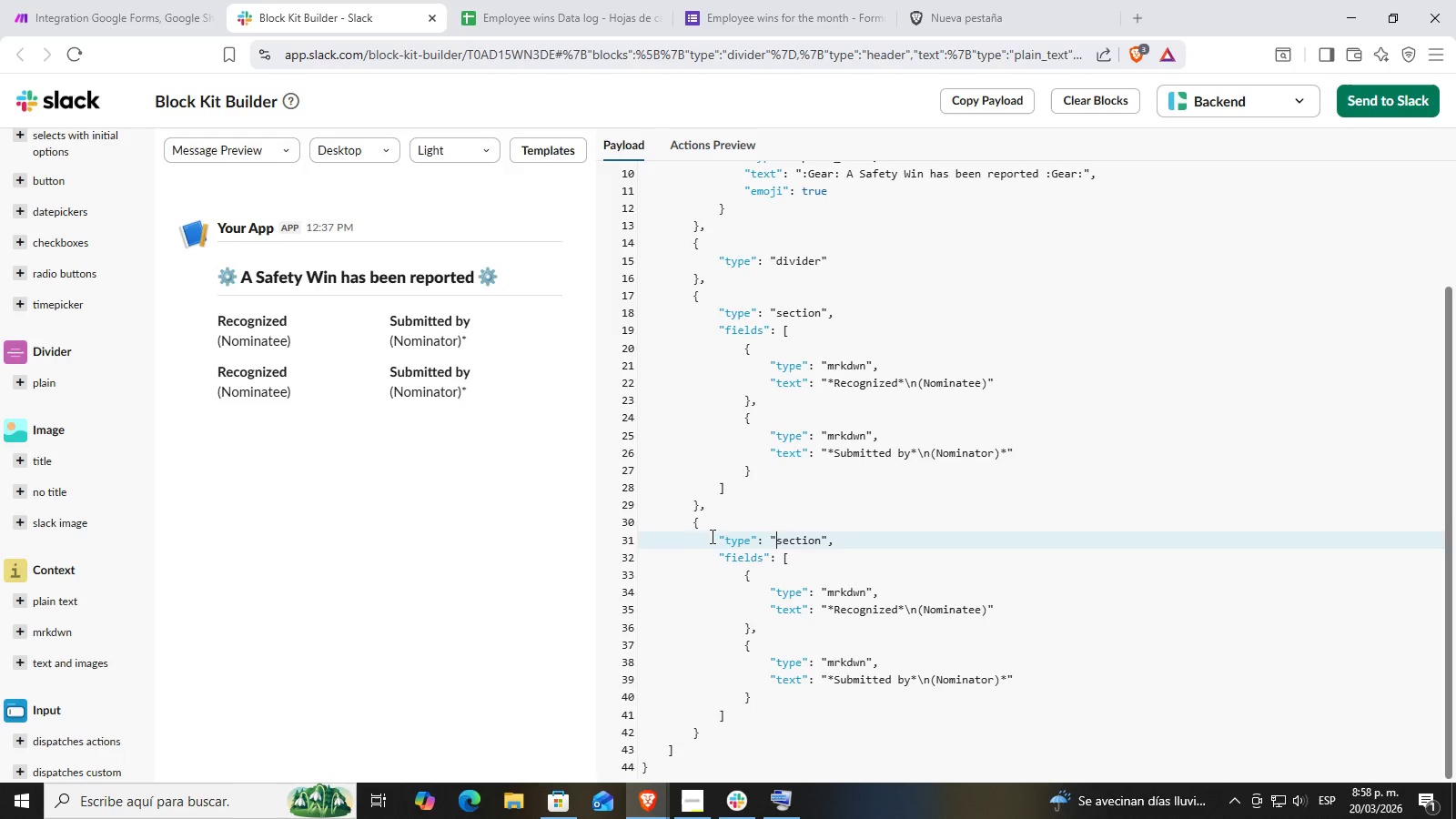 
left_click([692, 541])
 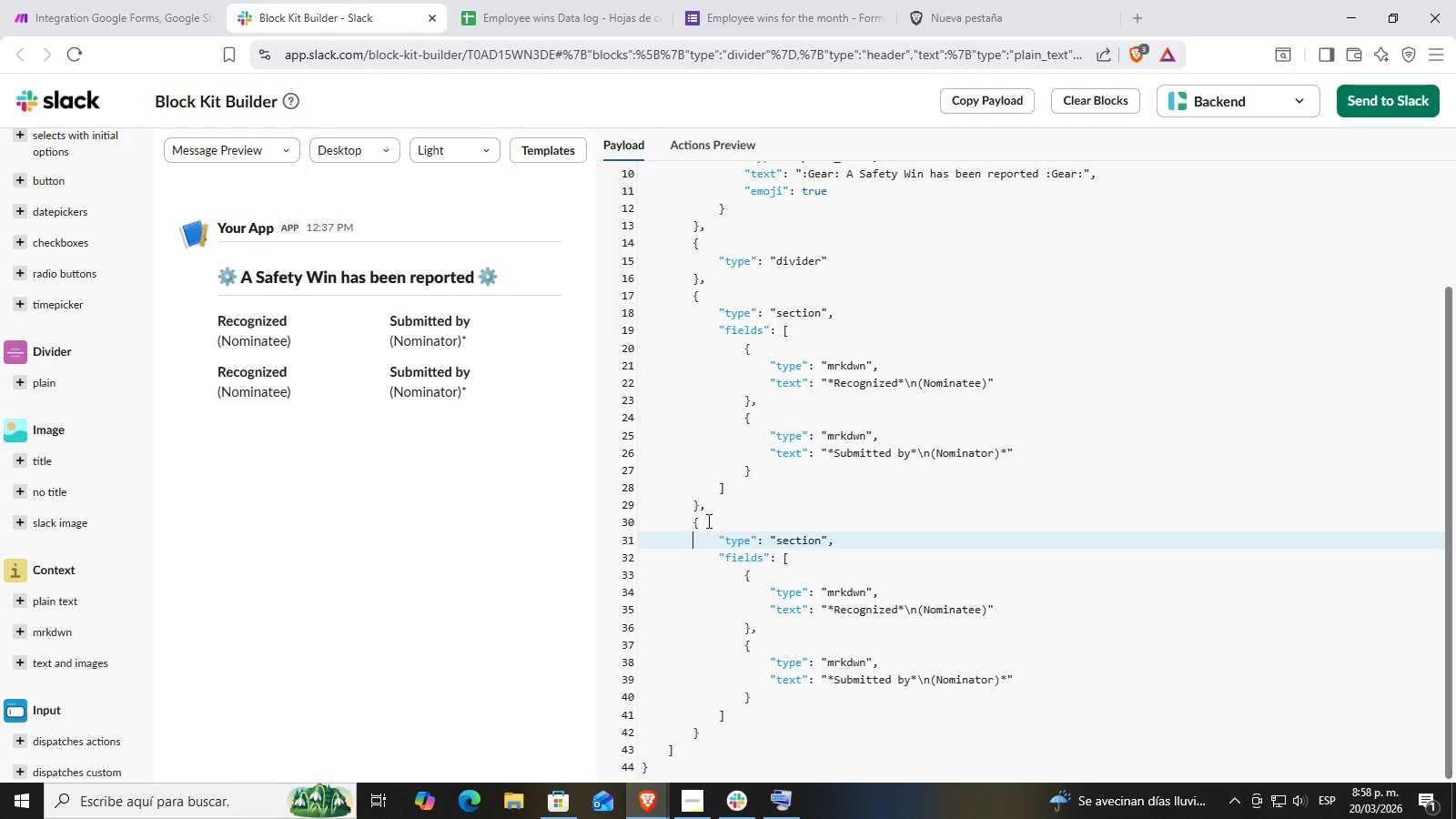 
left_click([689, 510])
 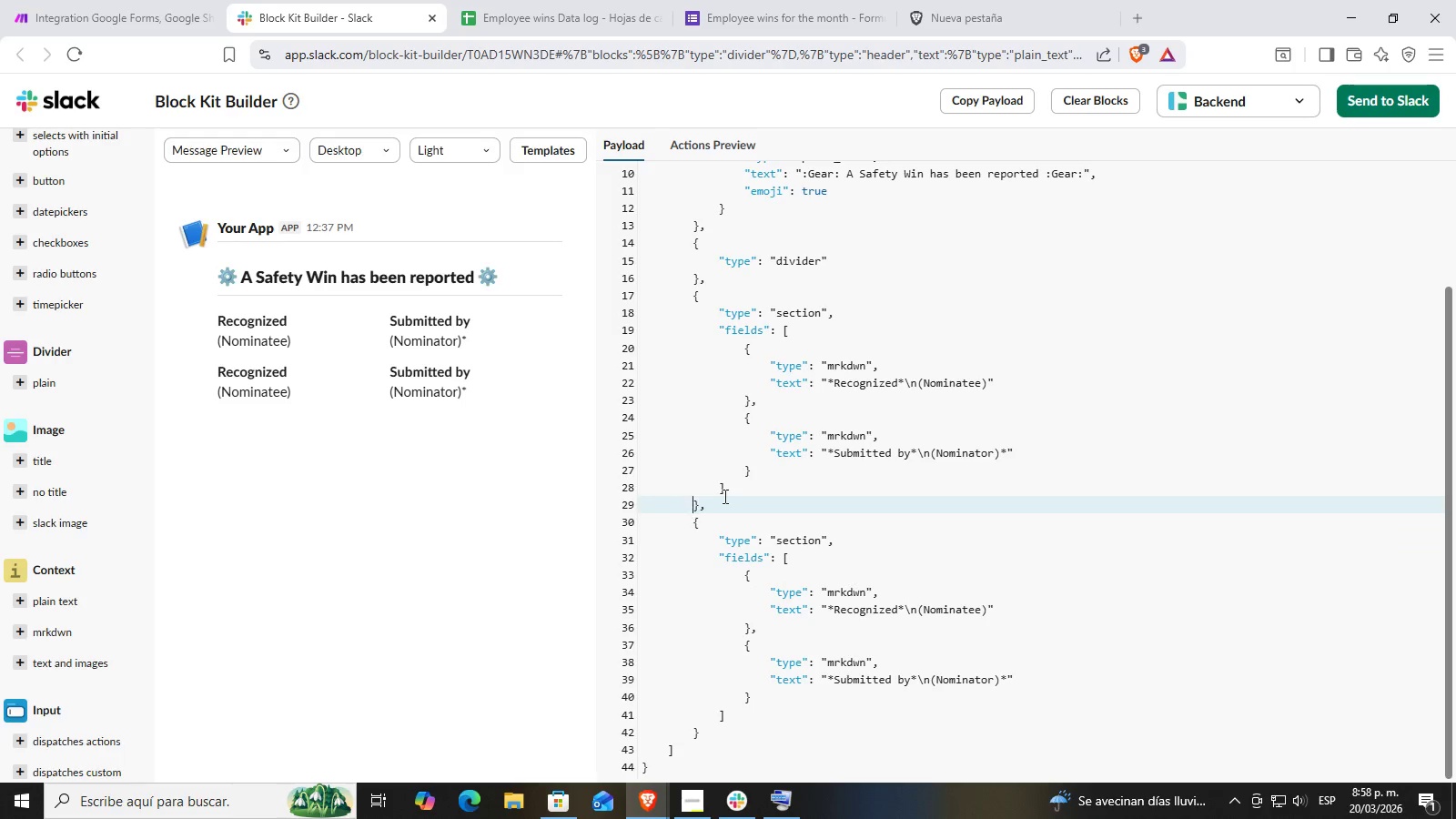 
scroll: coordinate [723, 495], scroll_direction: up, amount: 1.0
 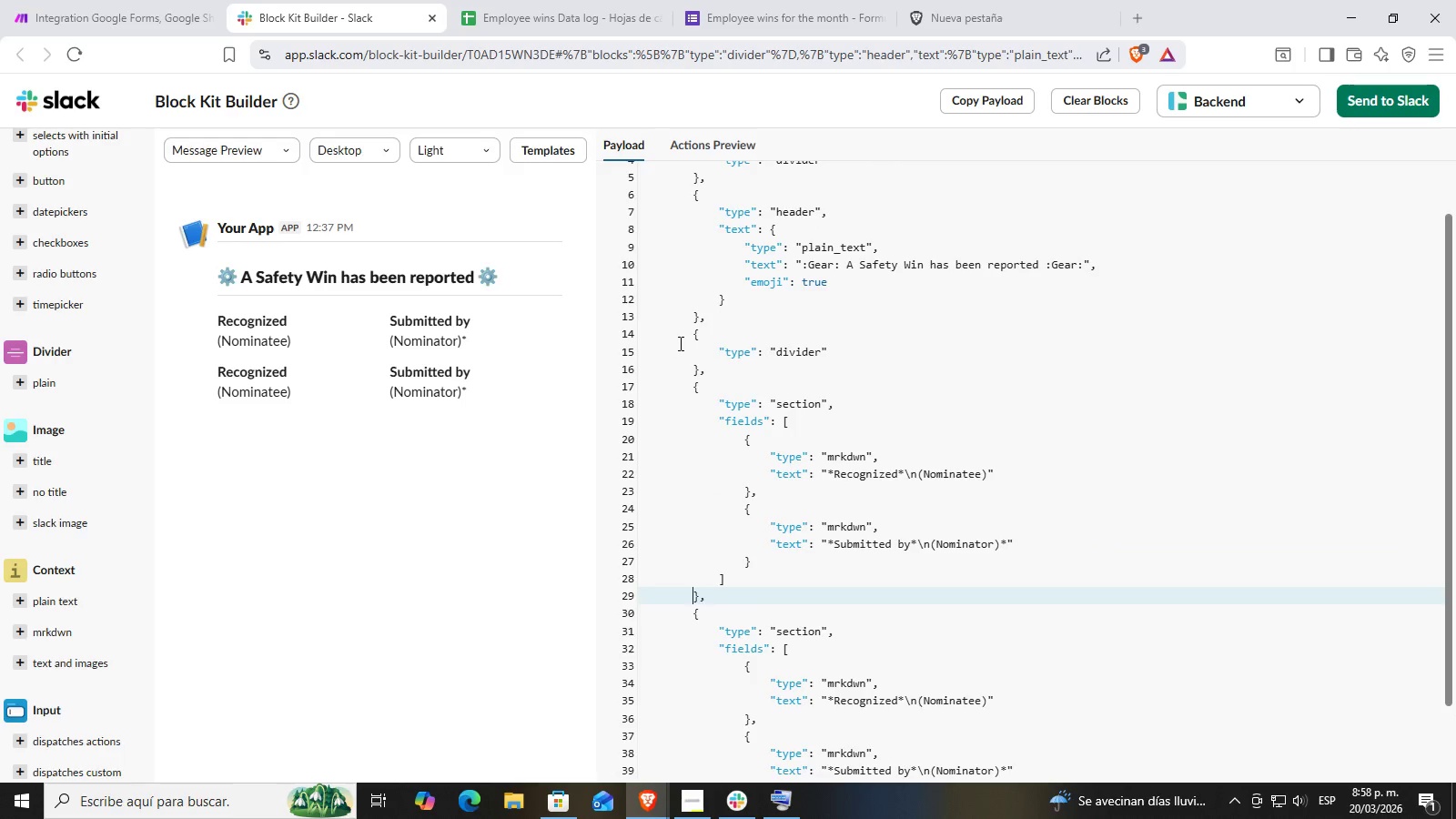 
left_click_drag(start_coordinate=[692, 332], to_coordinate=[714, 365])
 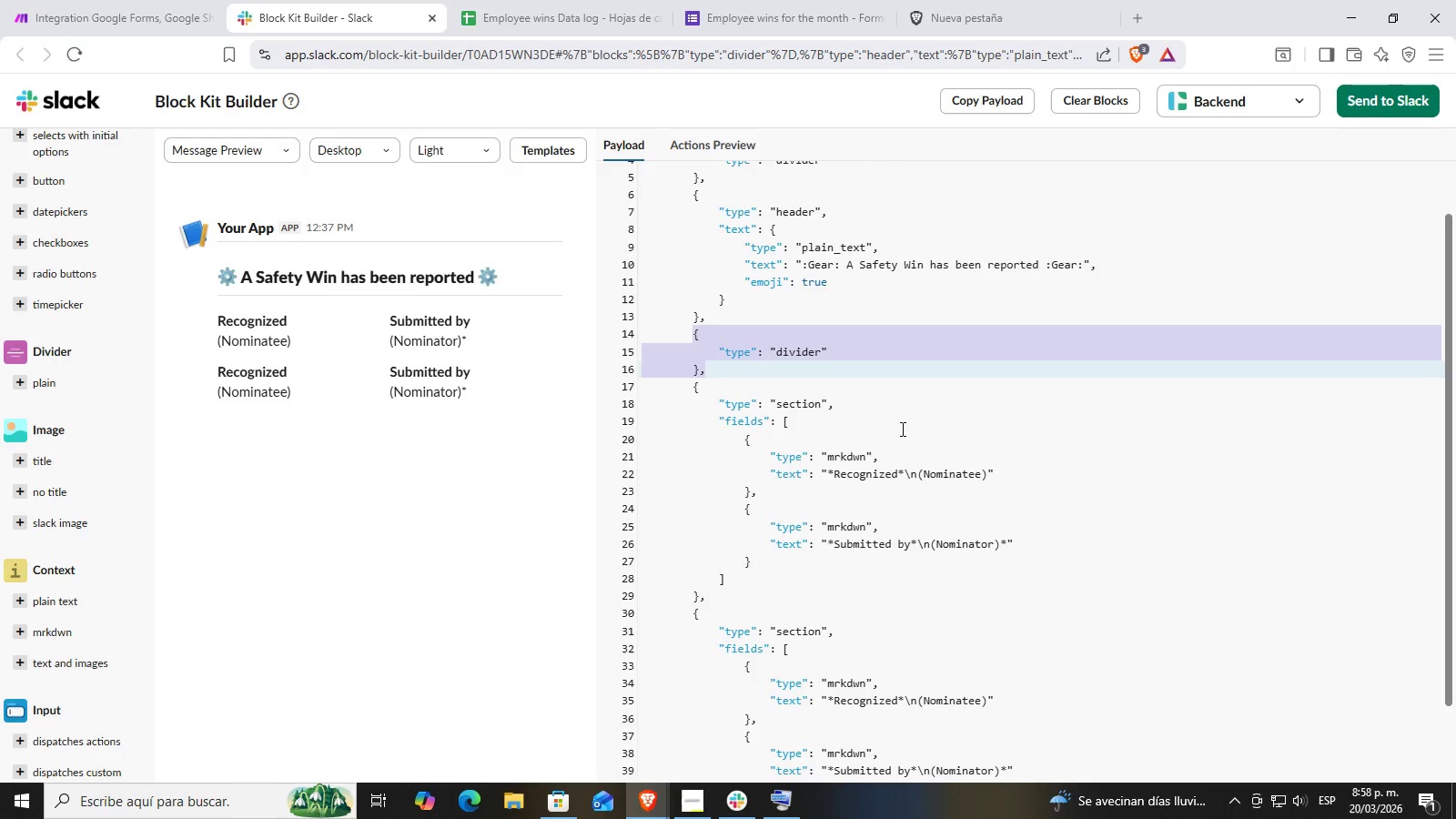 
key(Control+ControlLeft)
 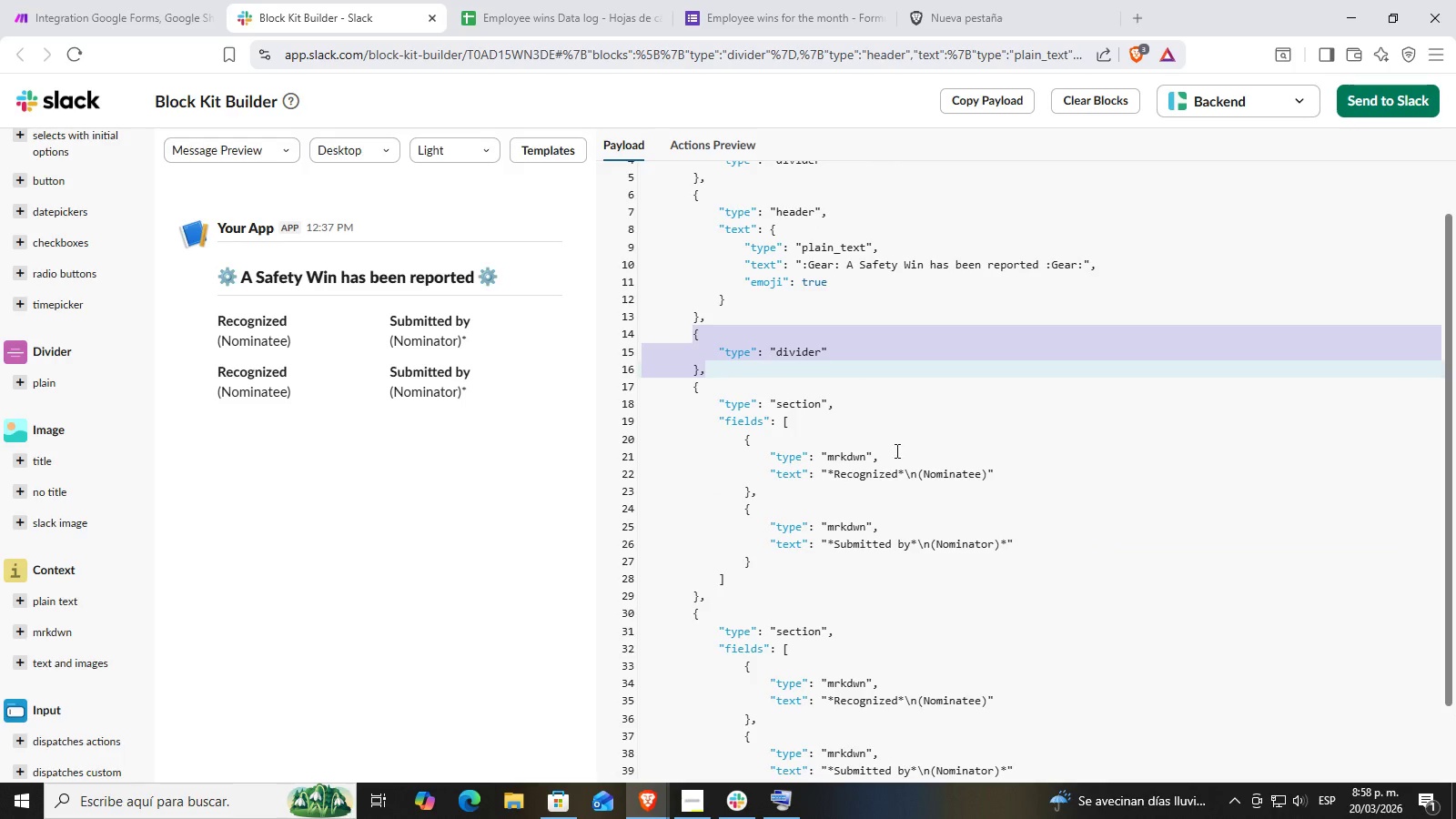 
key(Control+C)
 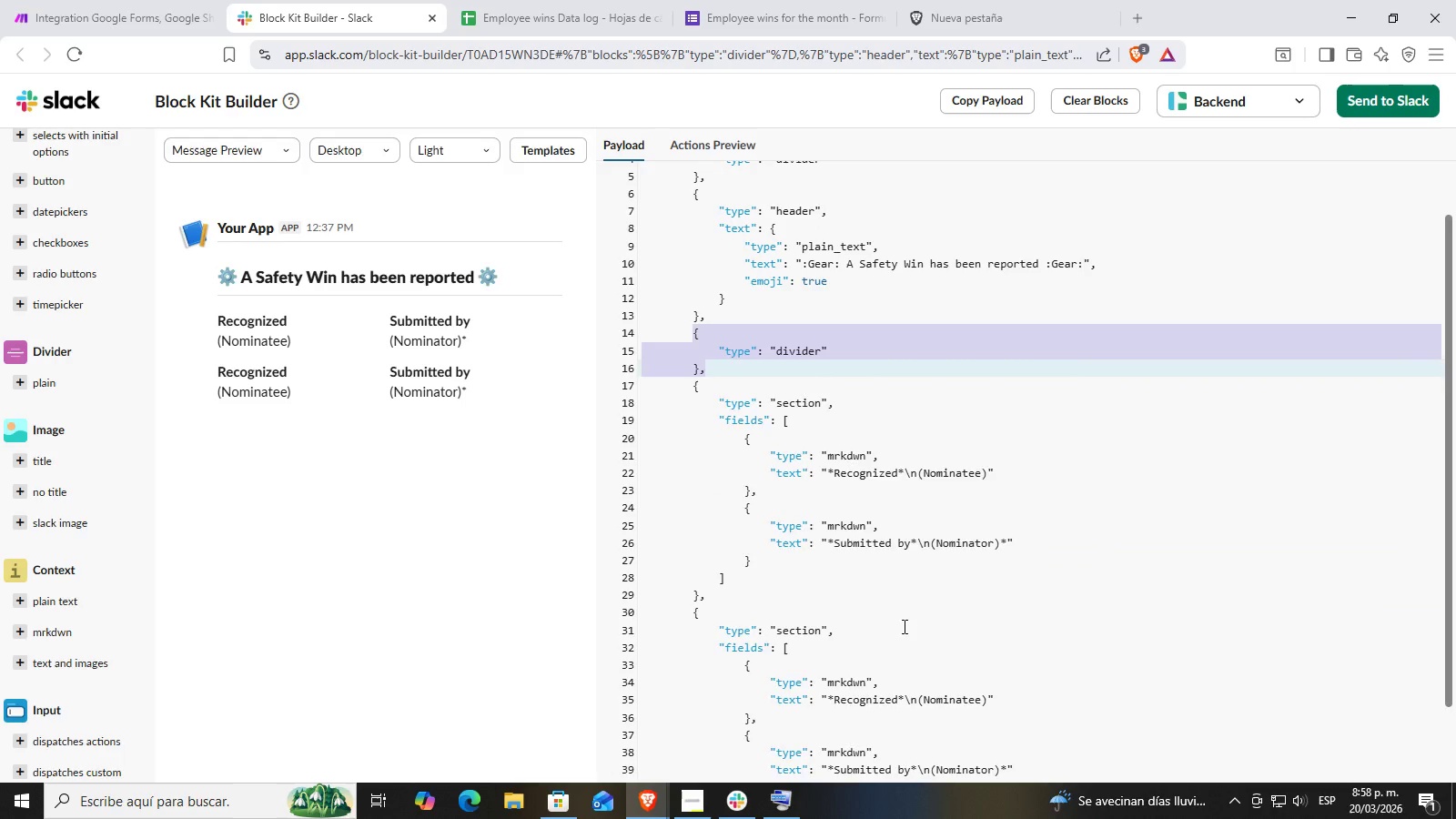 
left_click([884, 592])
 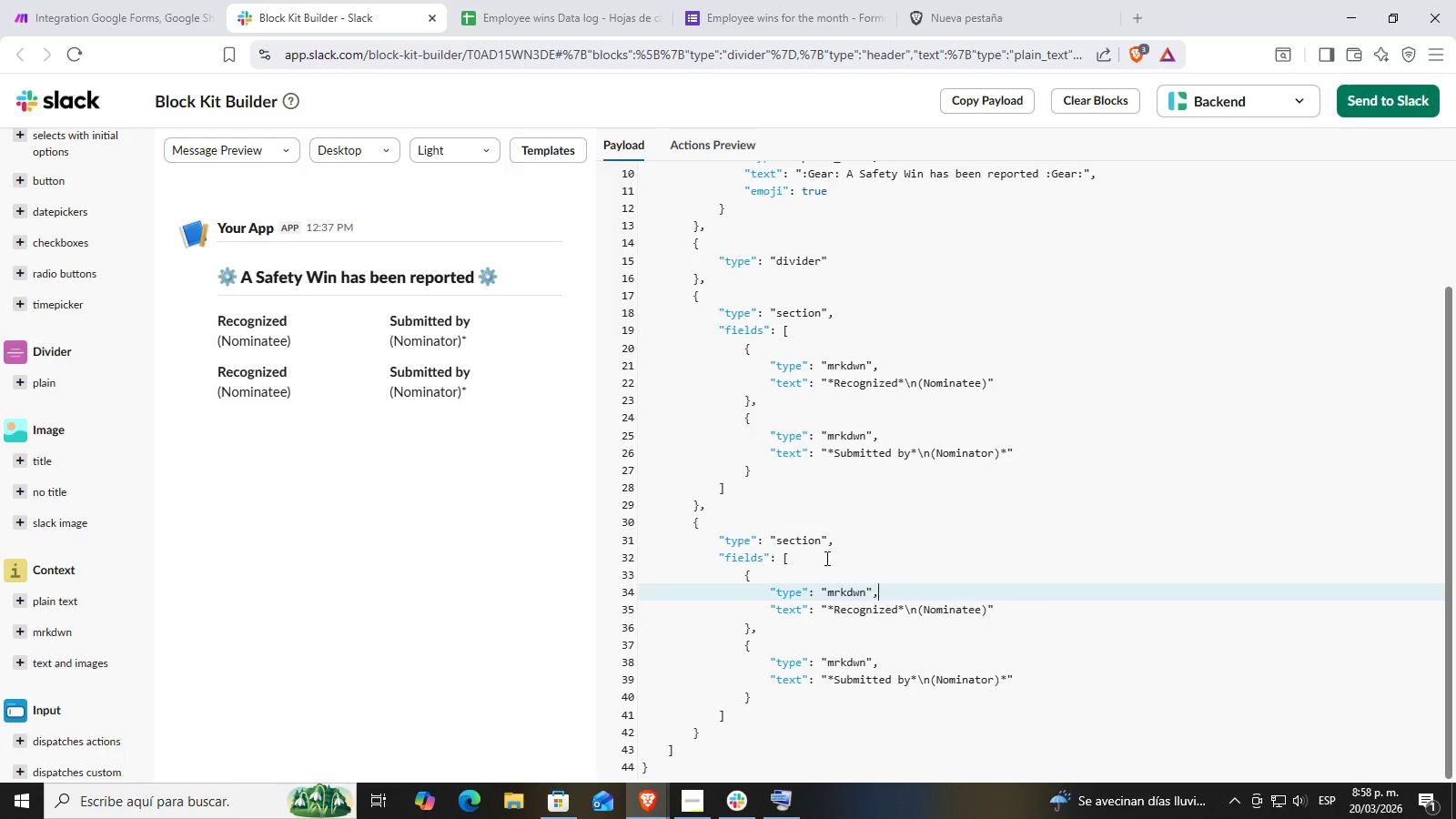 
scroll: coordinate [904, 626], scroll_direction: down, amount: 1.0
 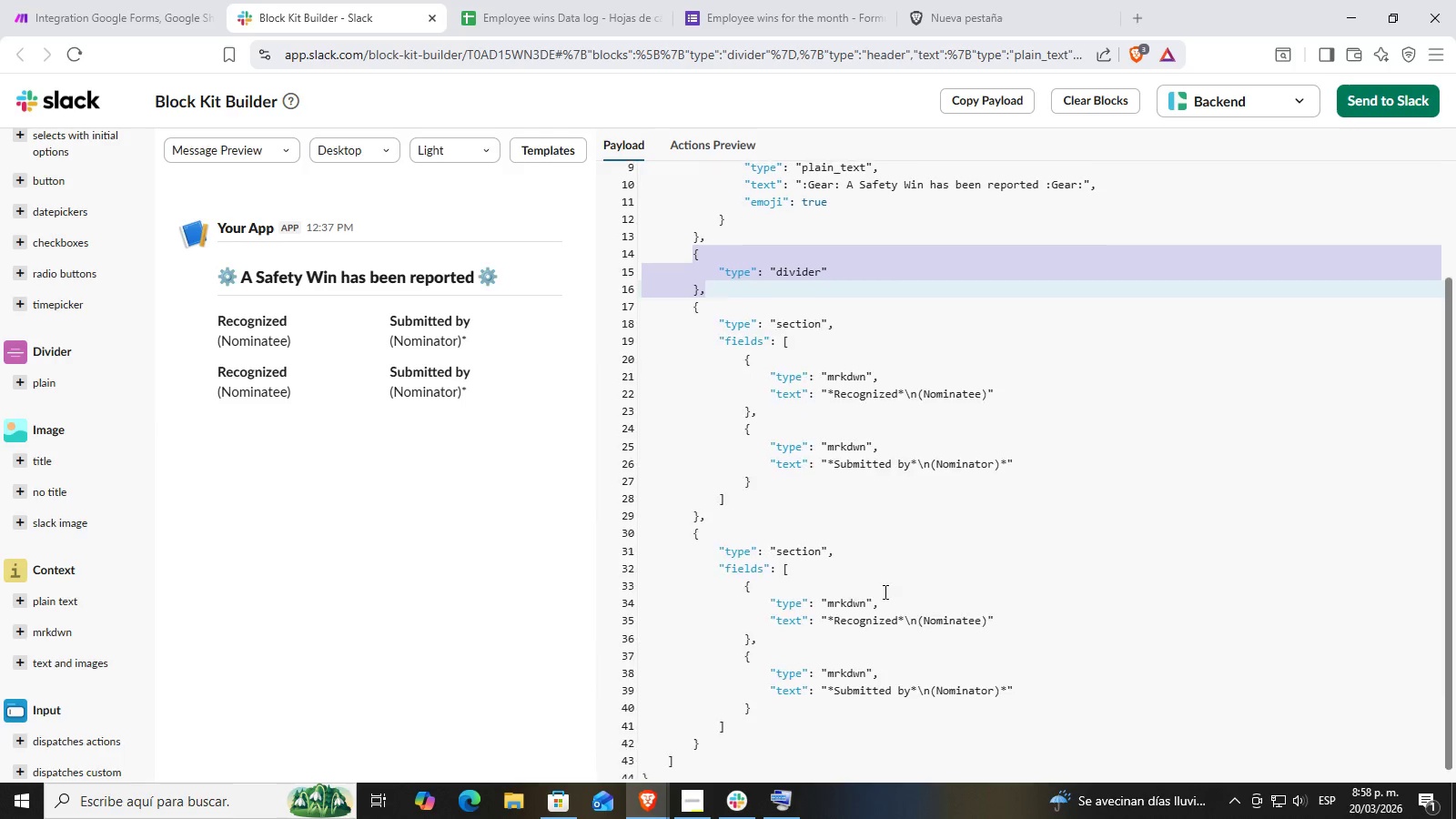 
double_click([811, 548])
 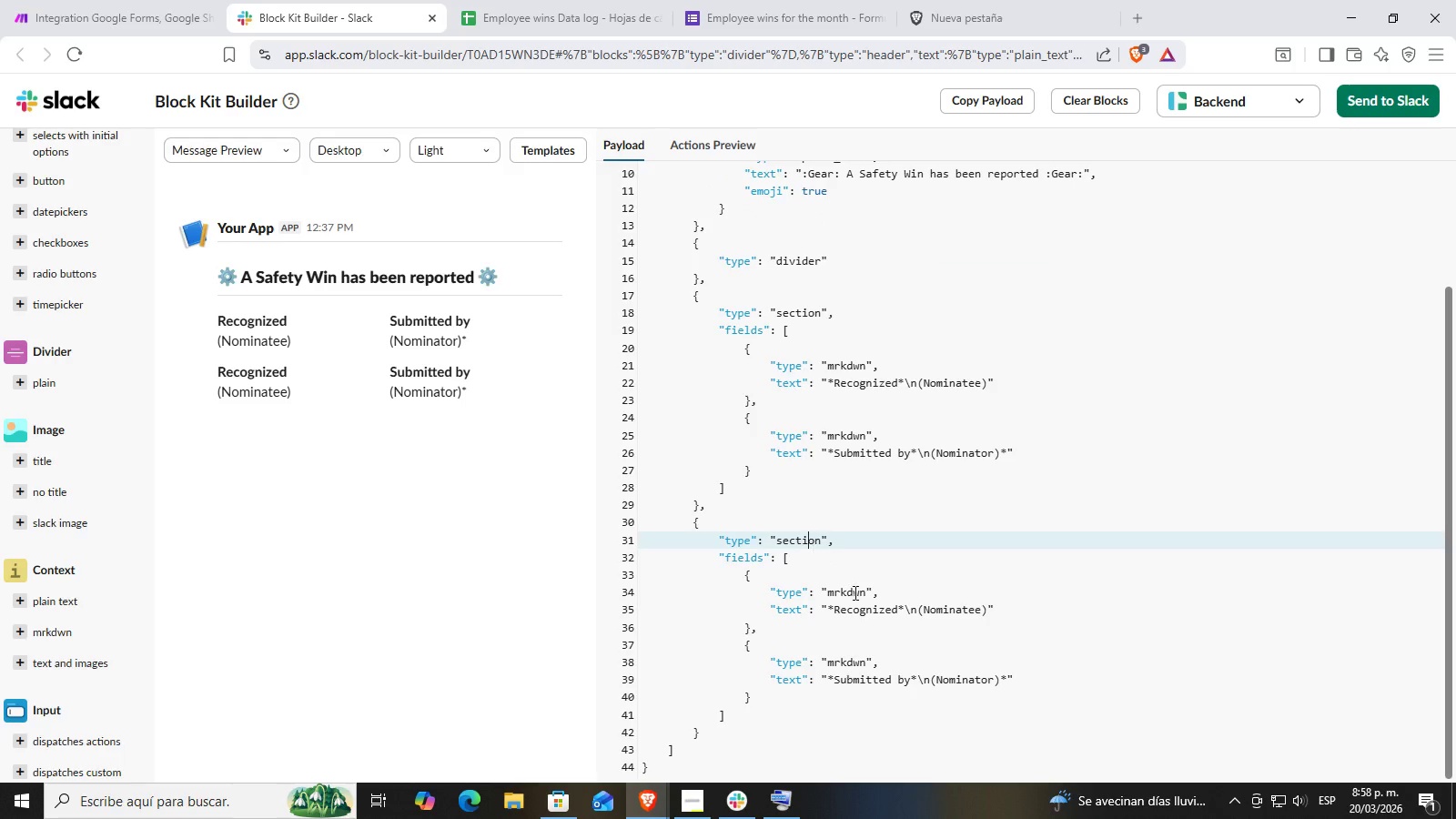 
triple_click([854, 593])
 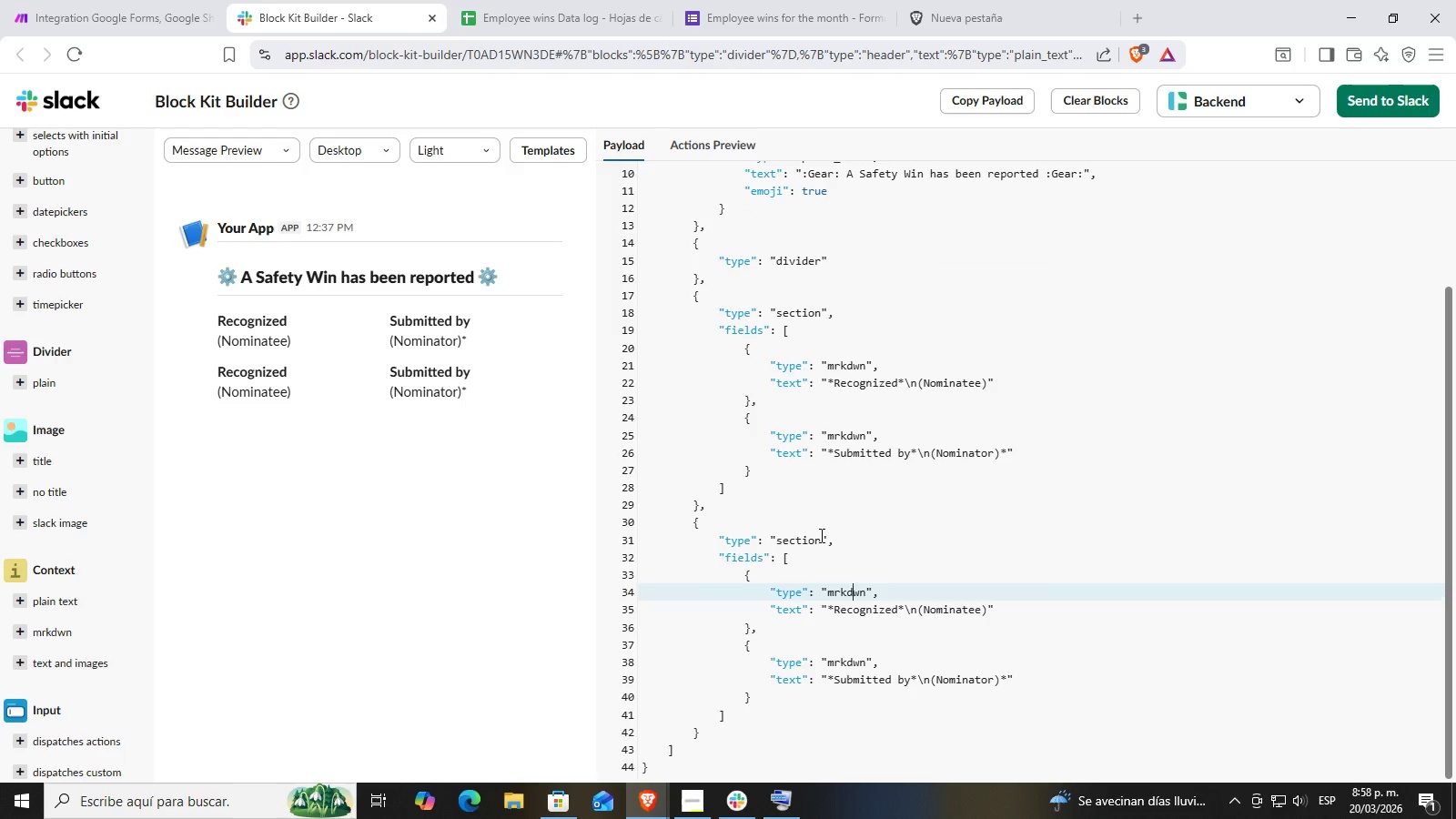 
triple_click([820, 535])
 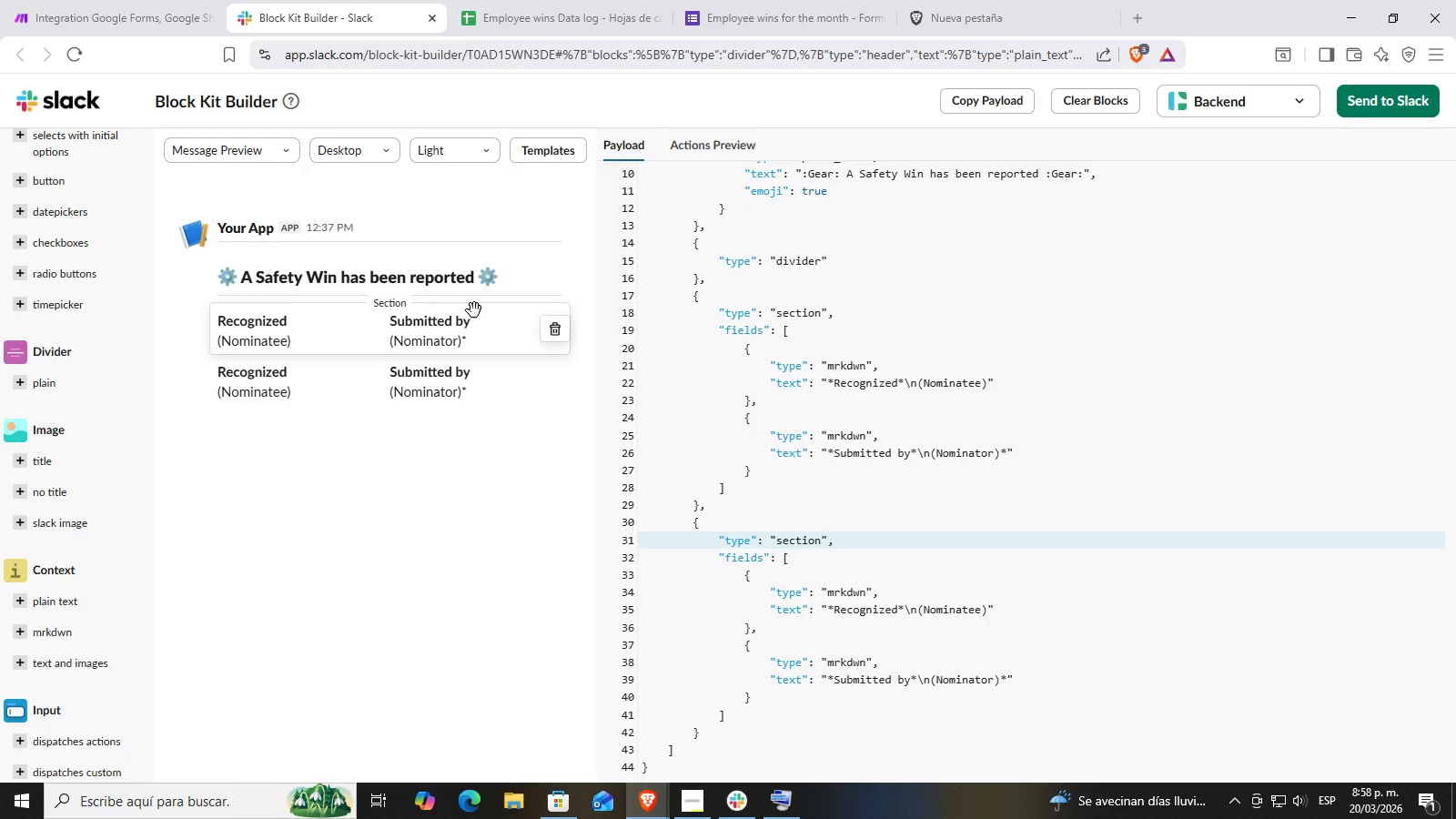 
scroll: coordinate [935, 547], scroll_direction: down, amount: 1.0
 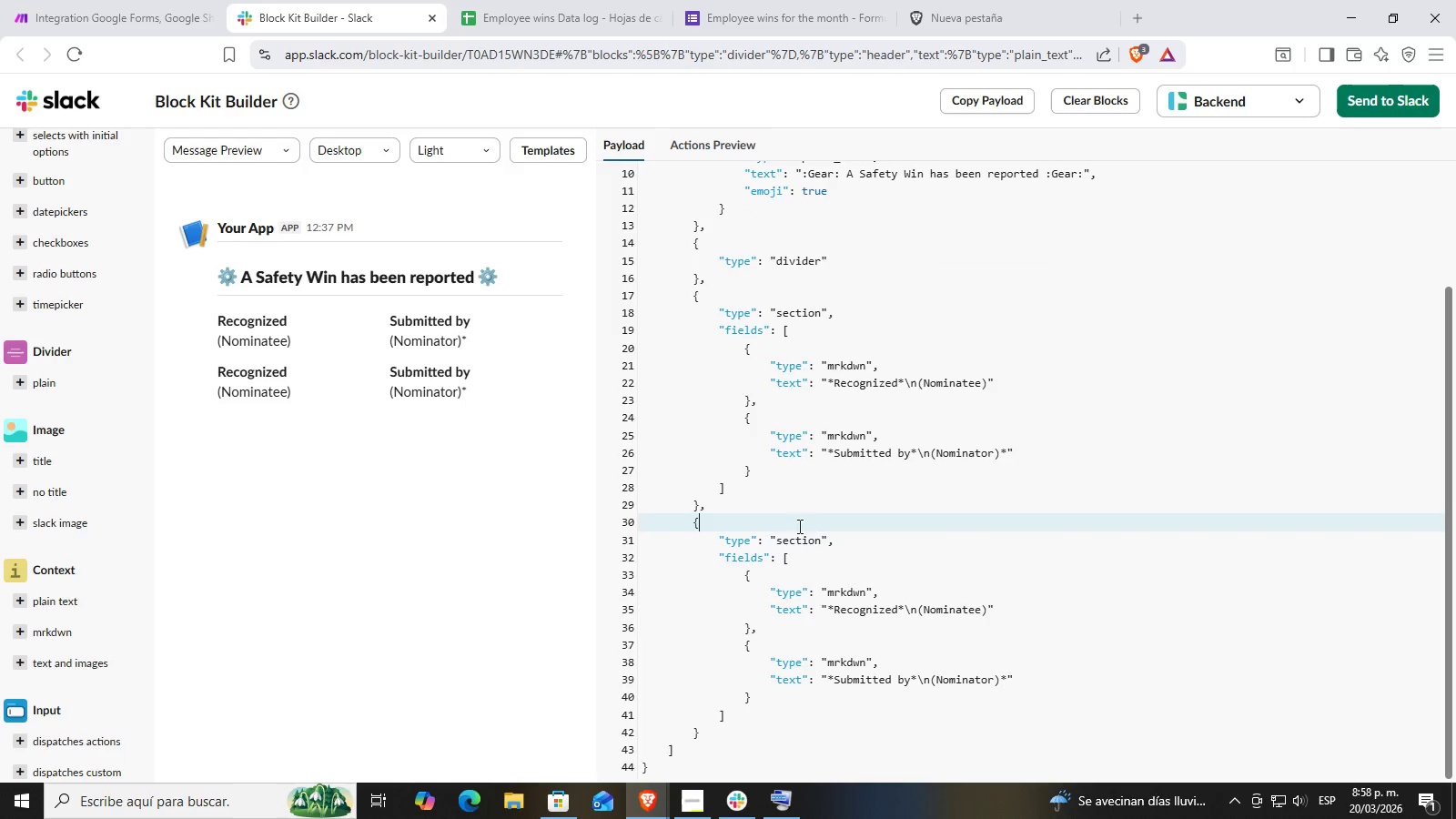 
double_click([768, 541])
 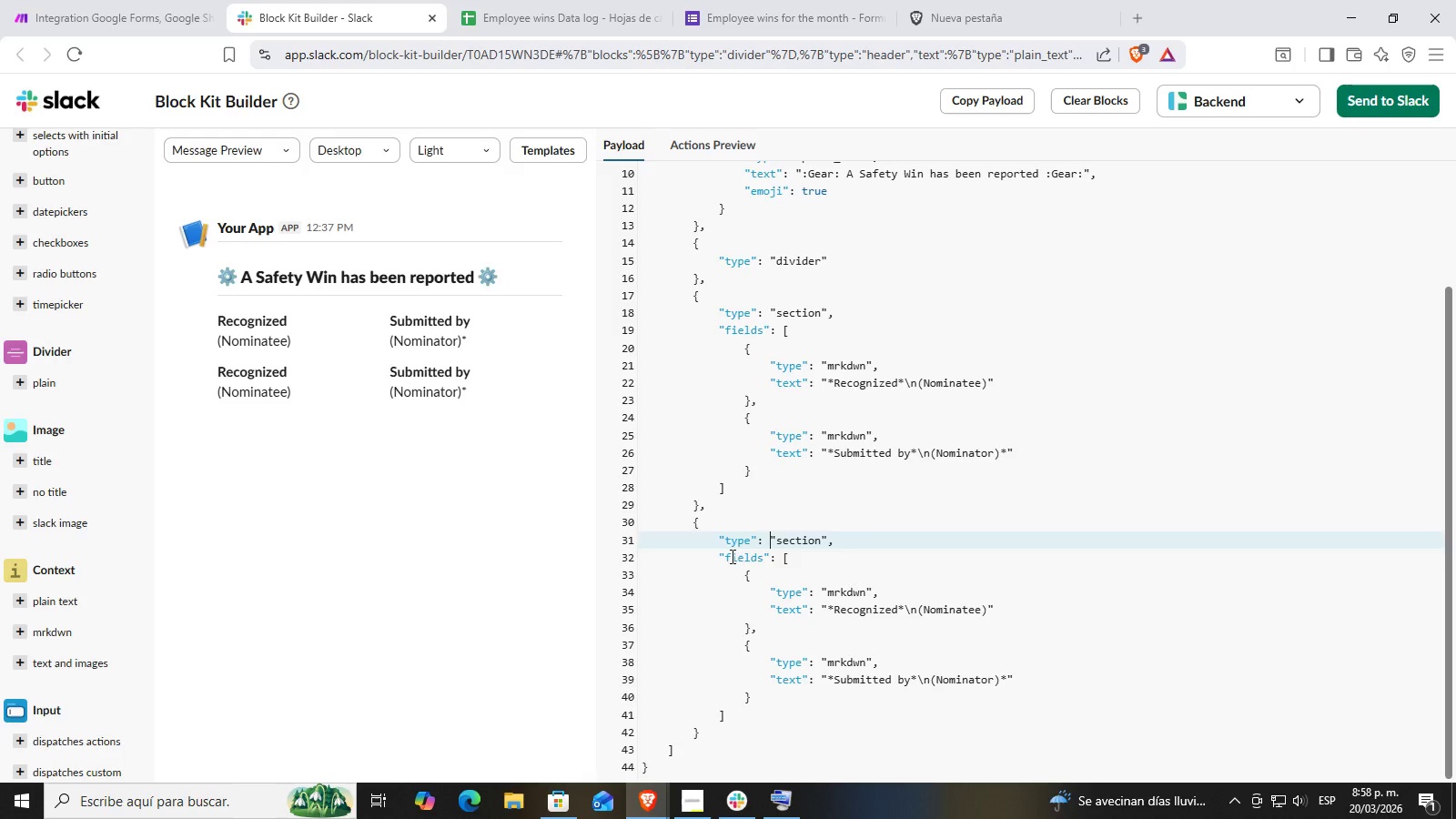 
left_click([728, 559])
 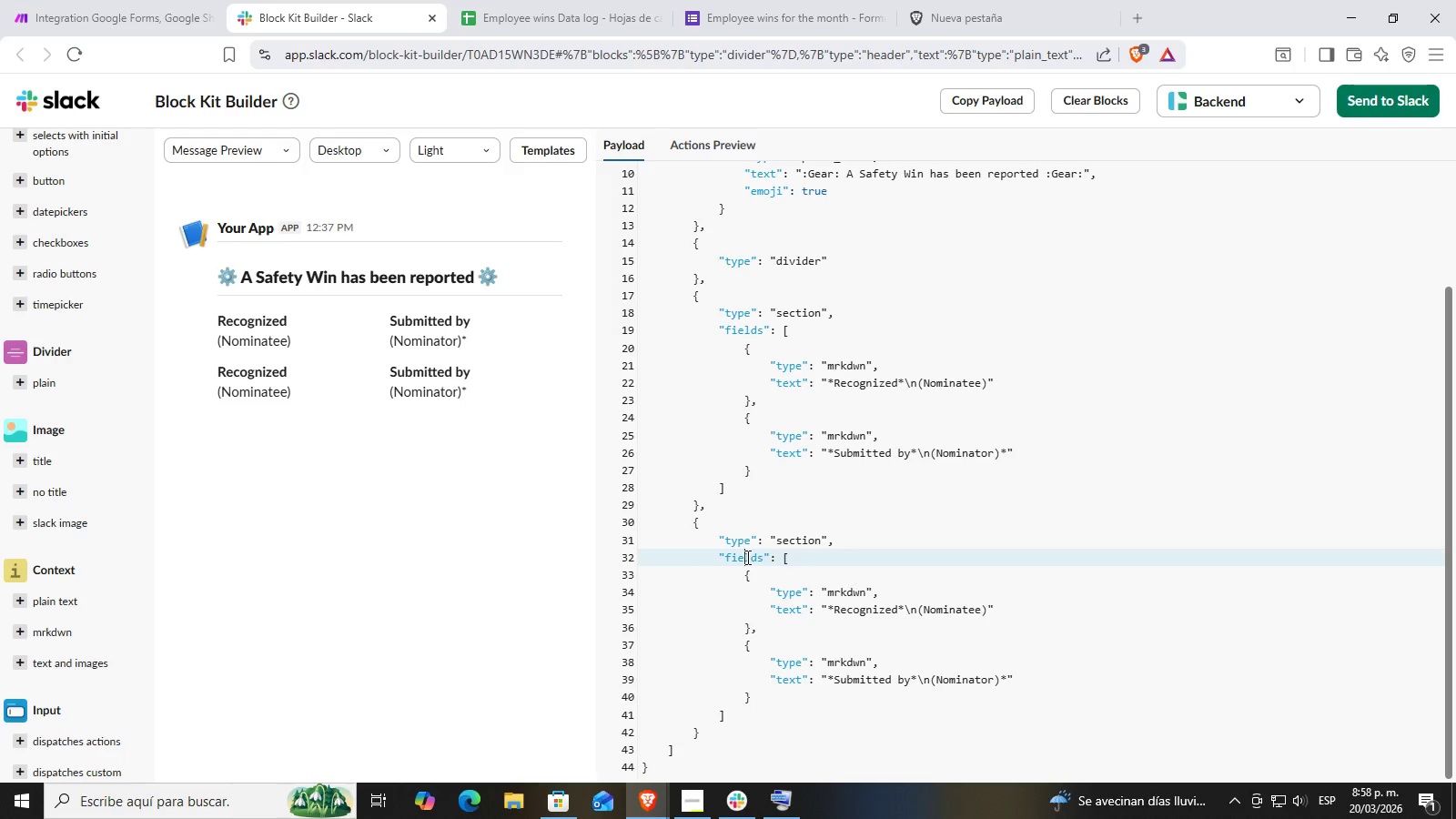 
double_click([801, 619])
 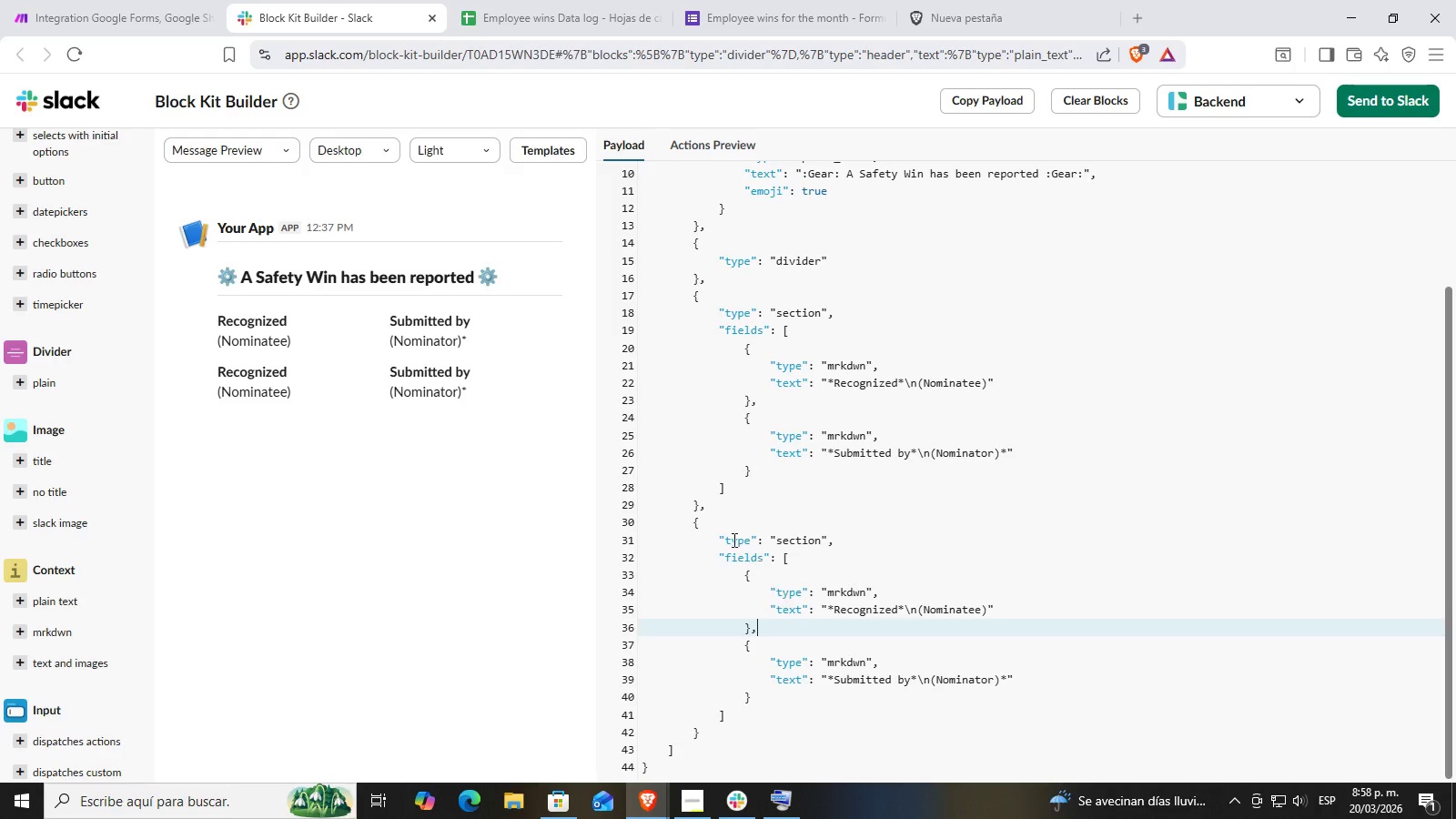 
triple_click([720, 518])
 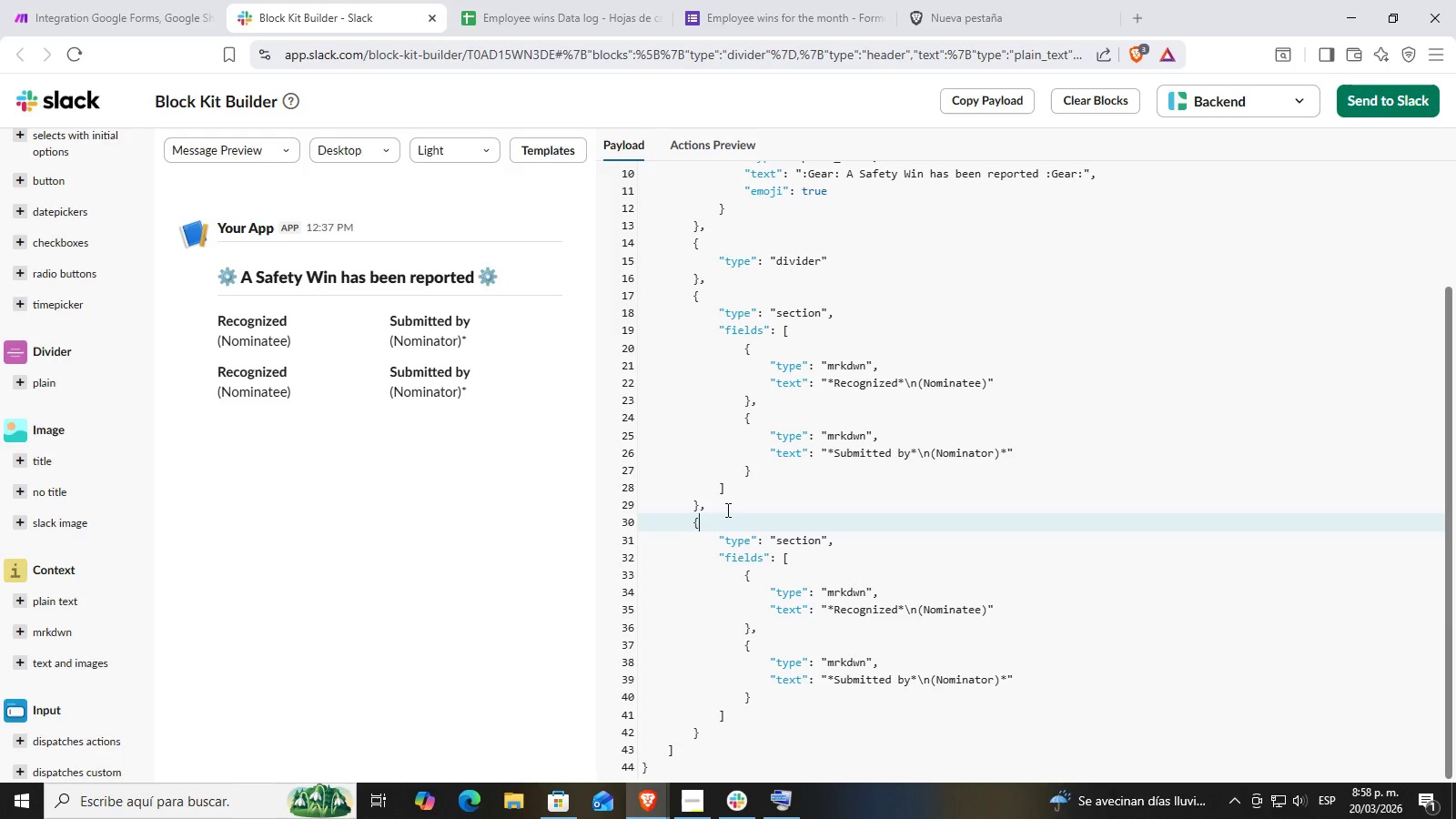 
triple_click([726, 507])
 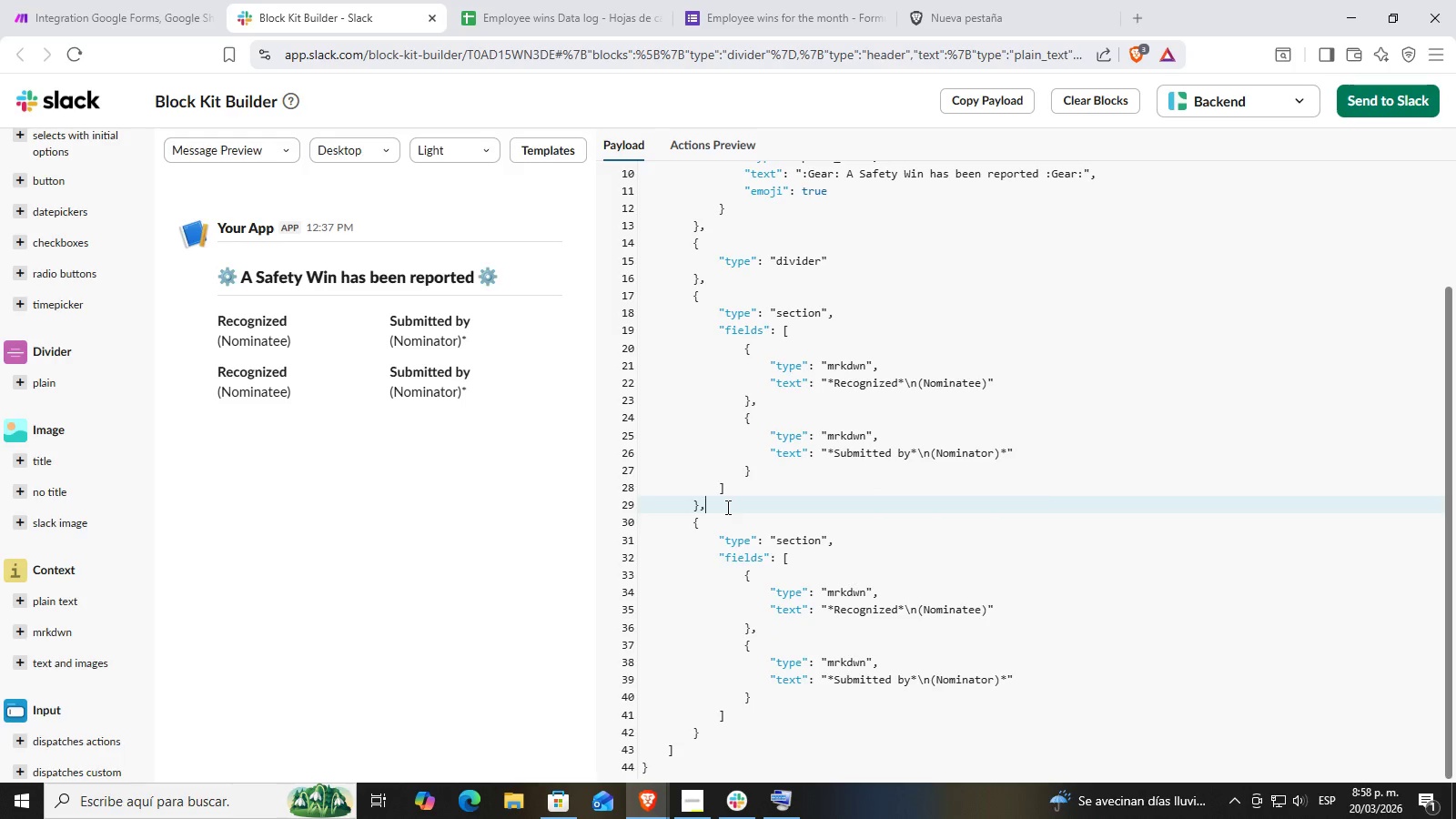 
key(Control+ControlLeft)
 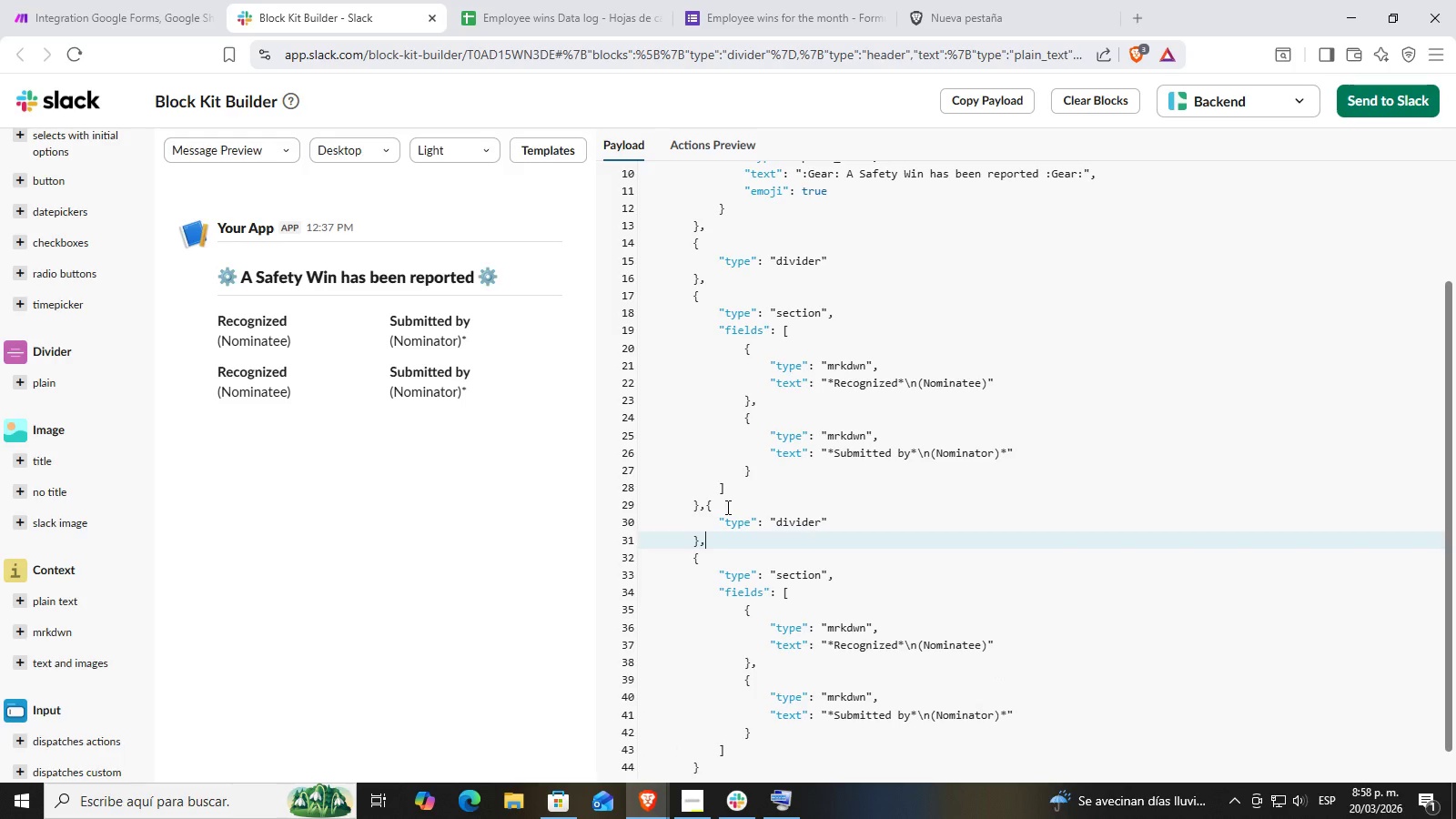 
key(Control+V)
 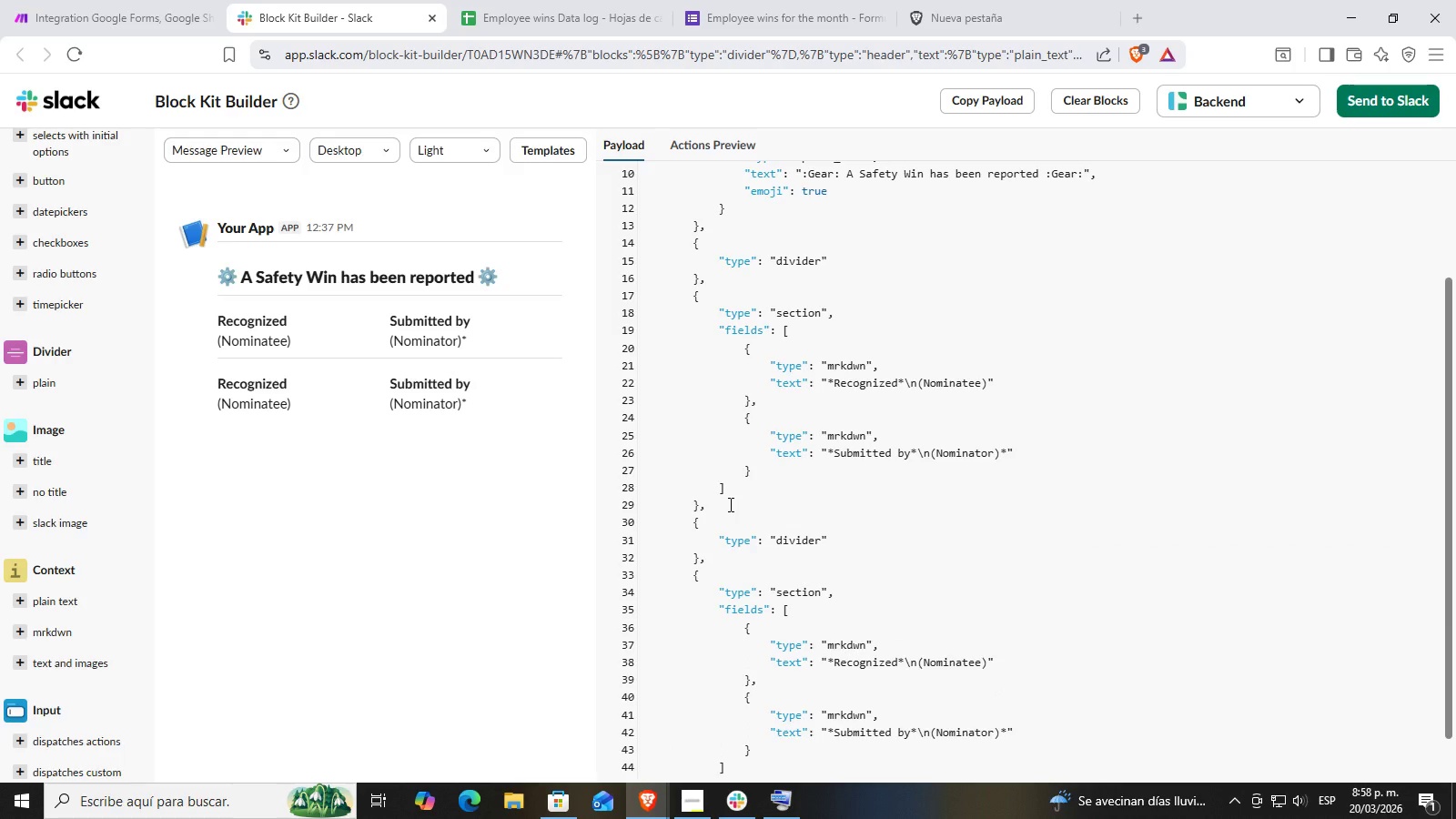 
scroll: coordinate [729, 505], scroll_direction: down, amount: 2.0
 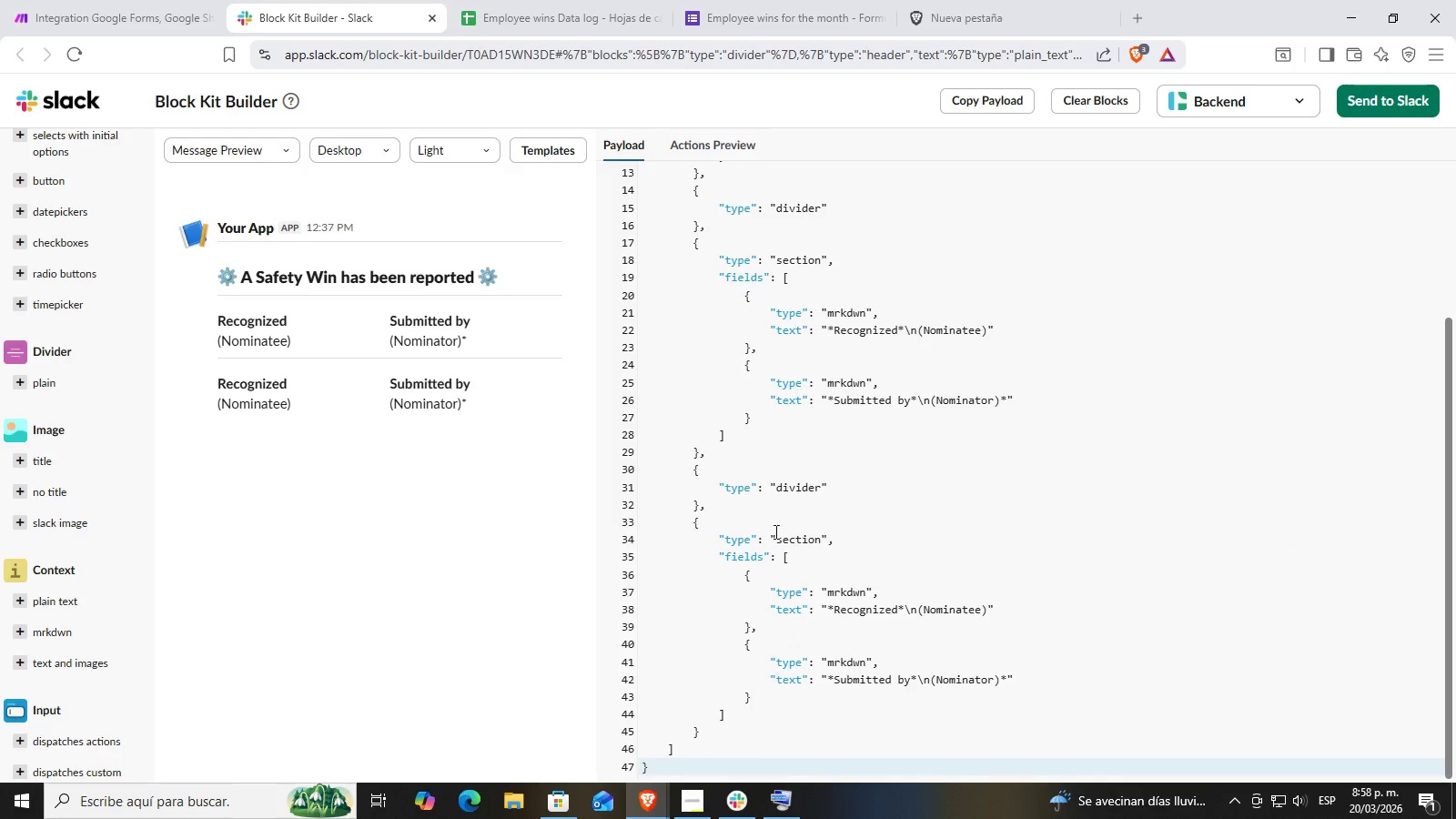 
left_click([825, 593])
 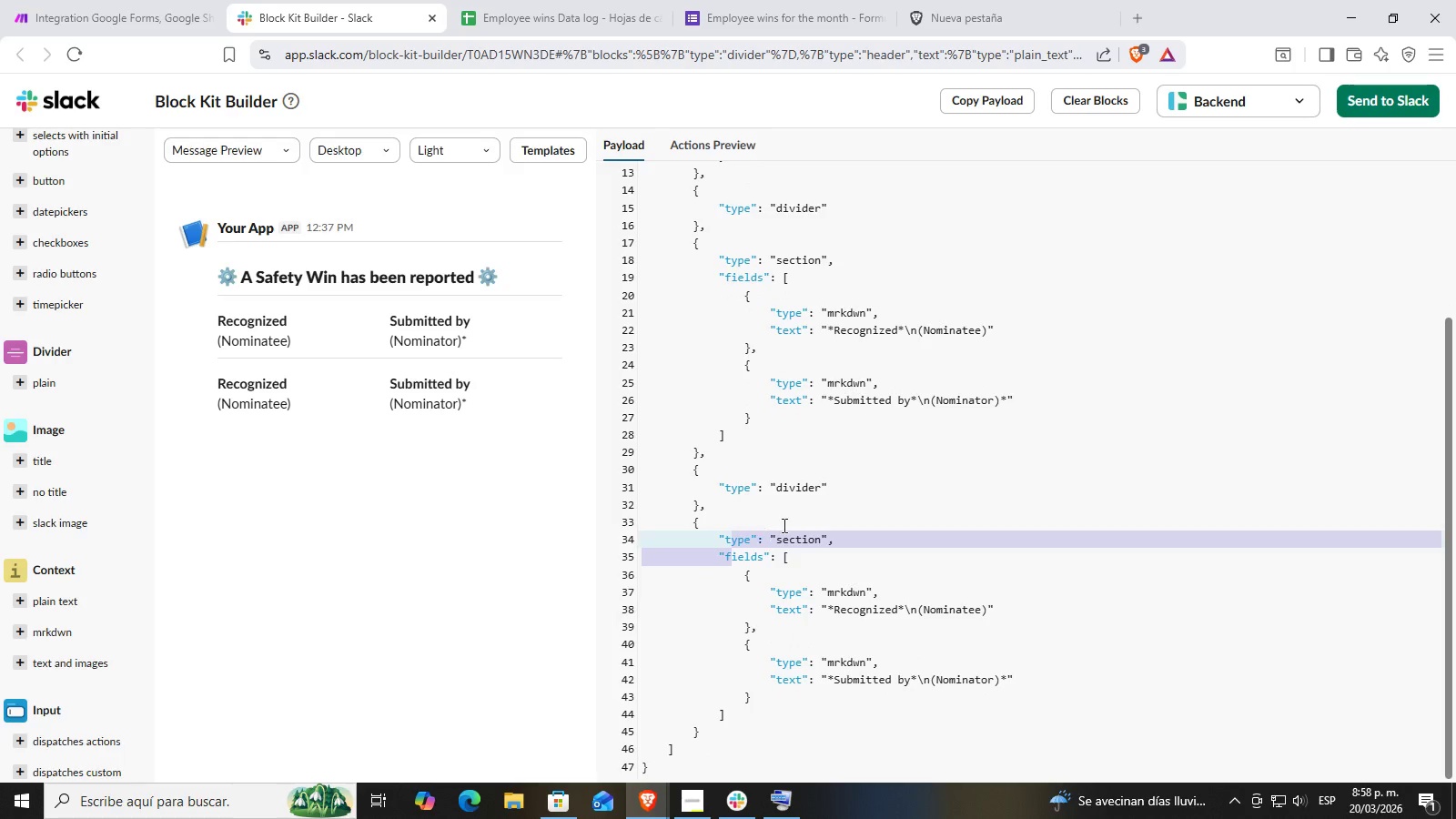 
triple_click([784, 525])
 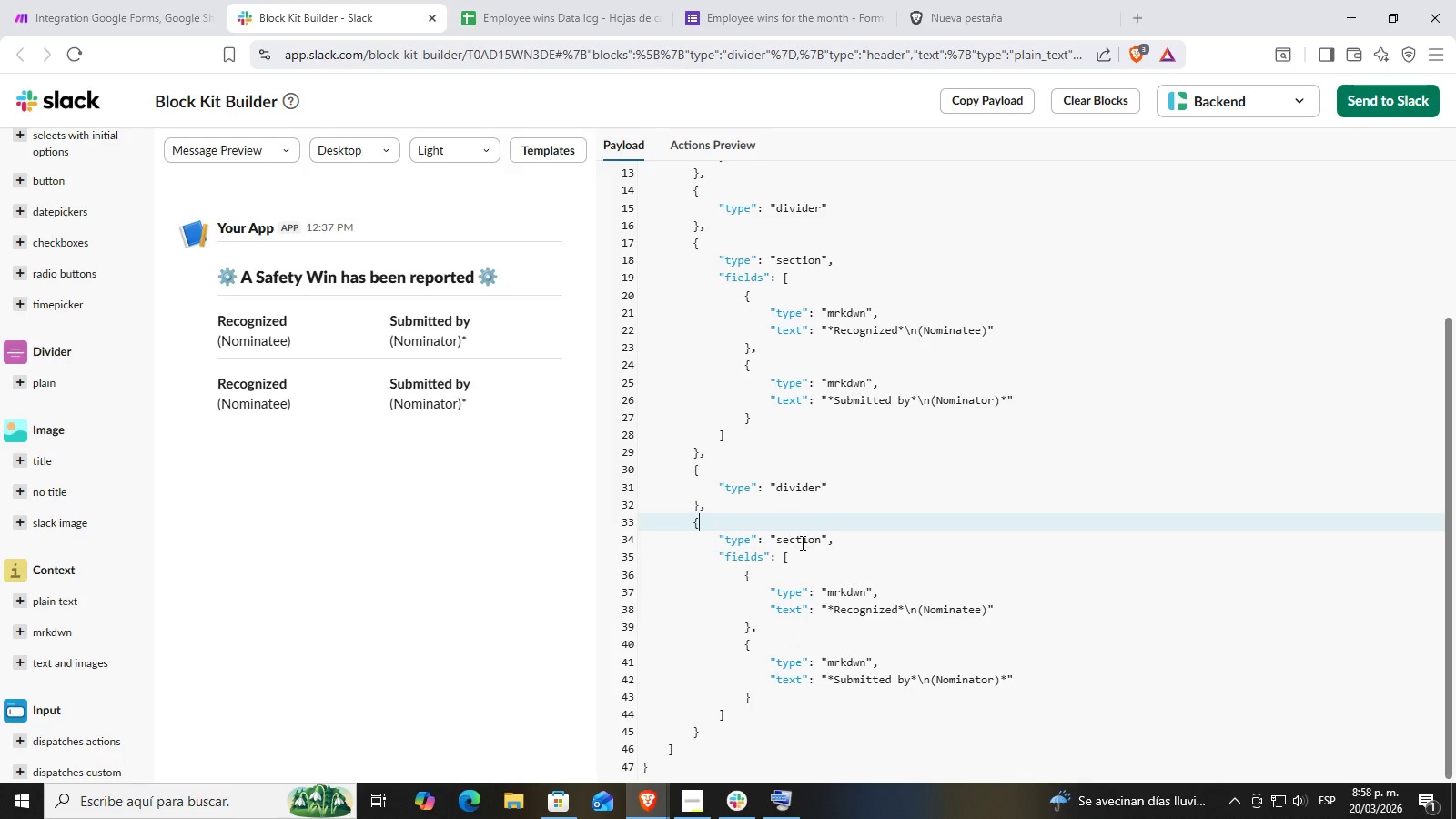 
triple_click([802, 542])
 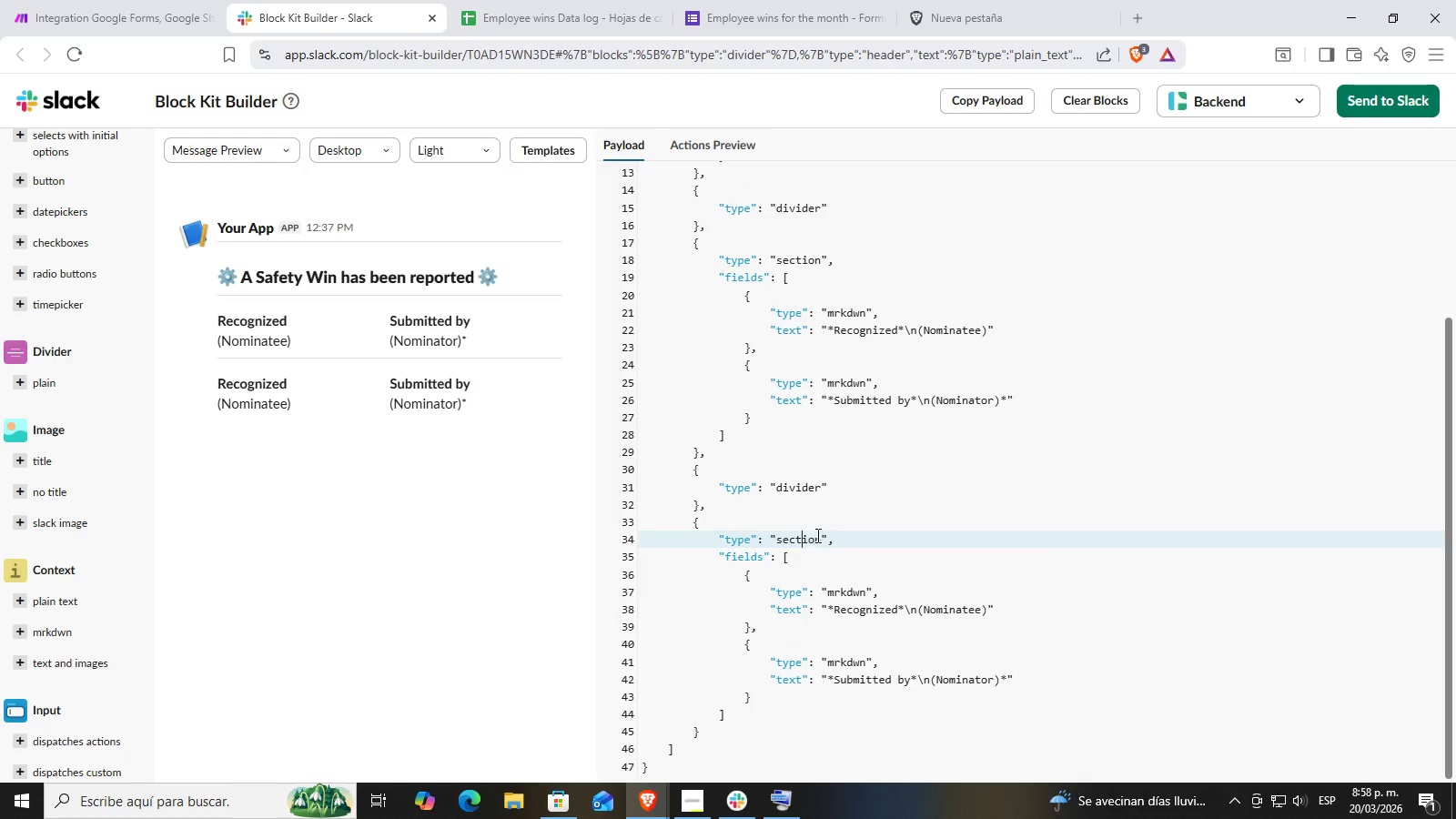 
triple_click([817, 534])
 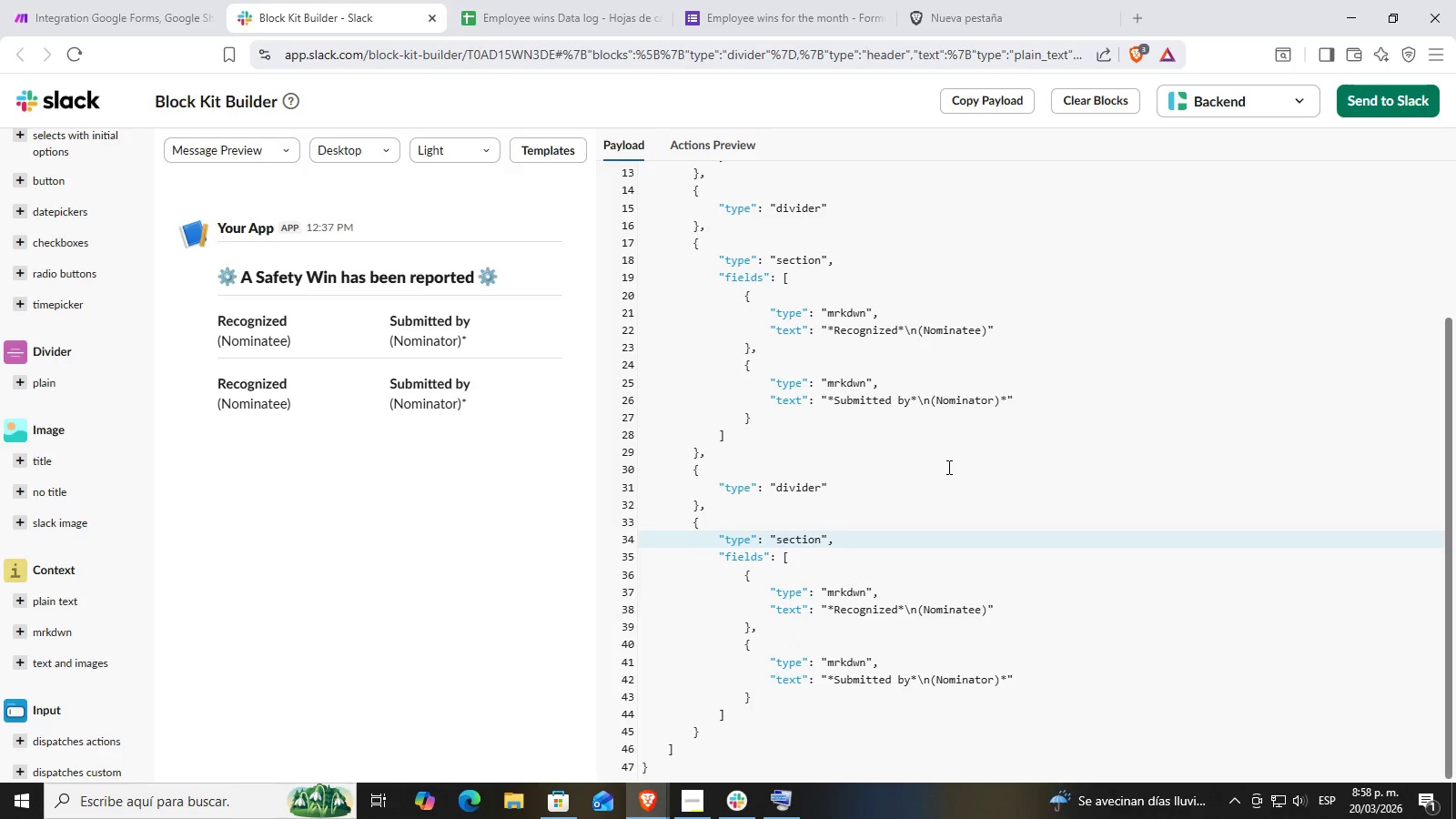 
key(ArrowRight)
 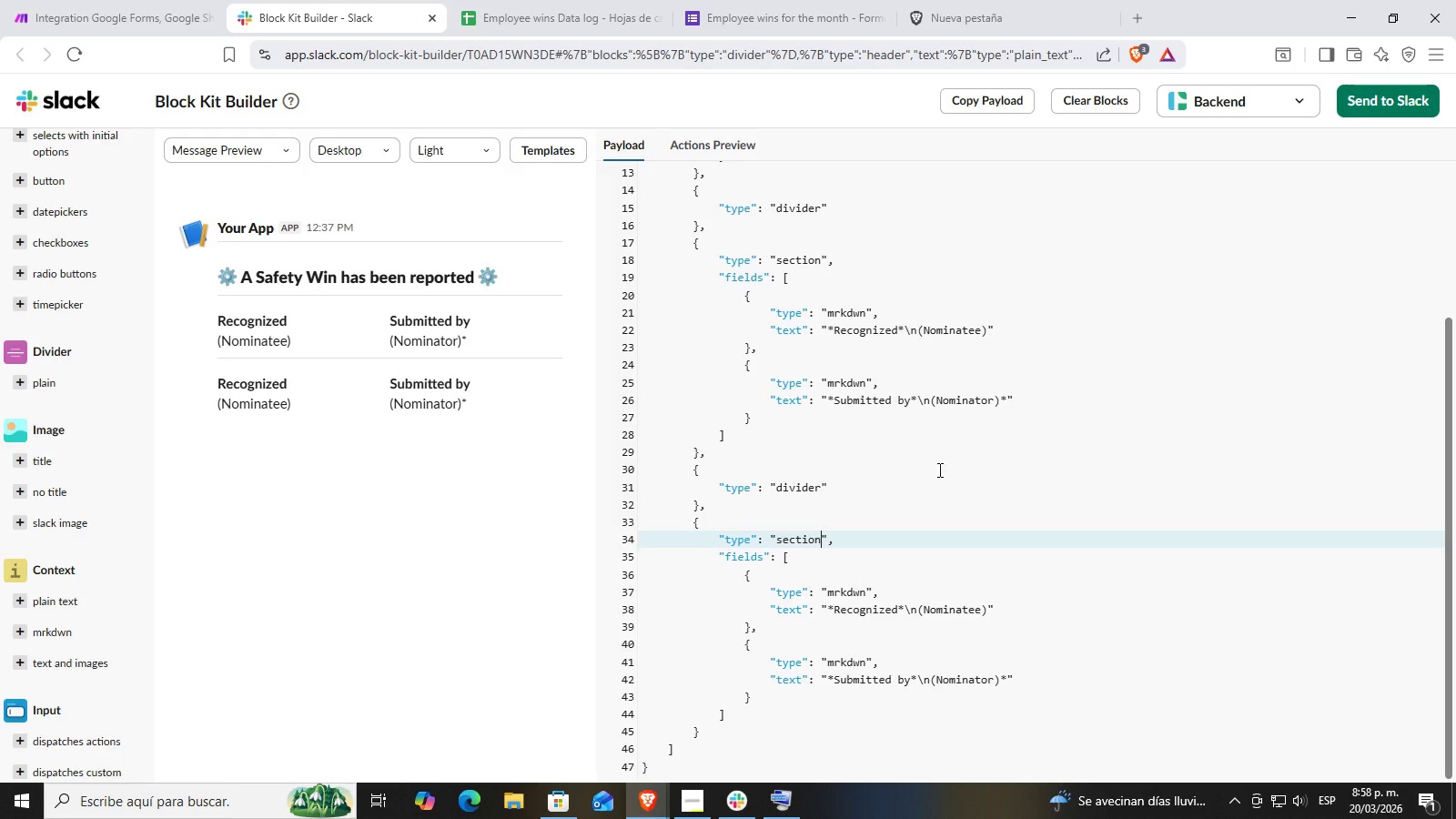 
double_click([857, 592])
 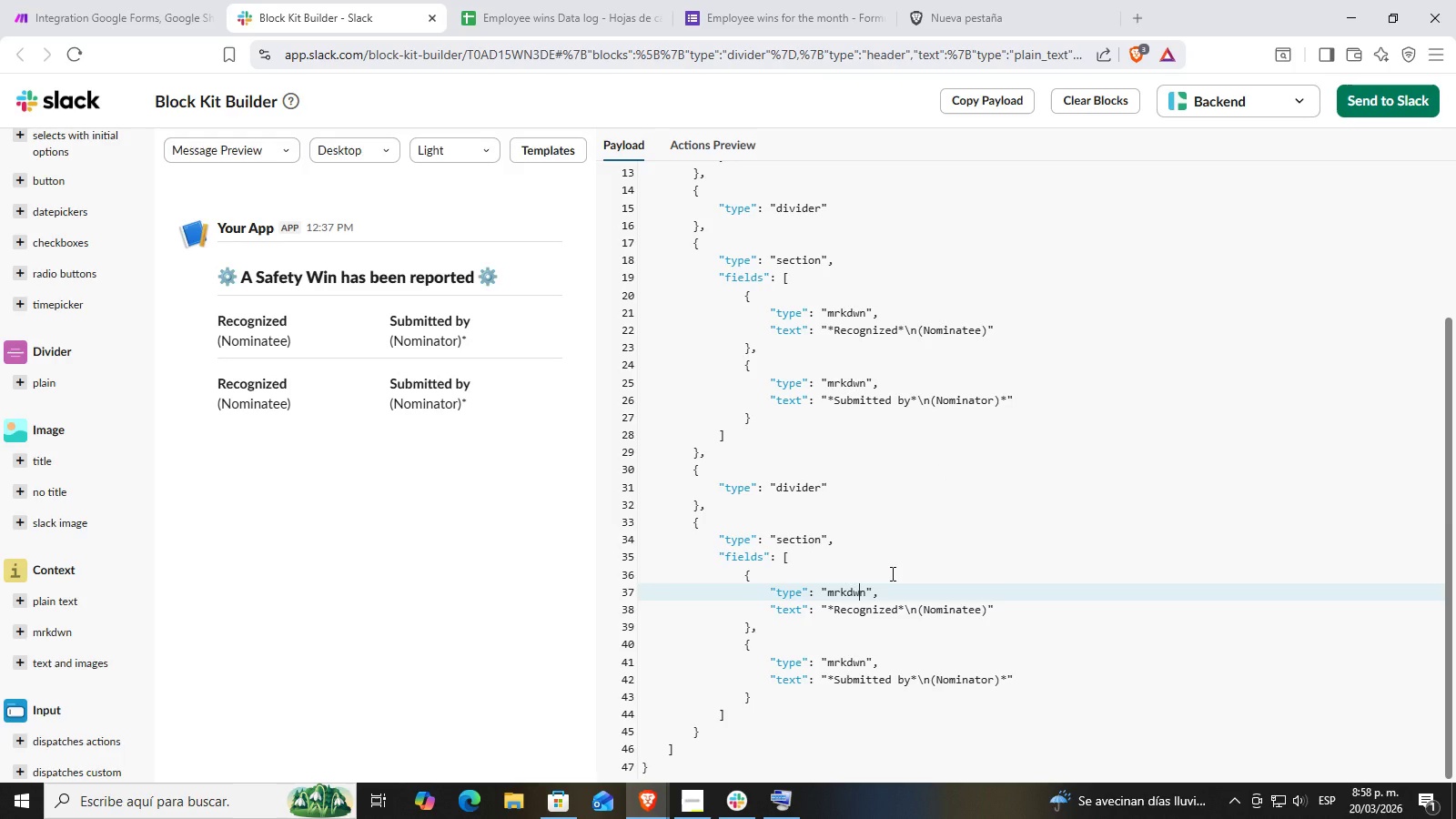 
key(ArrowRight)
 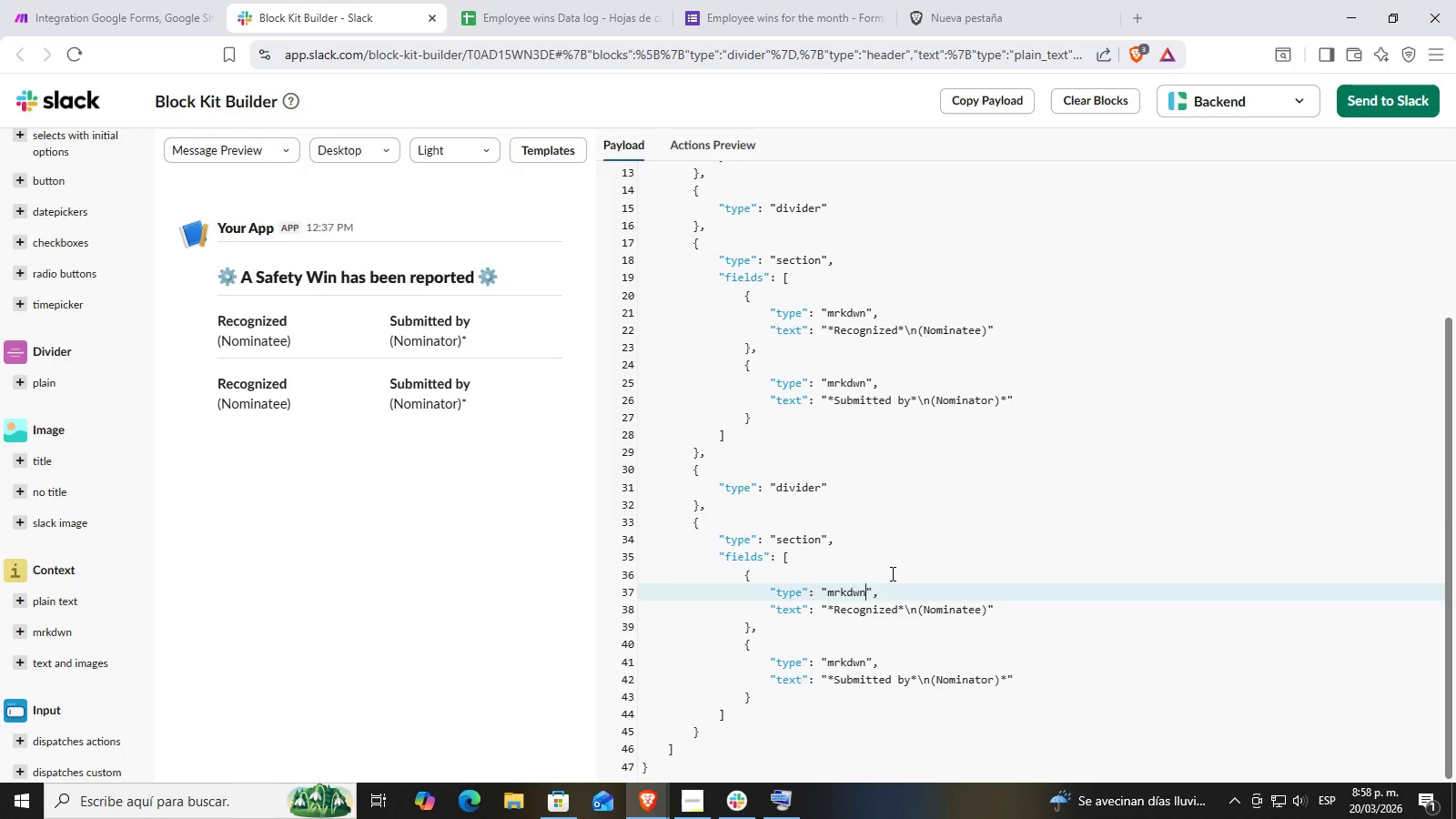 
key(ArrowRight)
 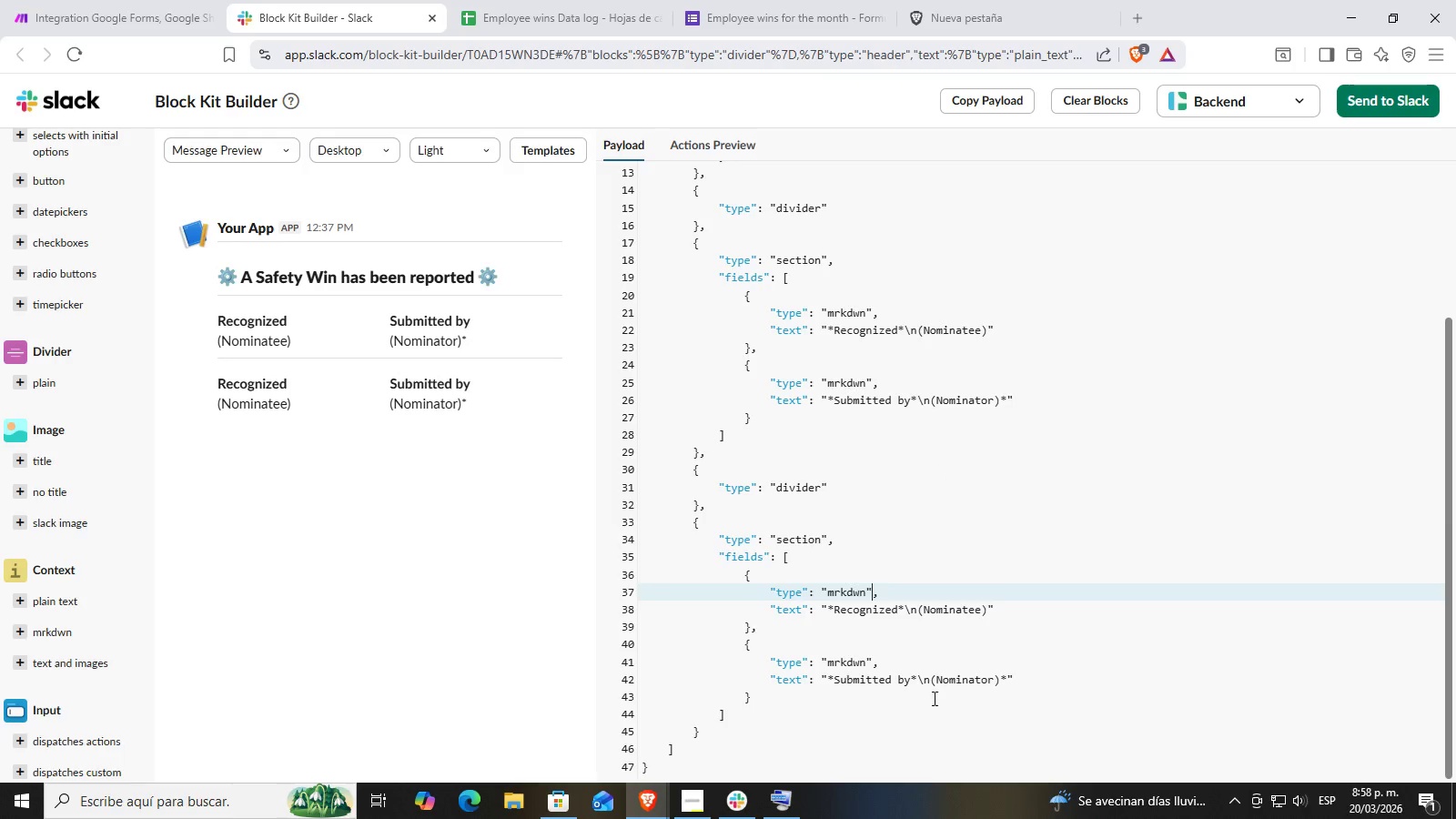 
left_click_drag(start_coordinate=[774, 696], to_coordinate=[740, 643])
 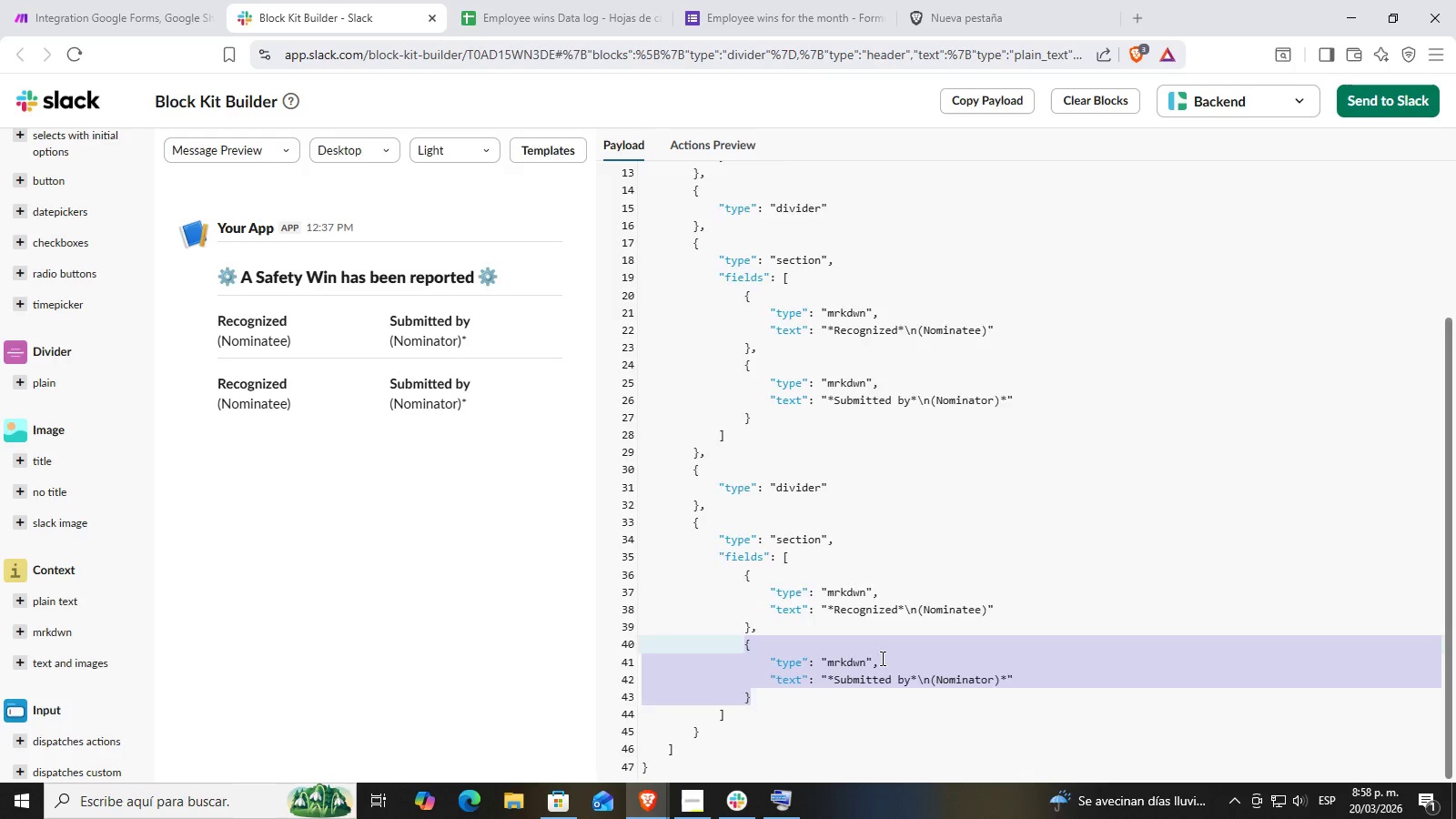 
key(Backspace)
 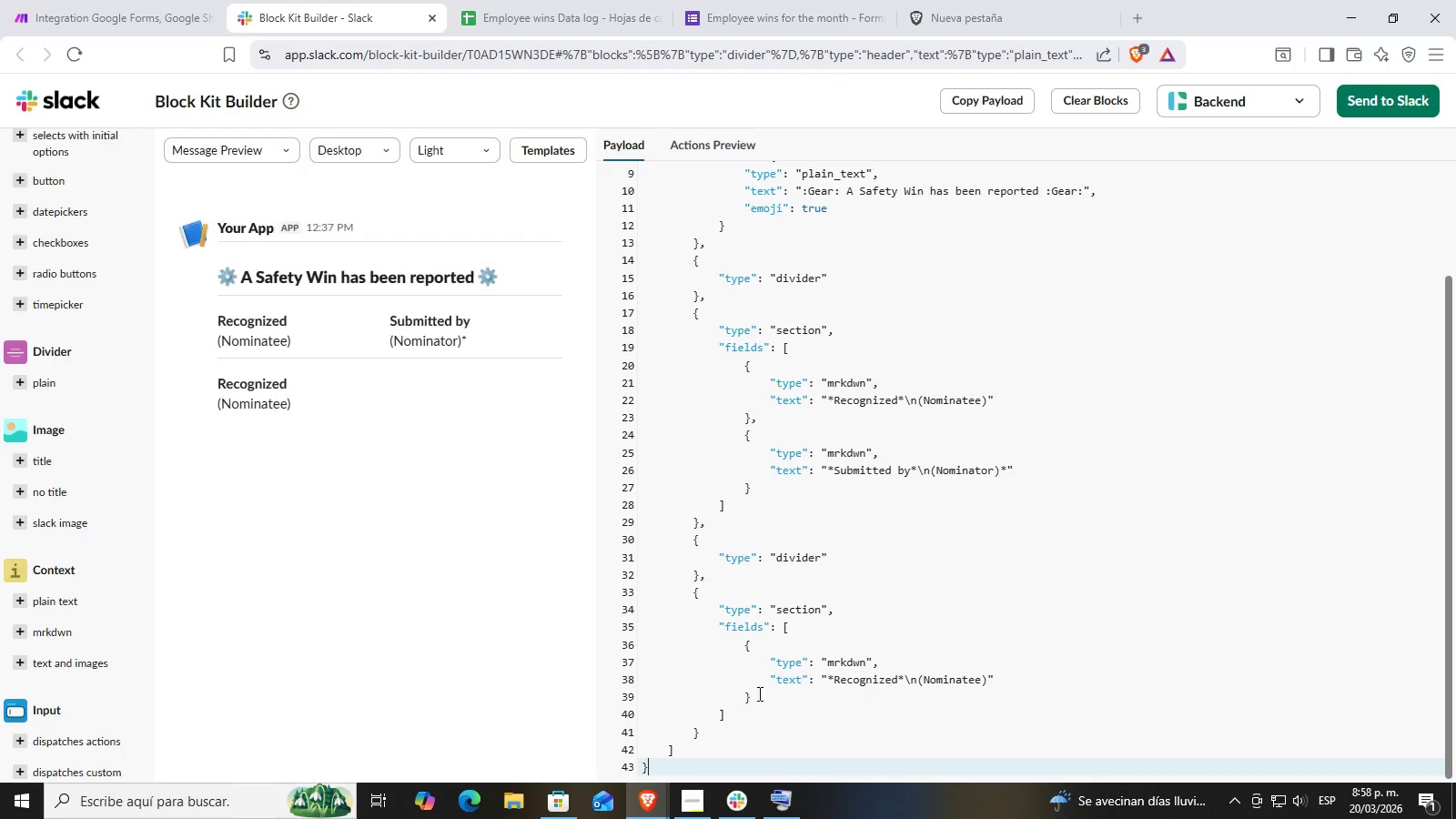 
left_click([758, 694])
 